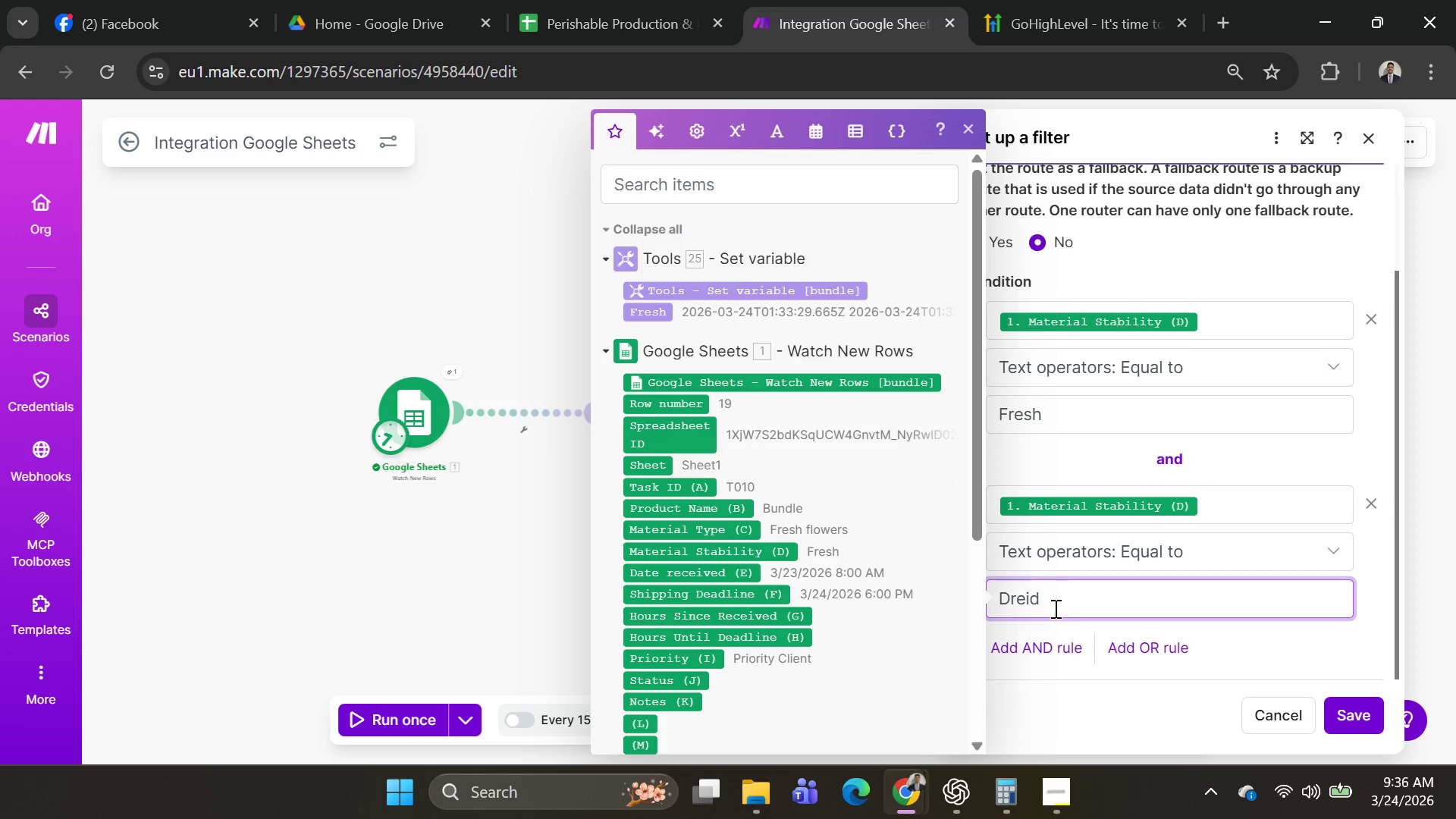 
wait(6.38)
 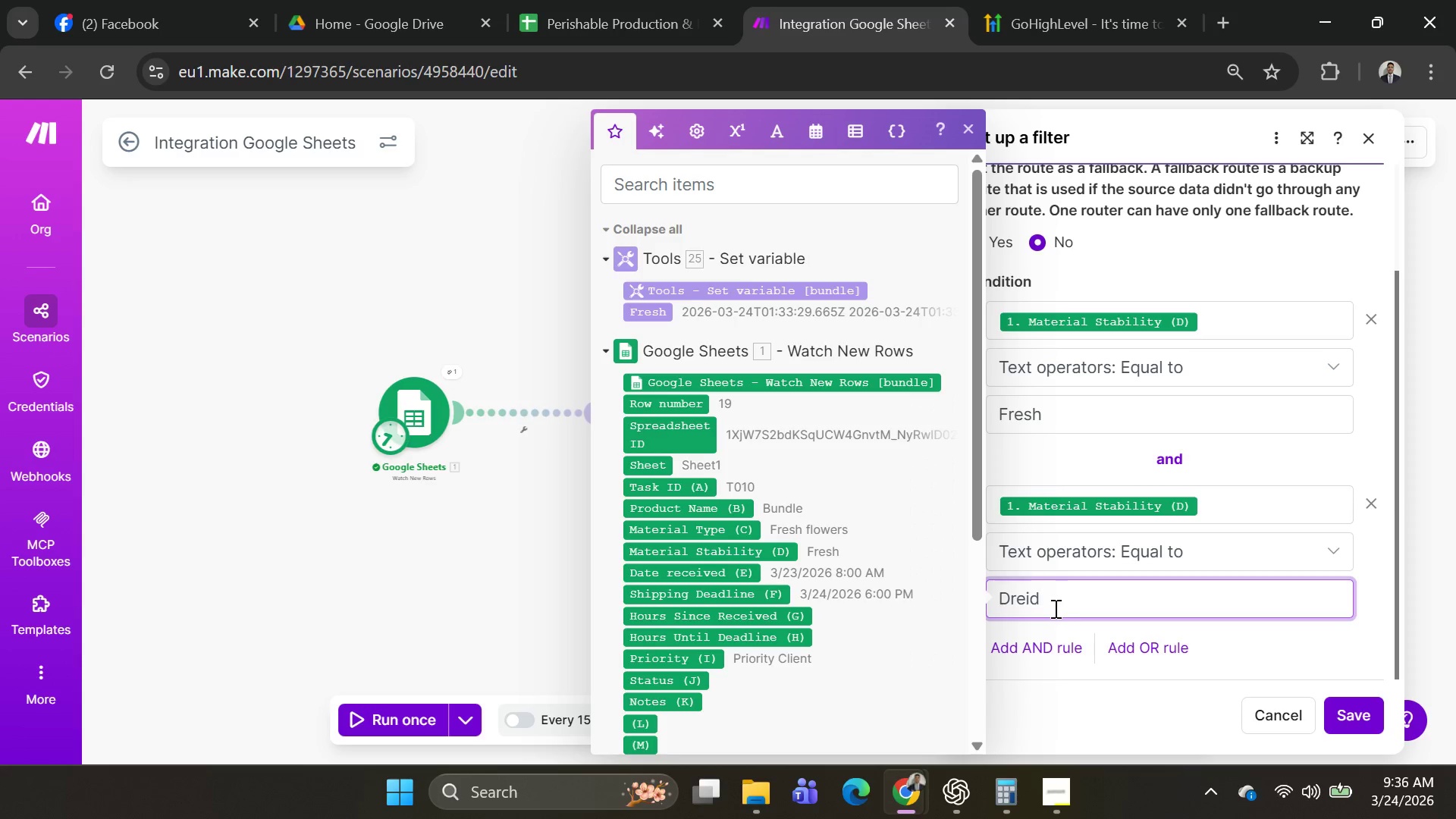 
key(Backspace)
key(Backspace)
key(Backspace)
type(ied)
 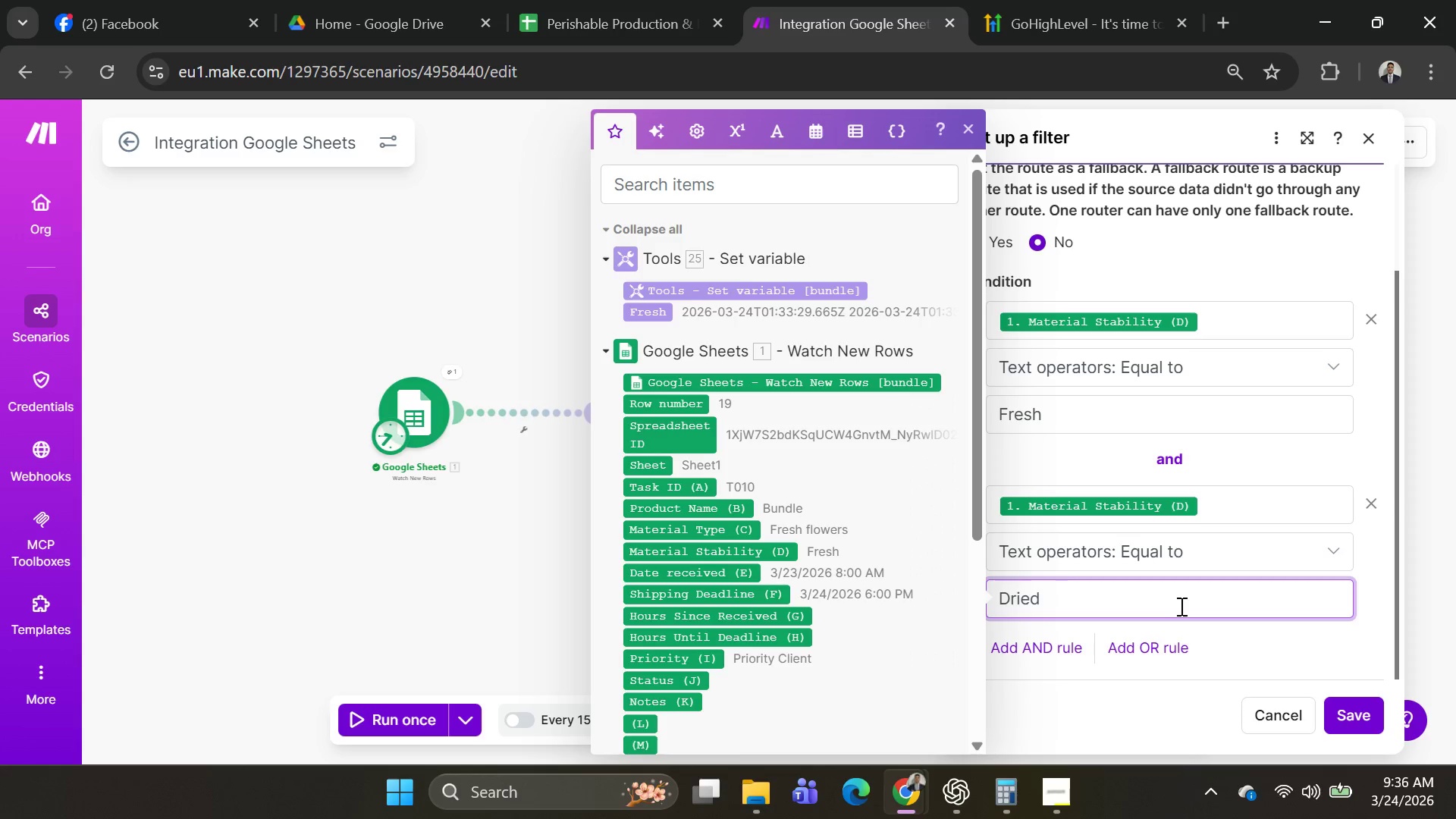 
scroll: coordinate [1238, 593], scroll_direction: down, amount: 2.0
 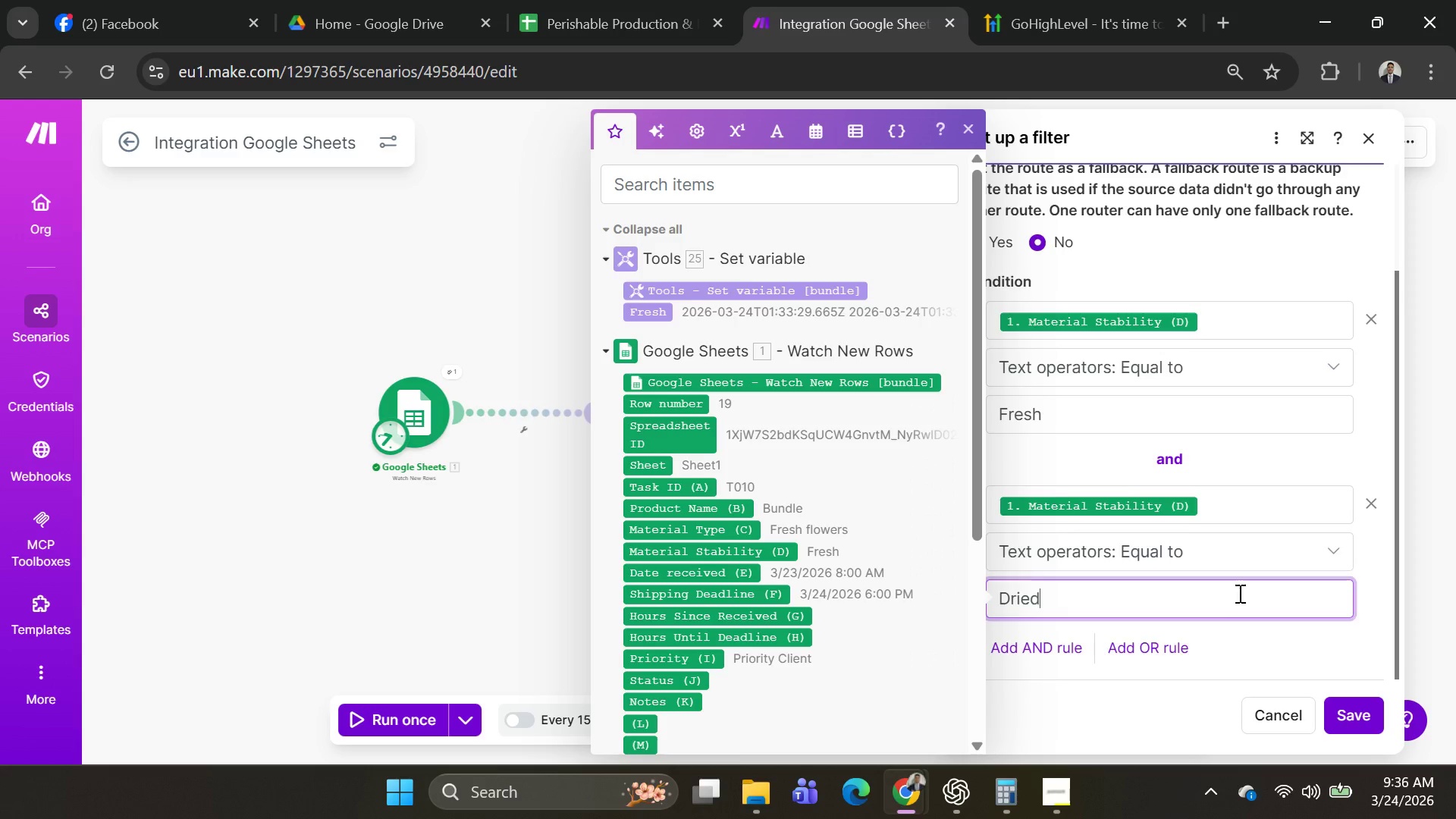 
scroll: coordinate [1238, 593], scroll_direction: up, amount: 1.0
 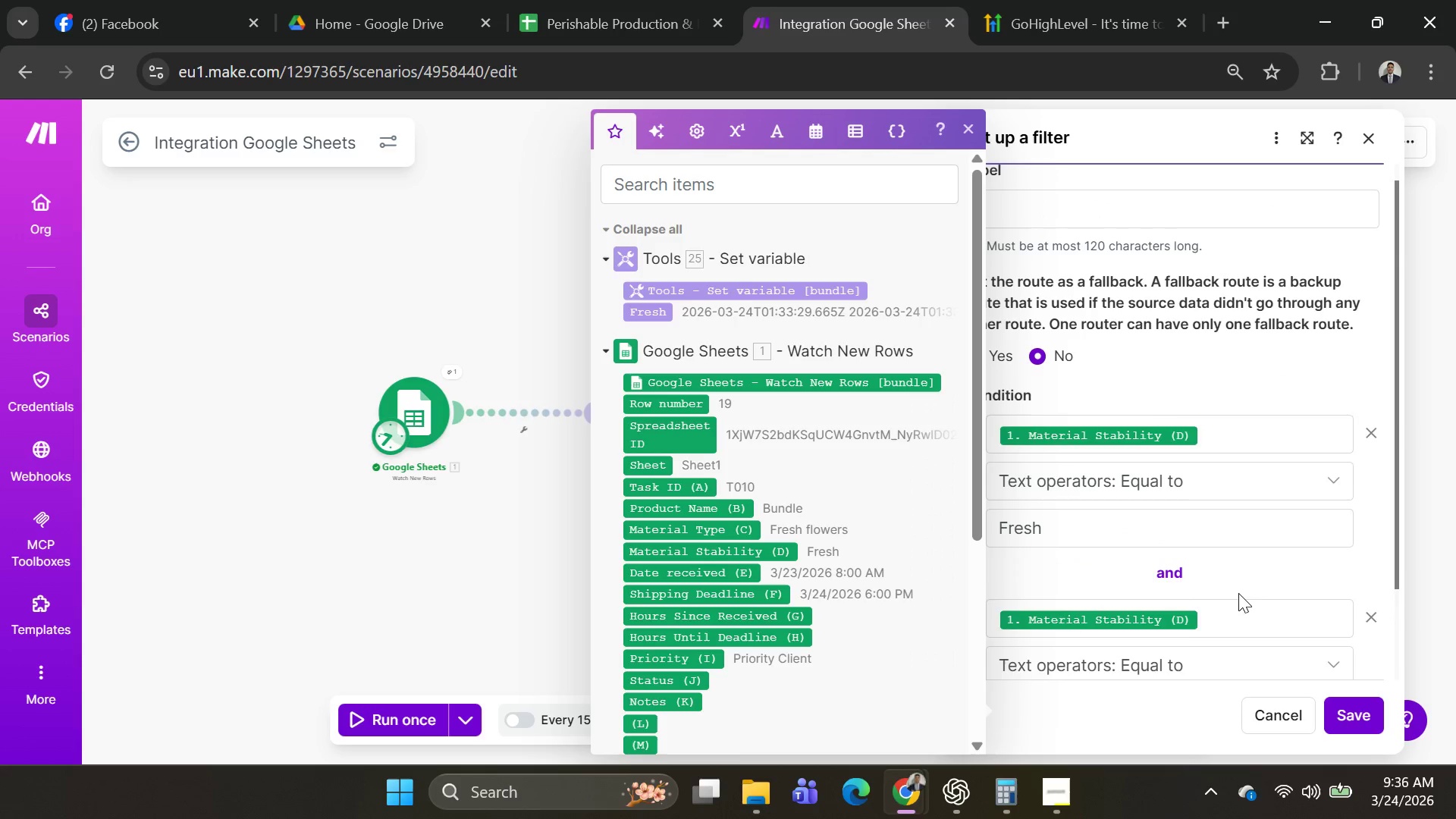 
scroll: coordinate [1238, 593], scroll_direction: down, amount: 2.0
 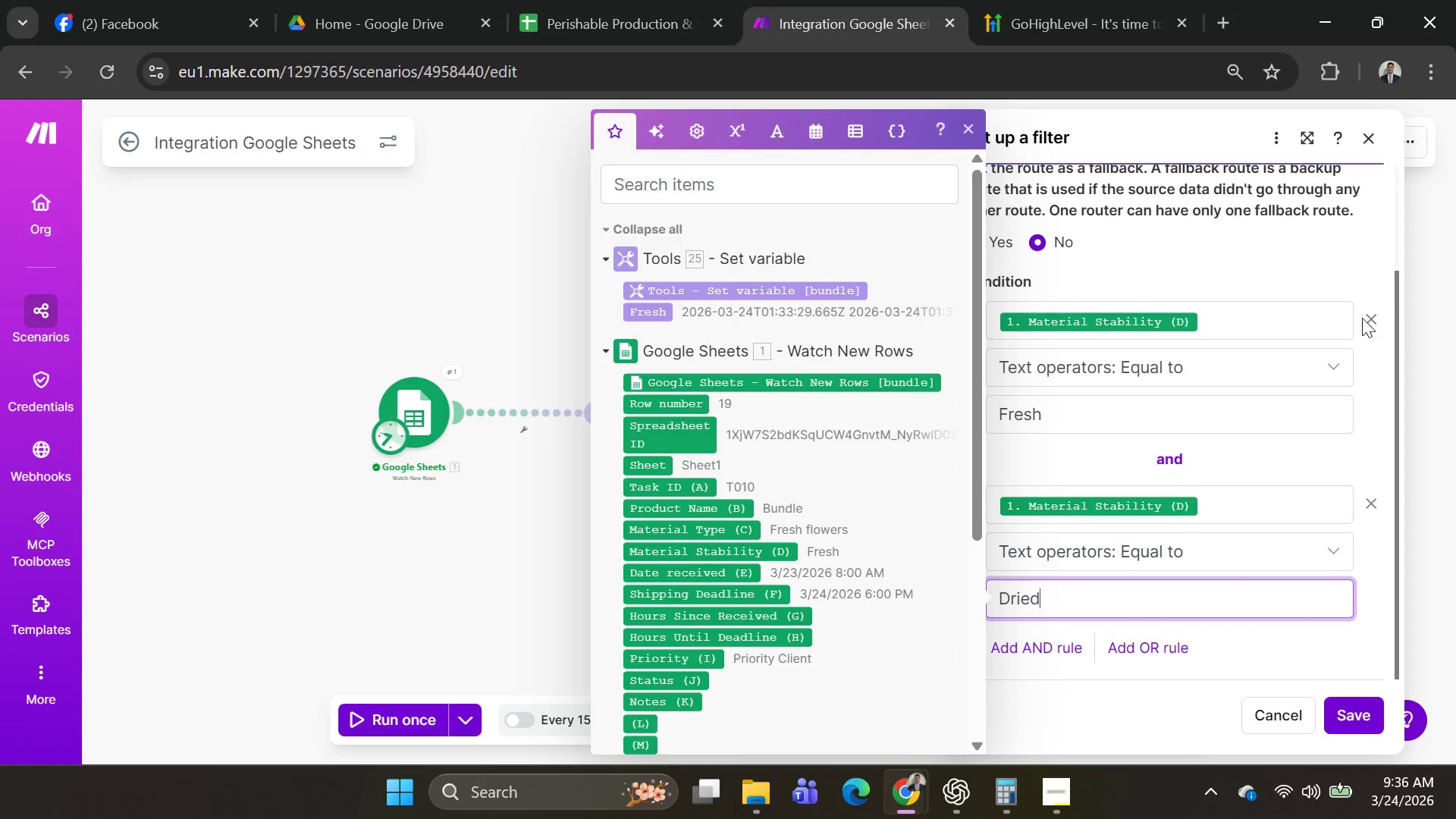 
left_click([1370, 314])
 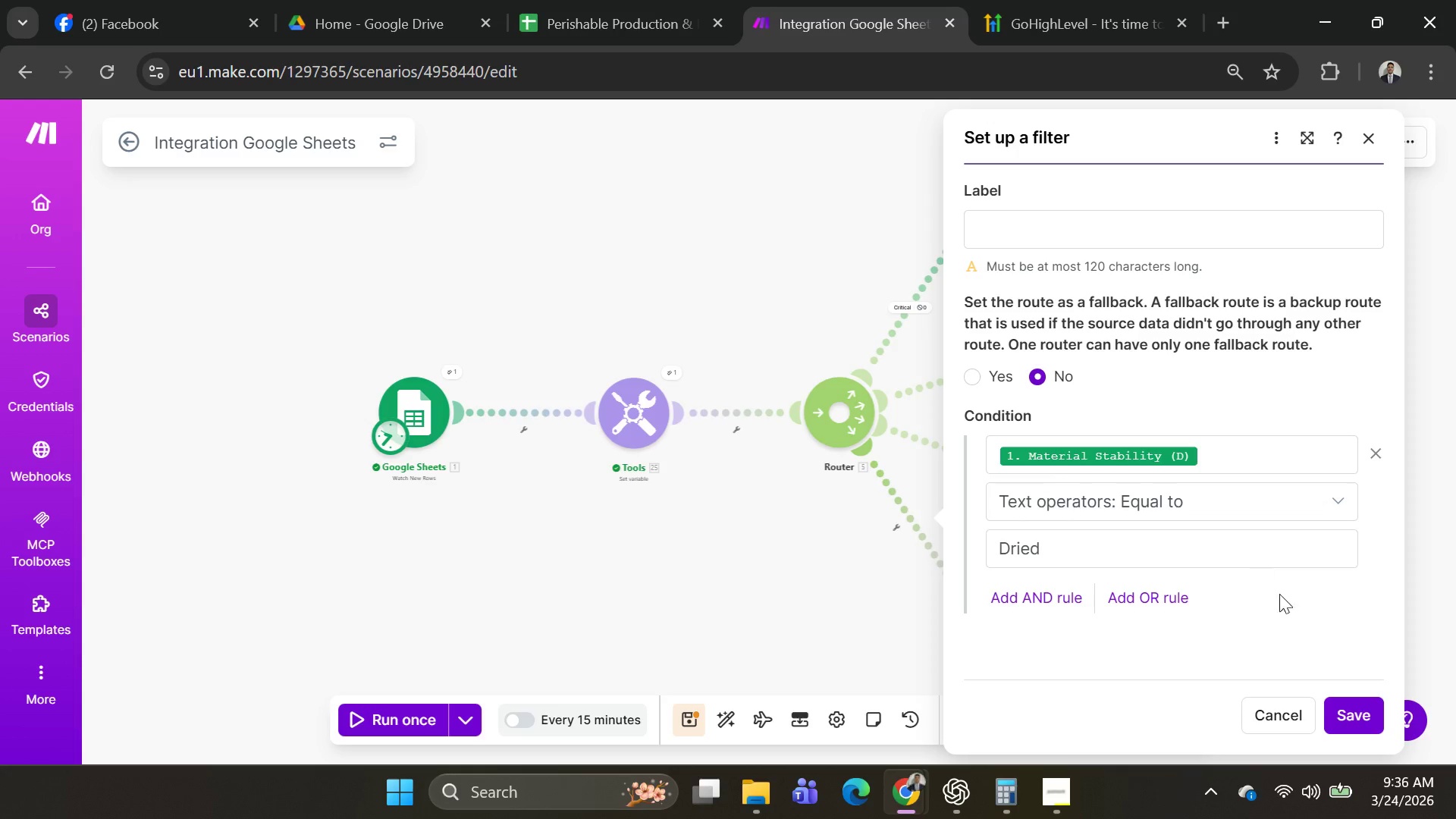 
left_click([1354, 704])
 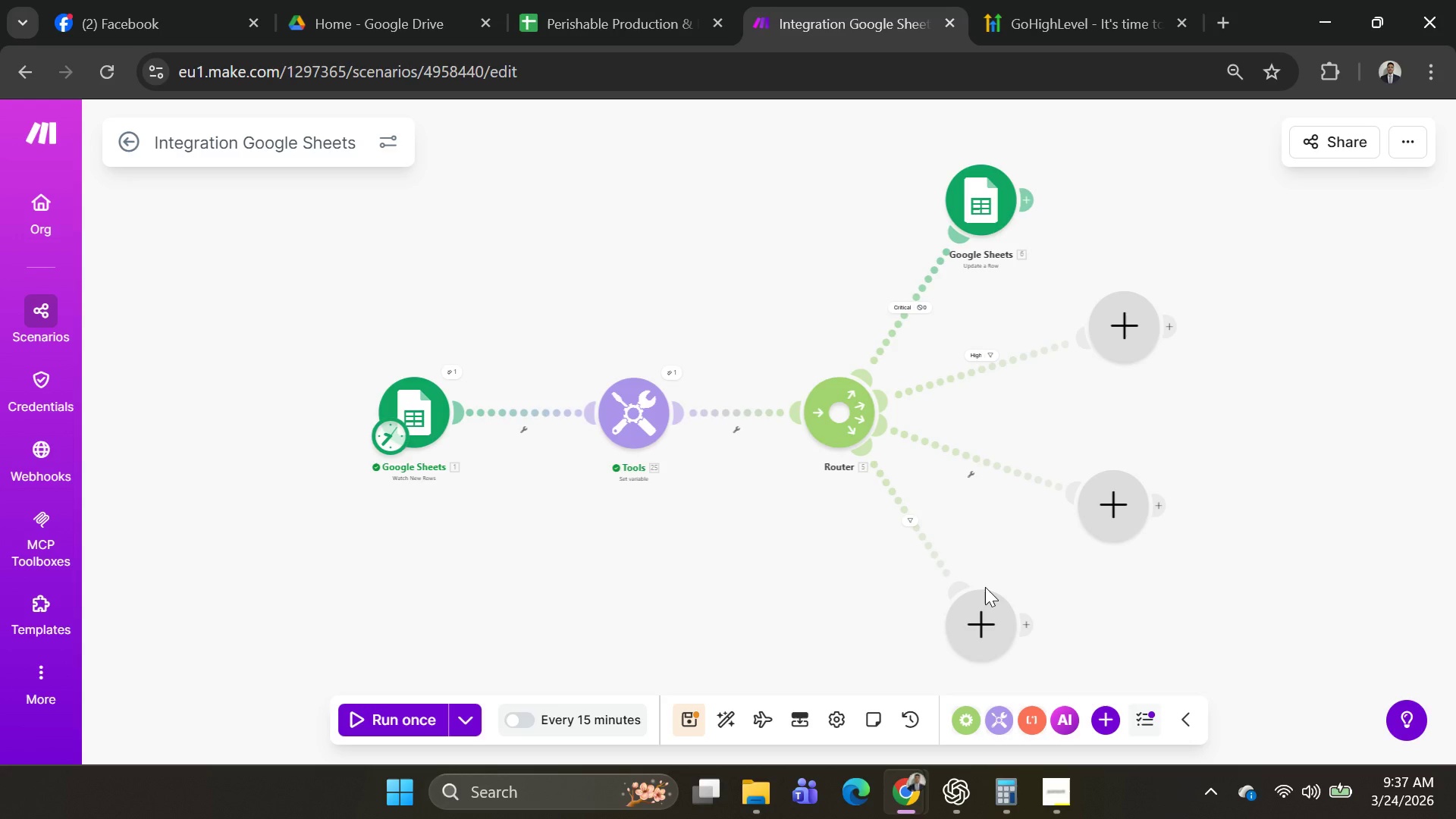 
wait(19.73)
 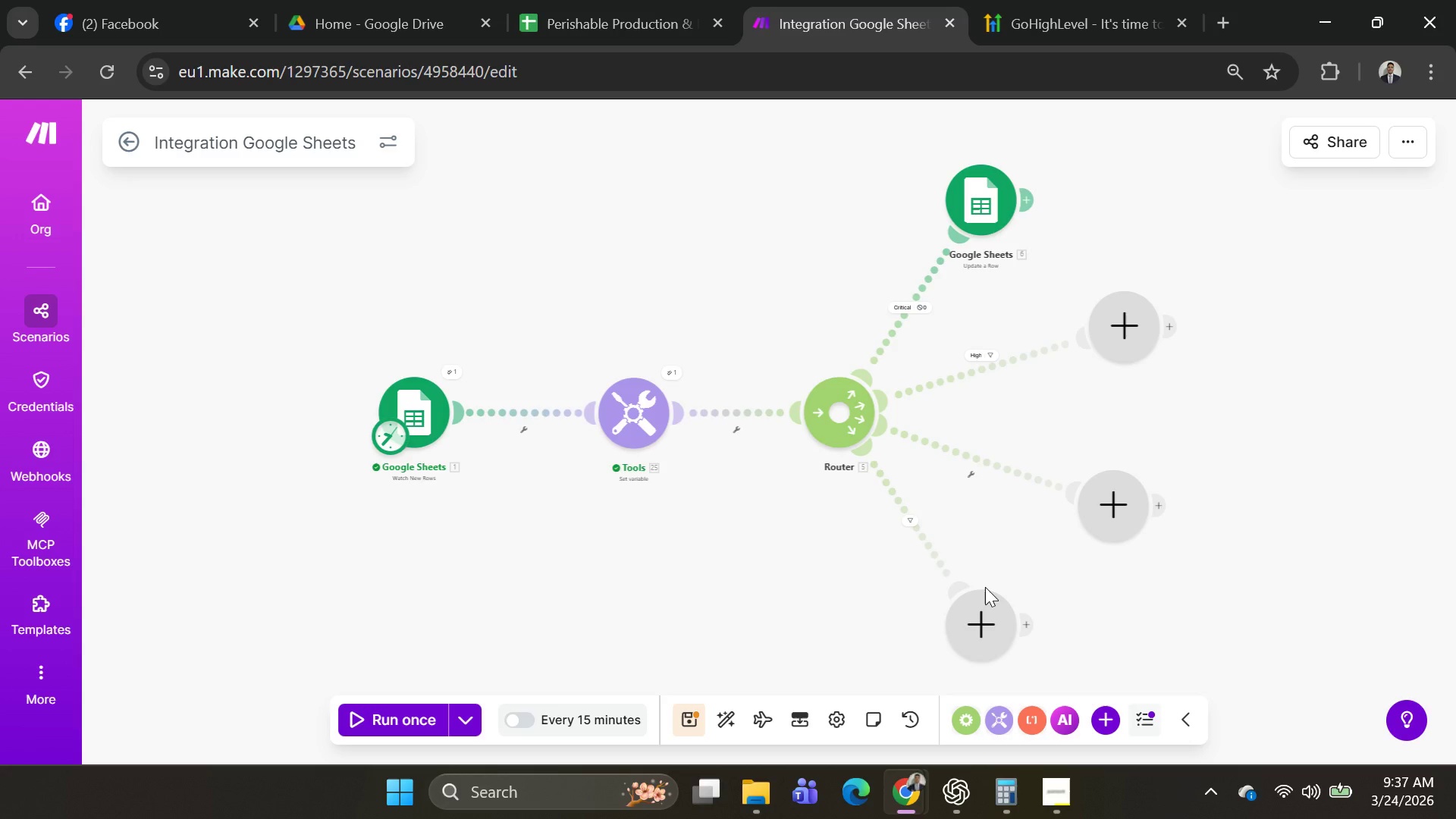 
left_click([1001, 205])
 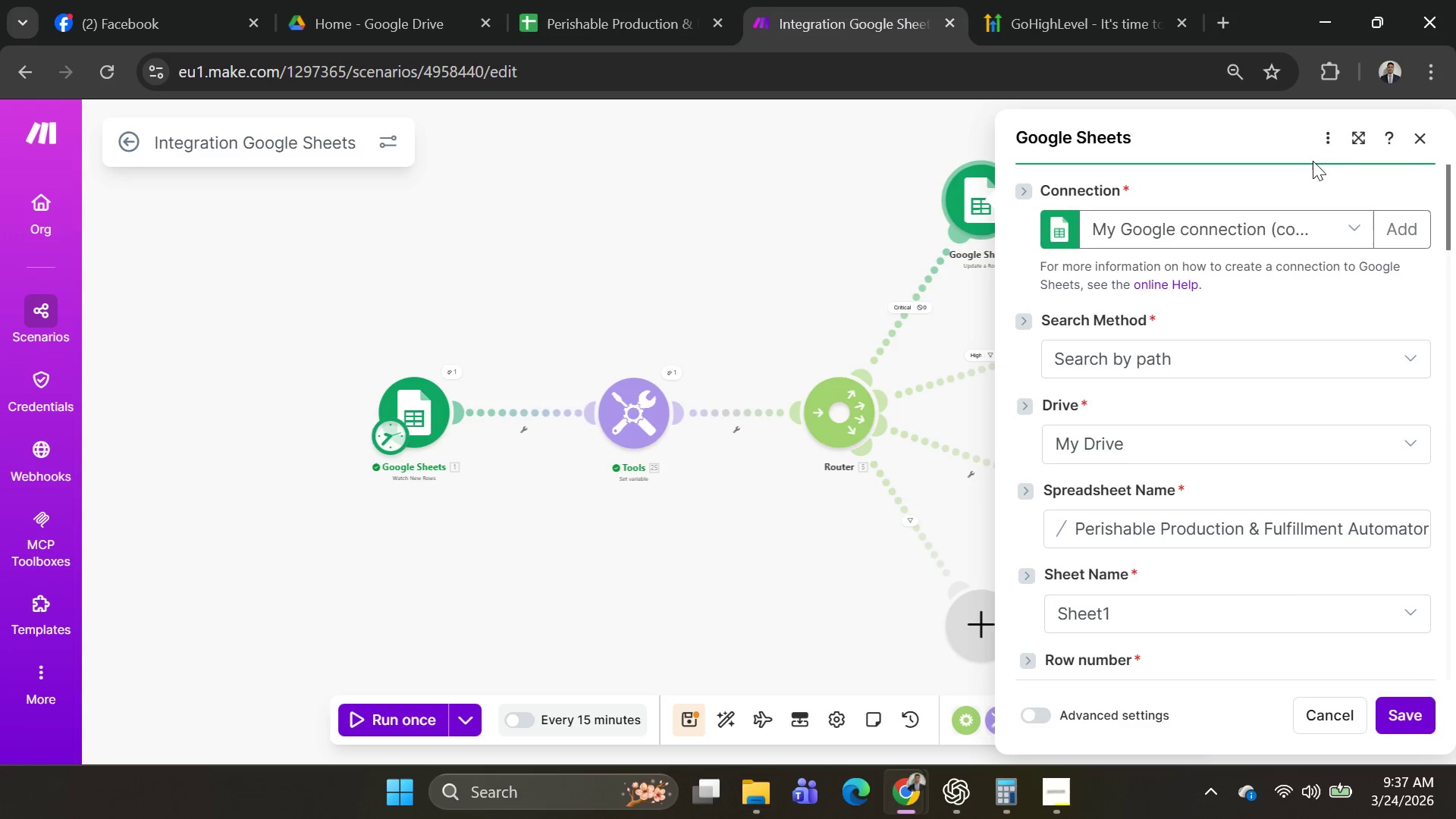 
left_click([1421, 130])
 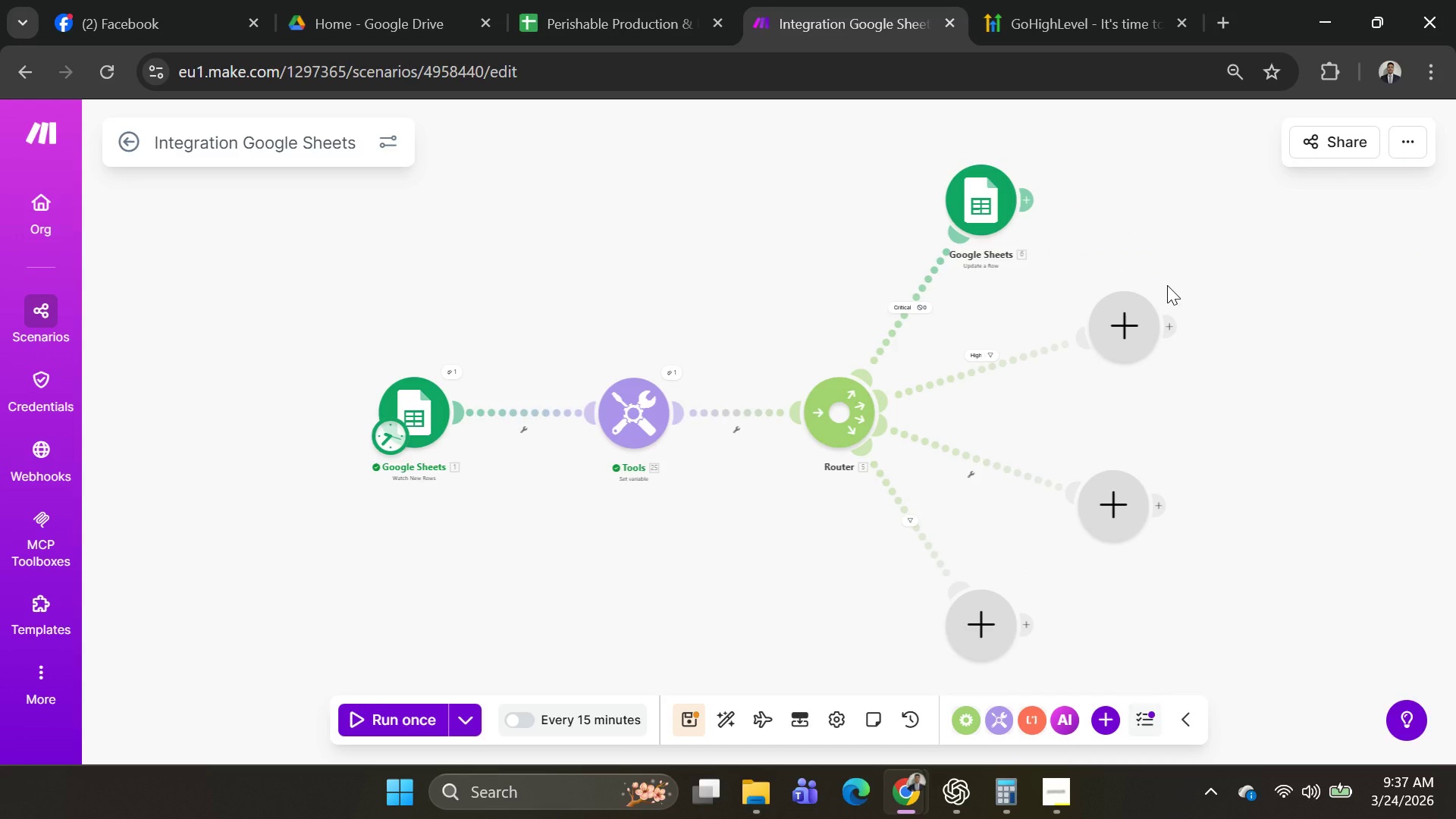 
wait(10.33)
 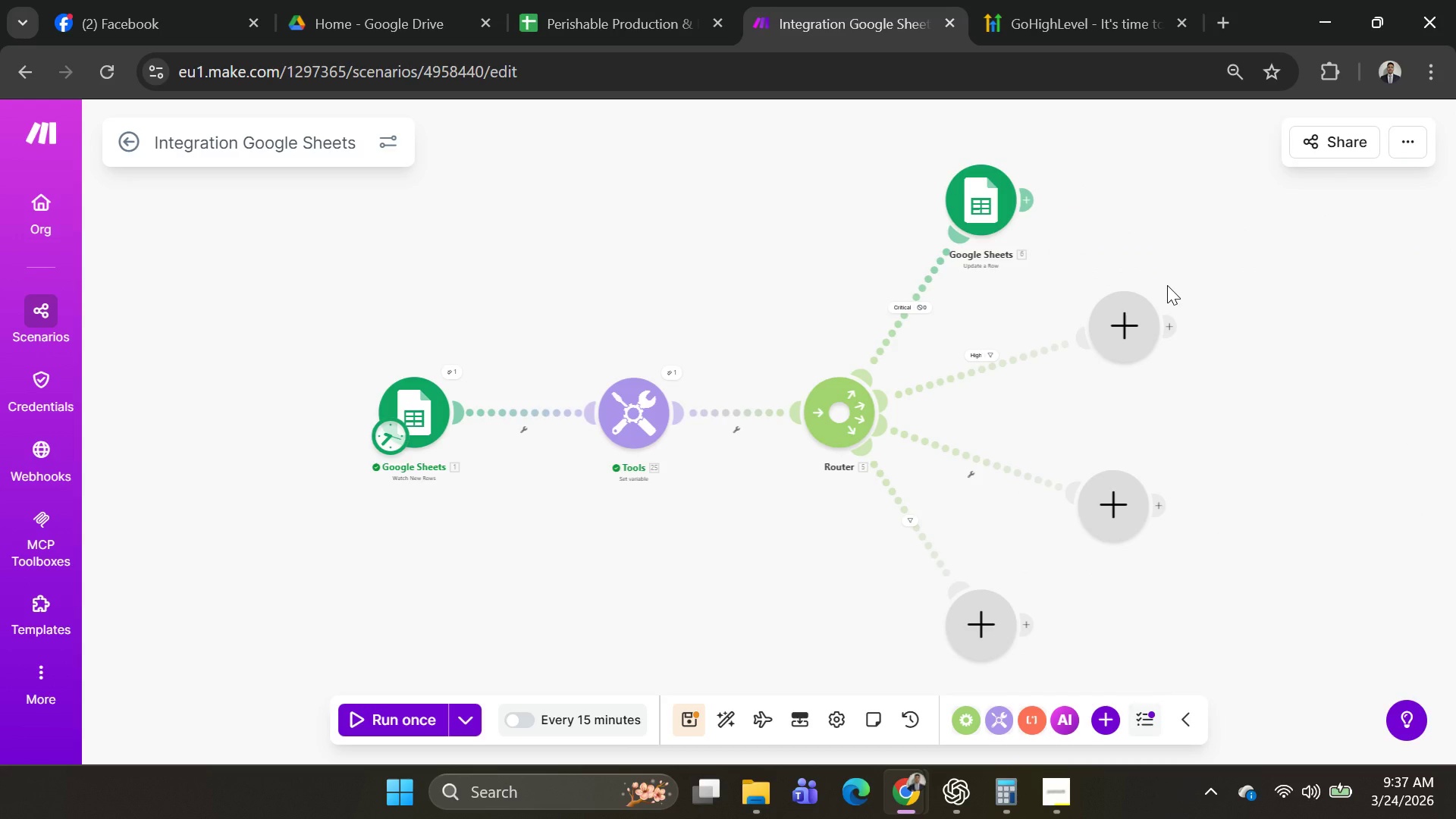 
left_click([841, 421])
 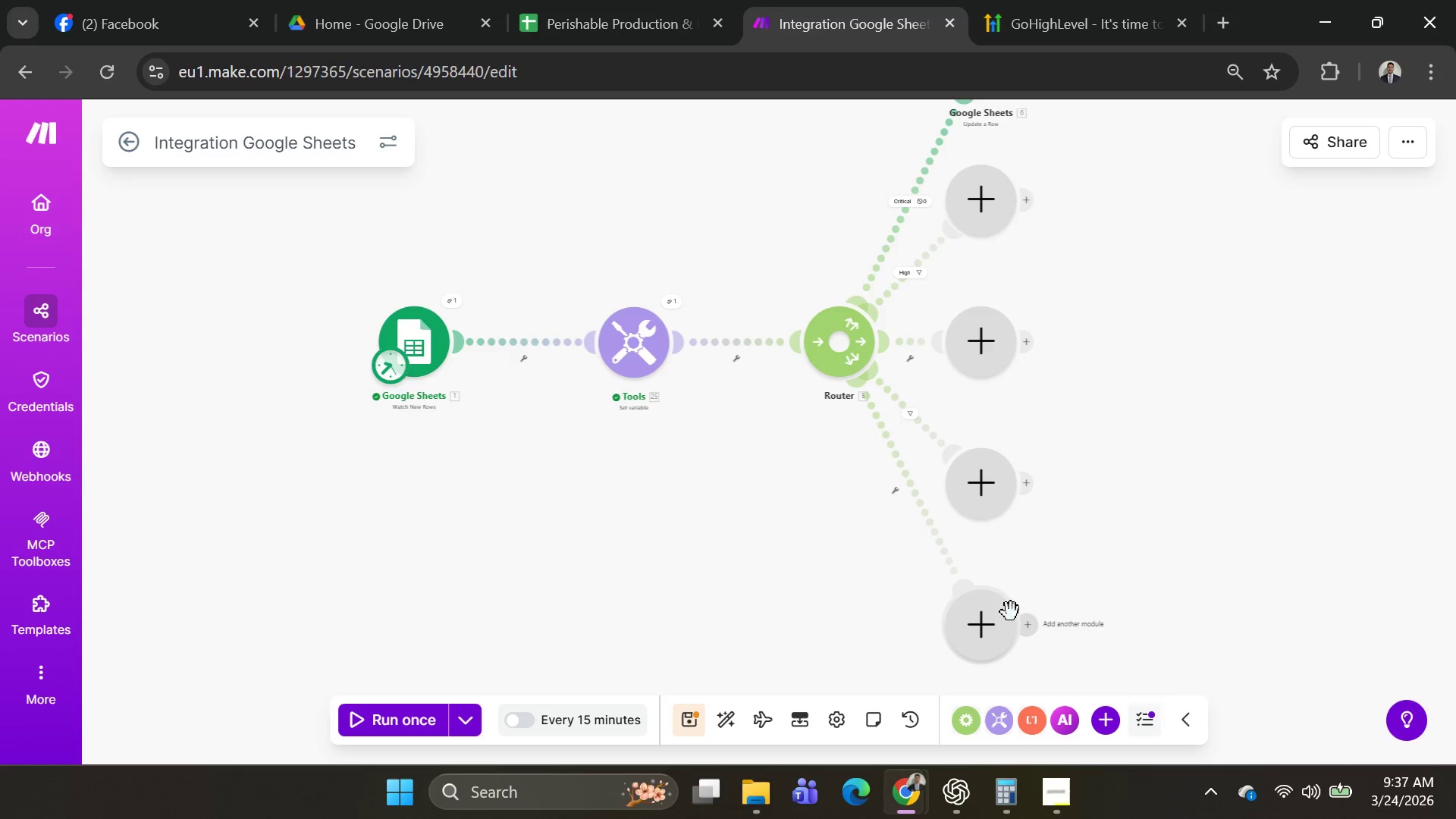 
left_click([1003, 629])
 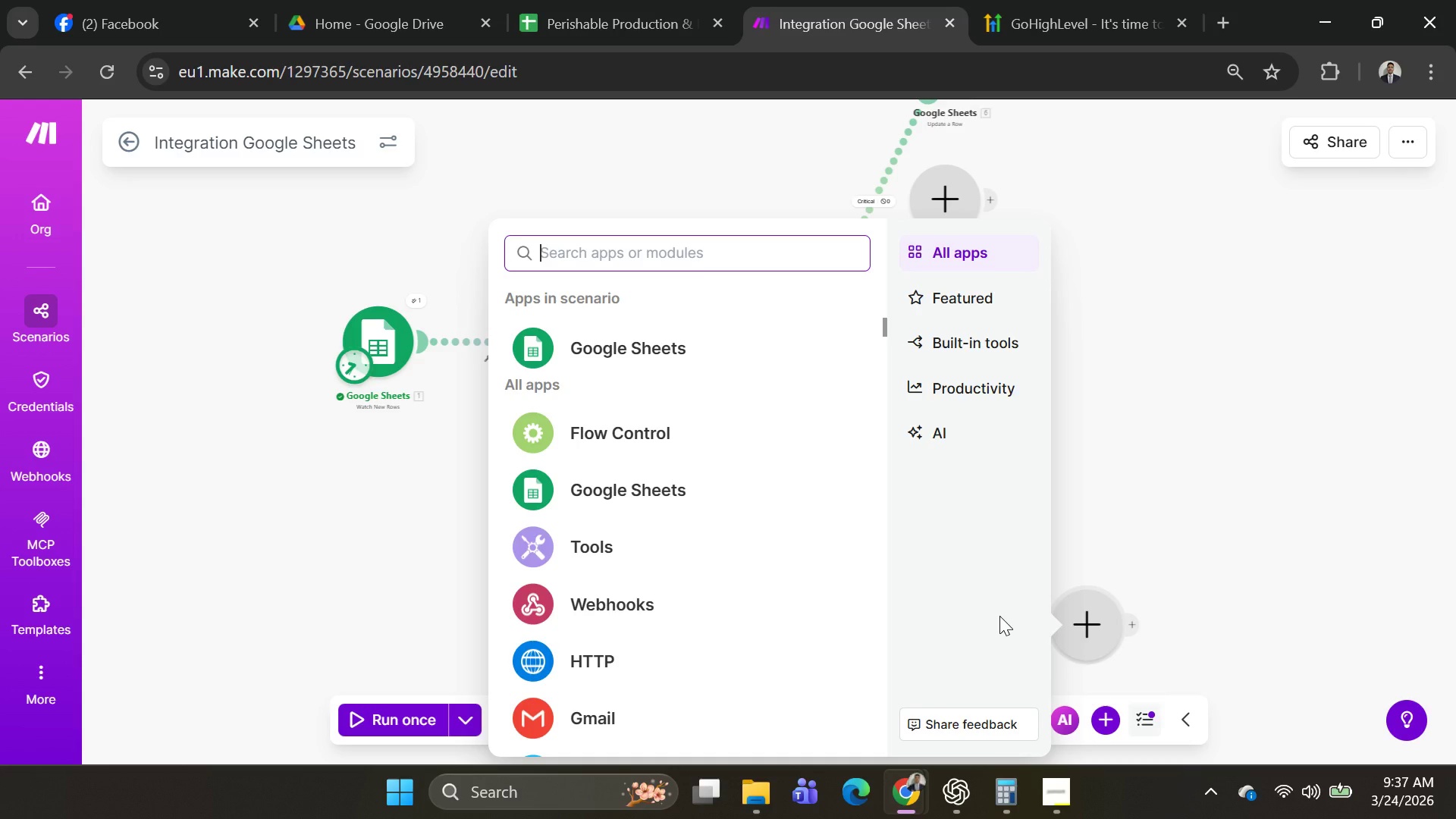 
wait(14.64)
 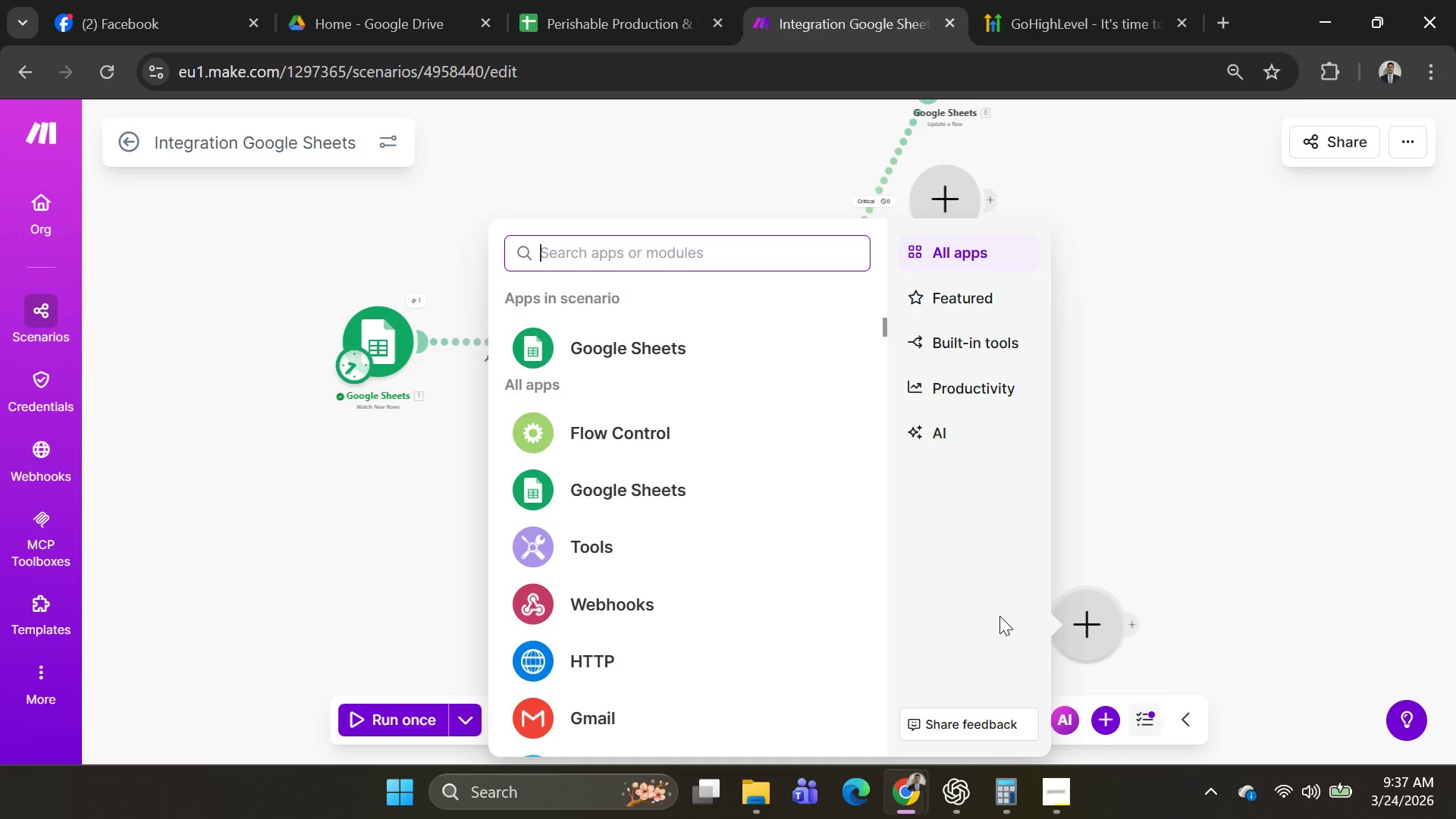 
mouse_move([1439, 817])
 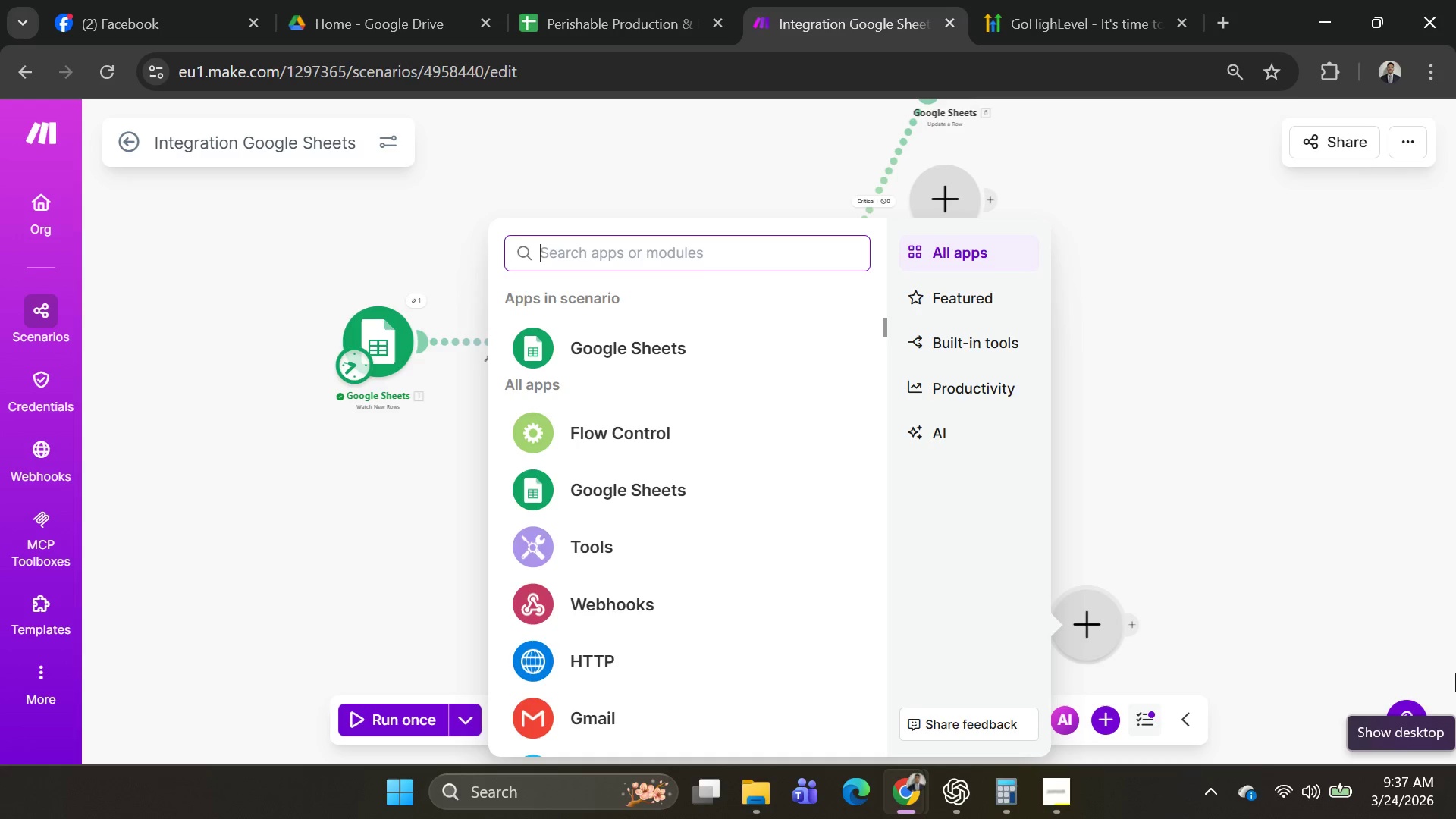 
left_click([1258, 427])
 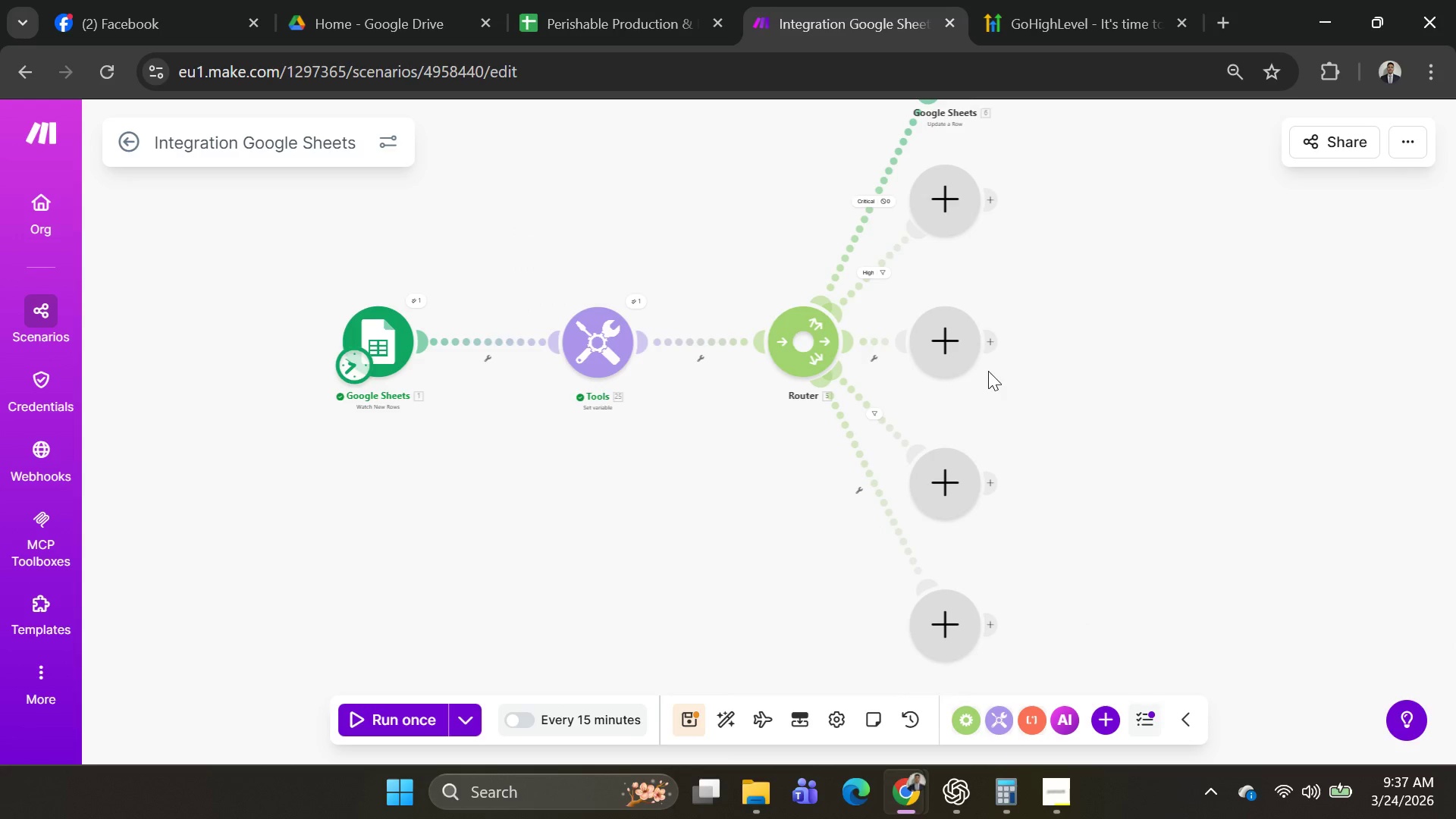 
left_click_drag(start_coordinate=[957, 364], to_coordinate=[1044, 365])
 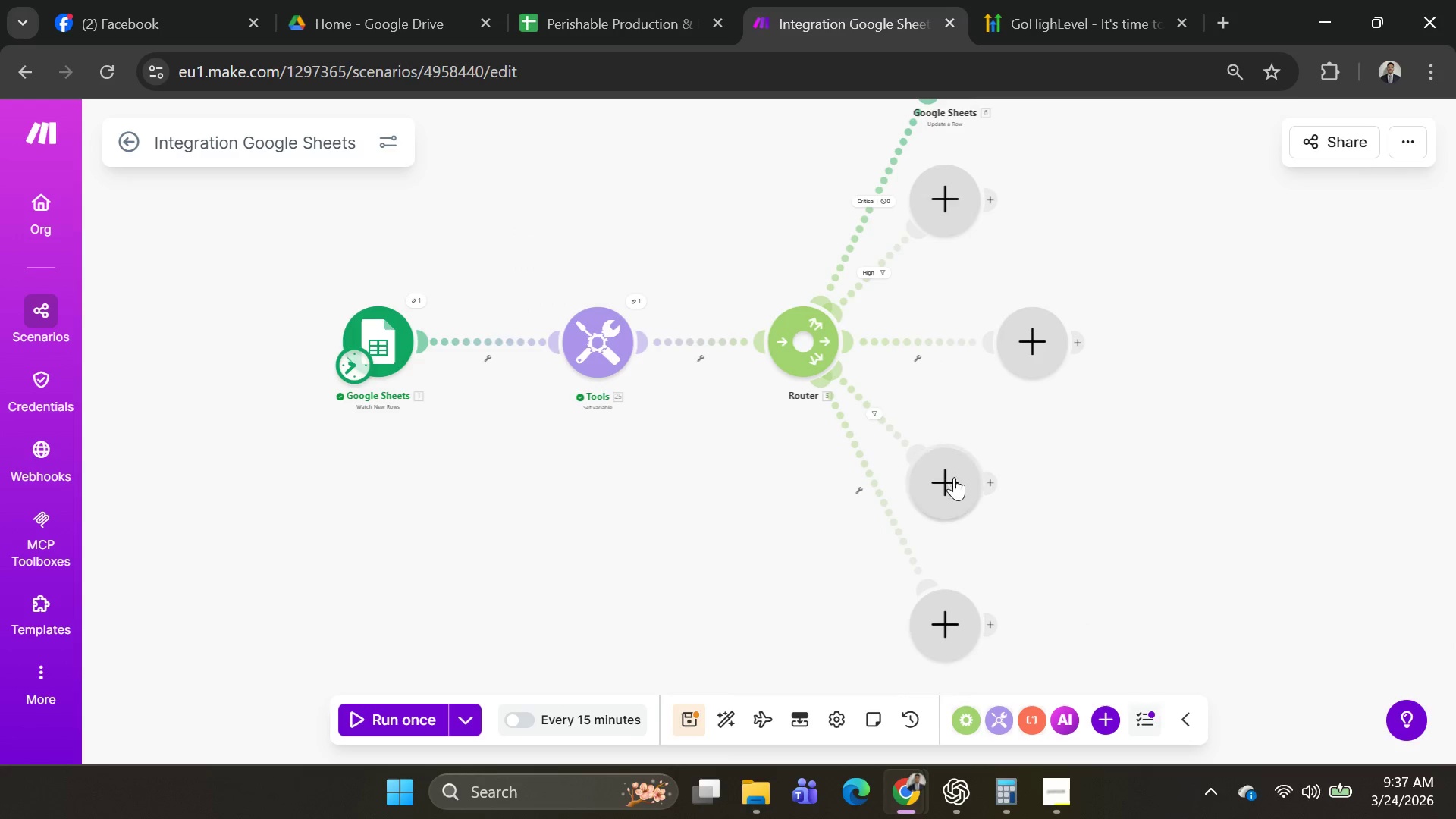 
left_click_drag(start_coordinate=[954, 477], to_coordinate=[1022, 463])
 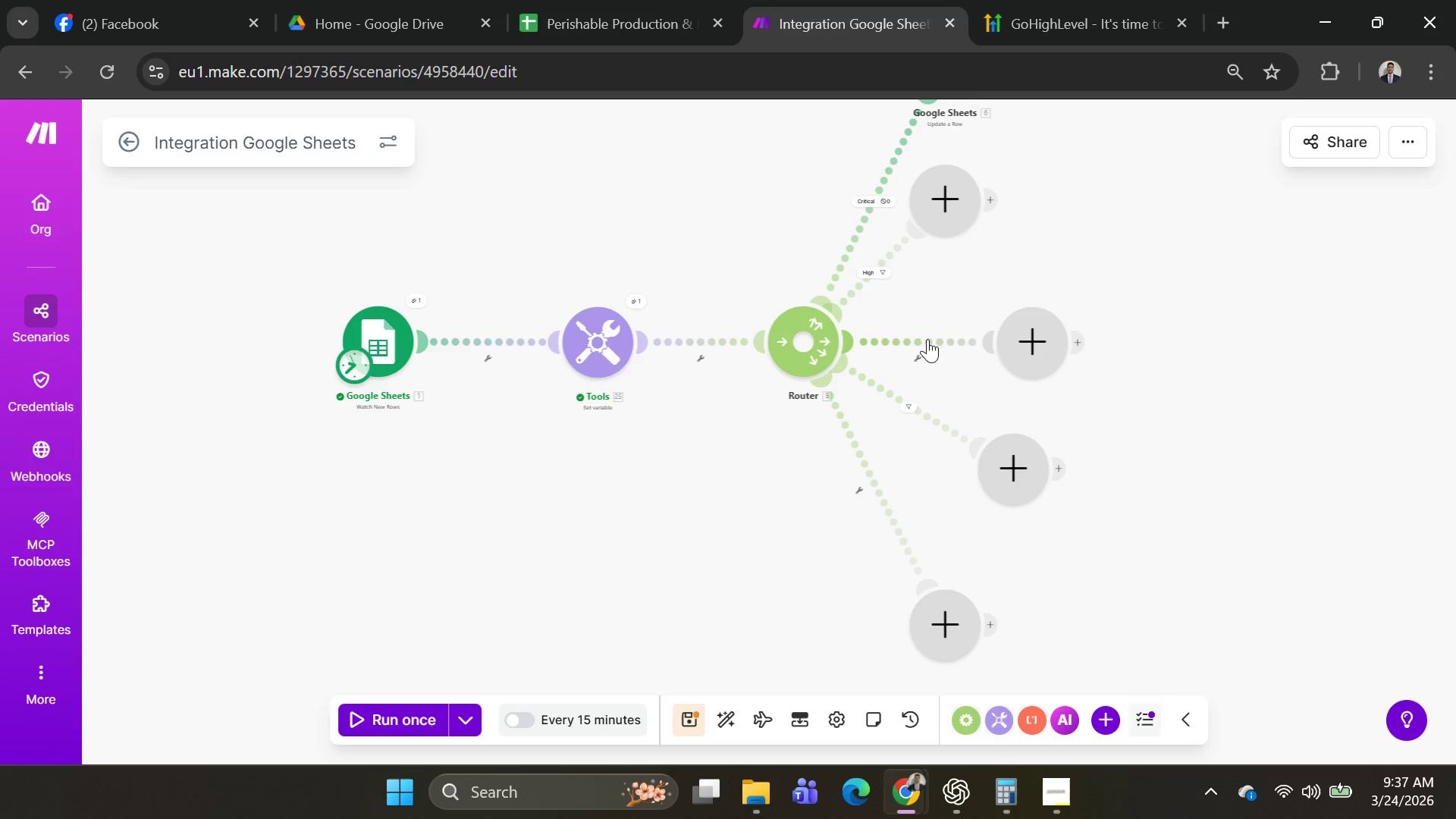 
left_click([906, 400])
 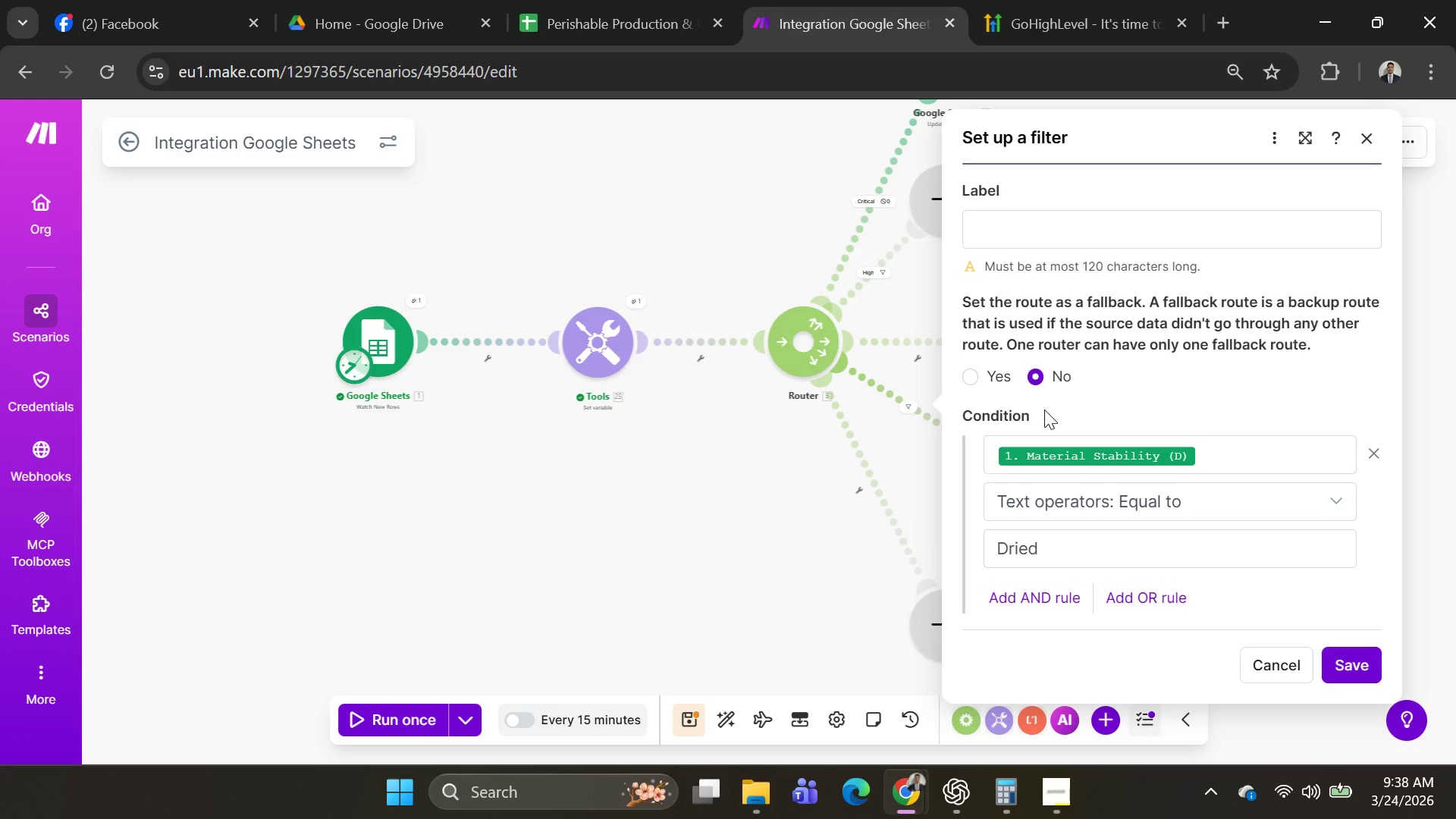 
wait(13.14)
 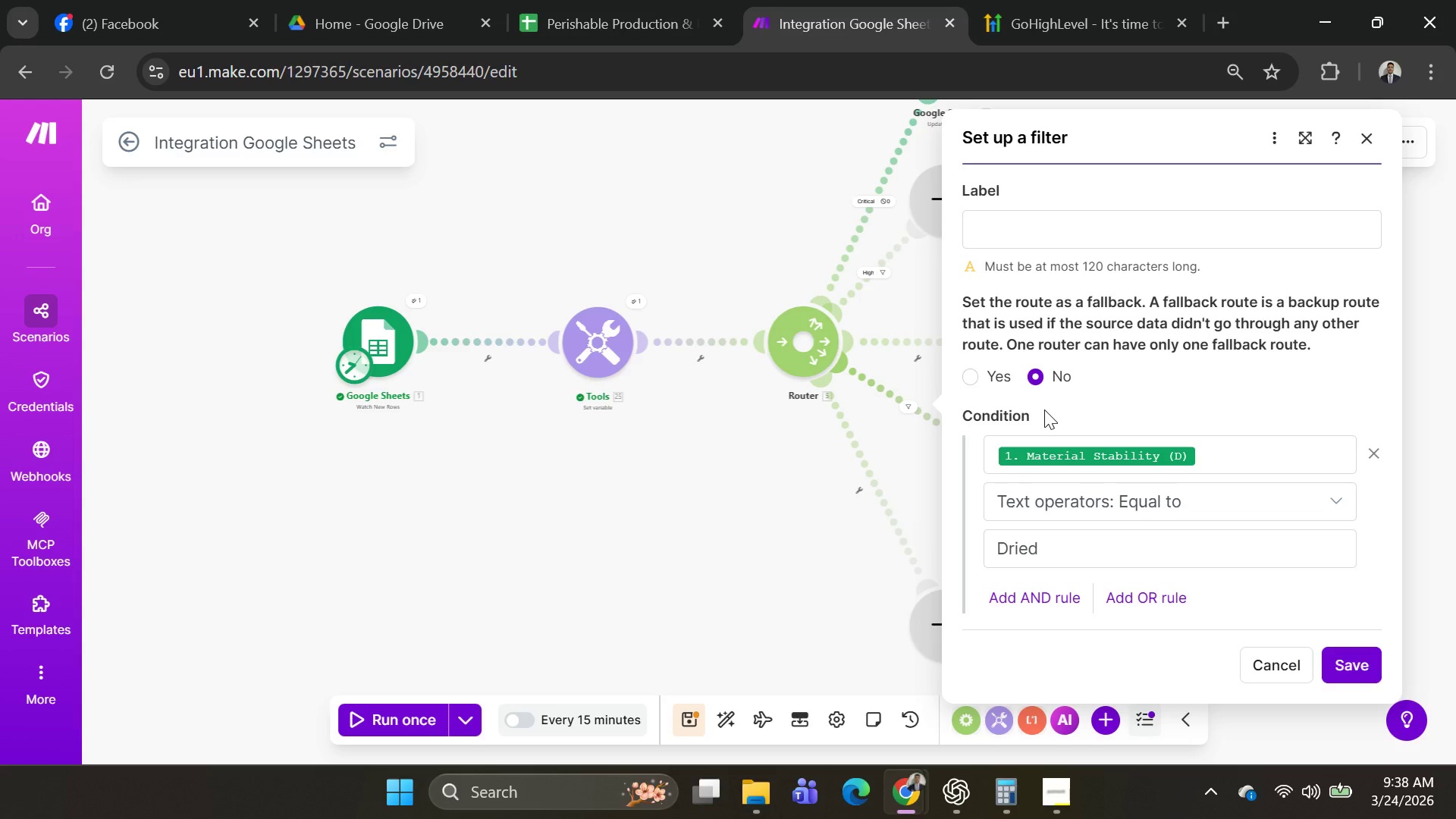 
left_click([913, 340])
 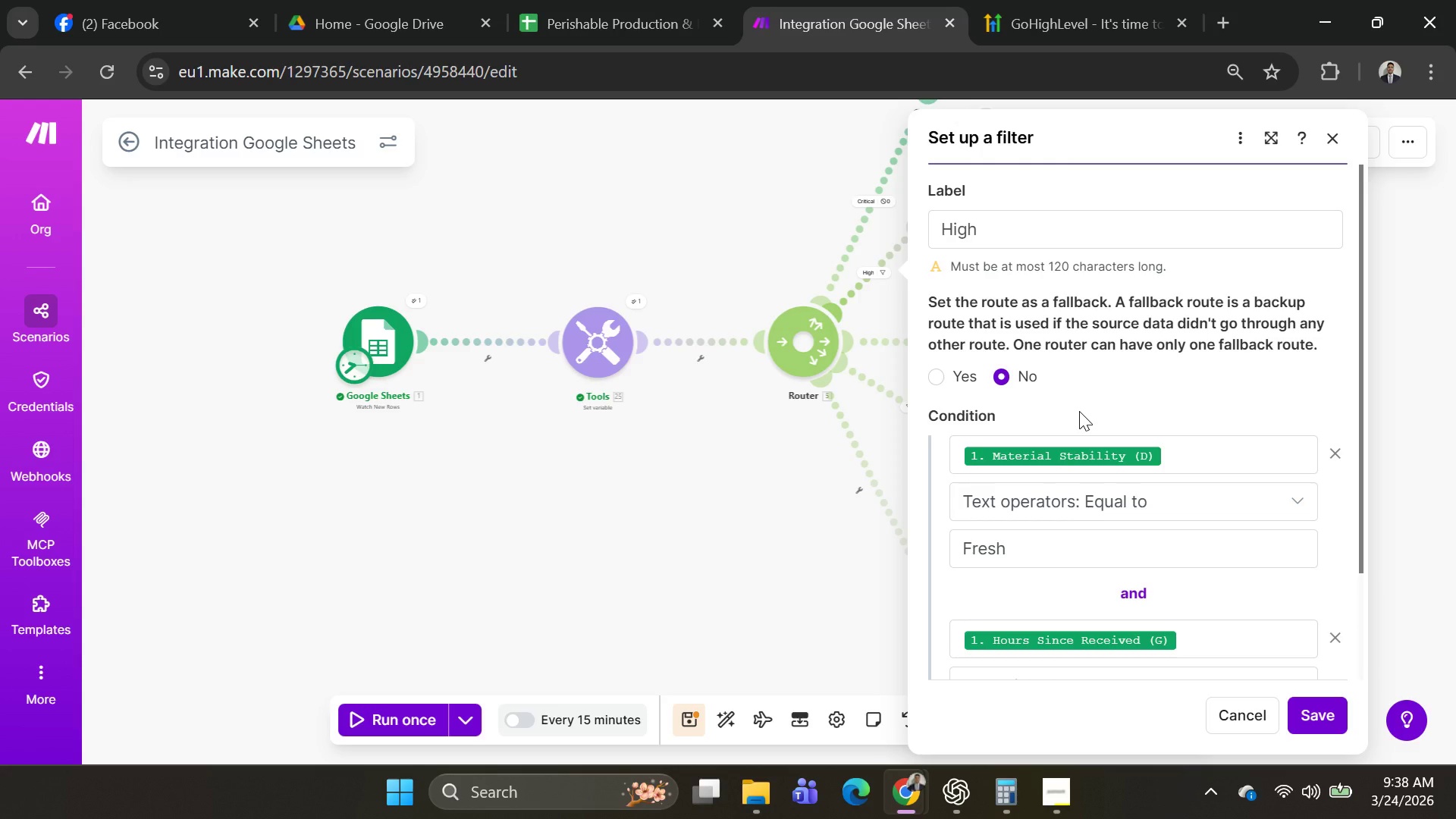 
wait(9.28)
 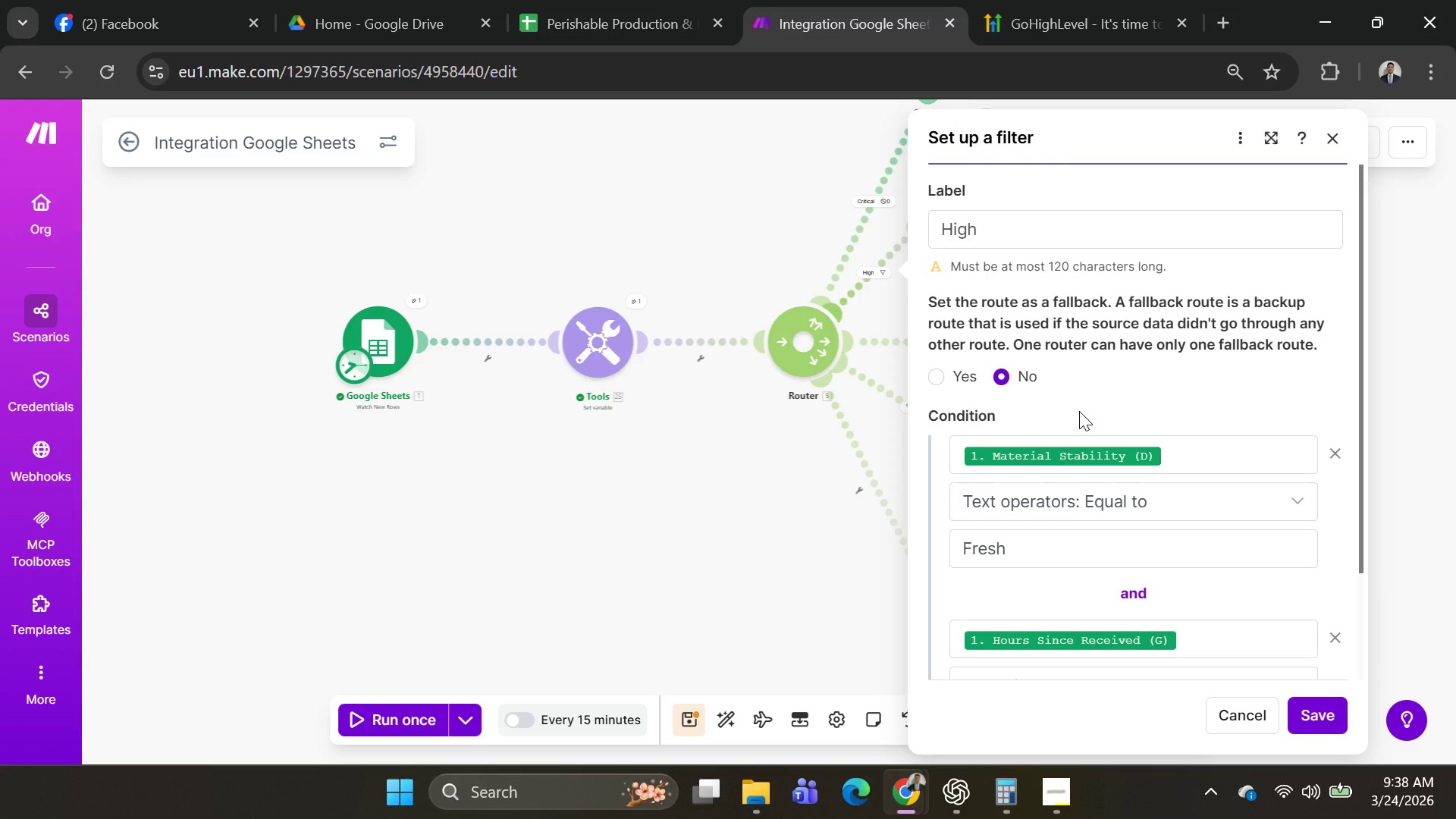 
left_click([889, 307])
 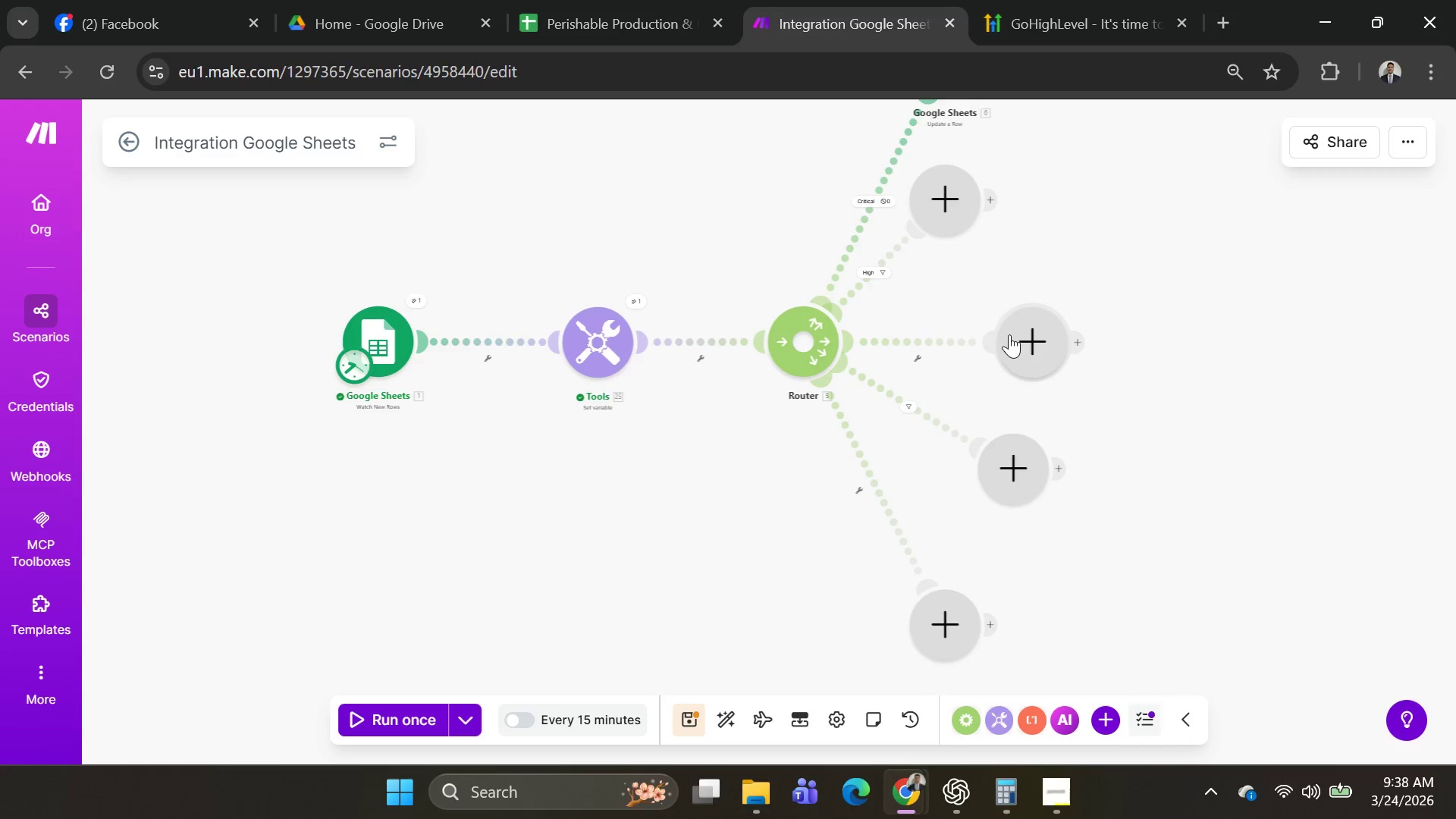 
left_click_drag(start_coordinate=[1025, 333], to_coordinate=[691, 563])
 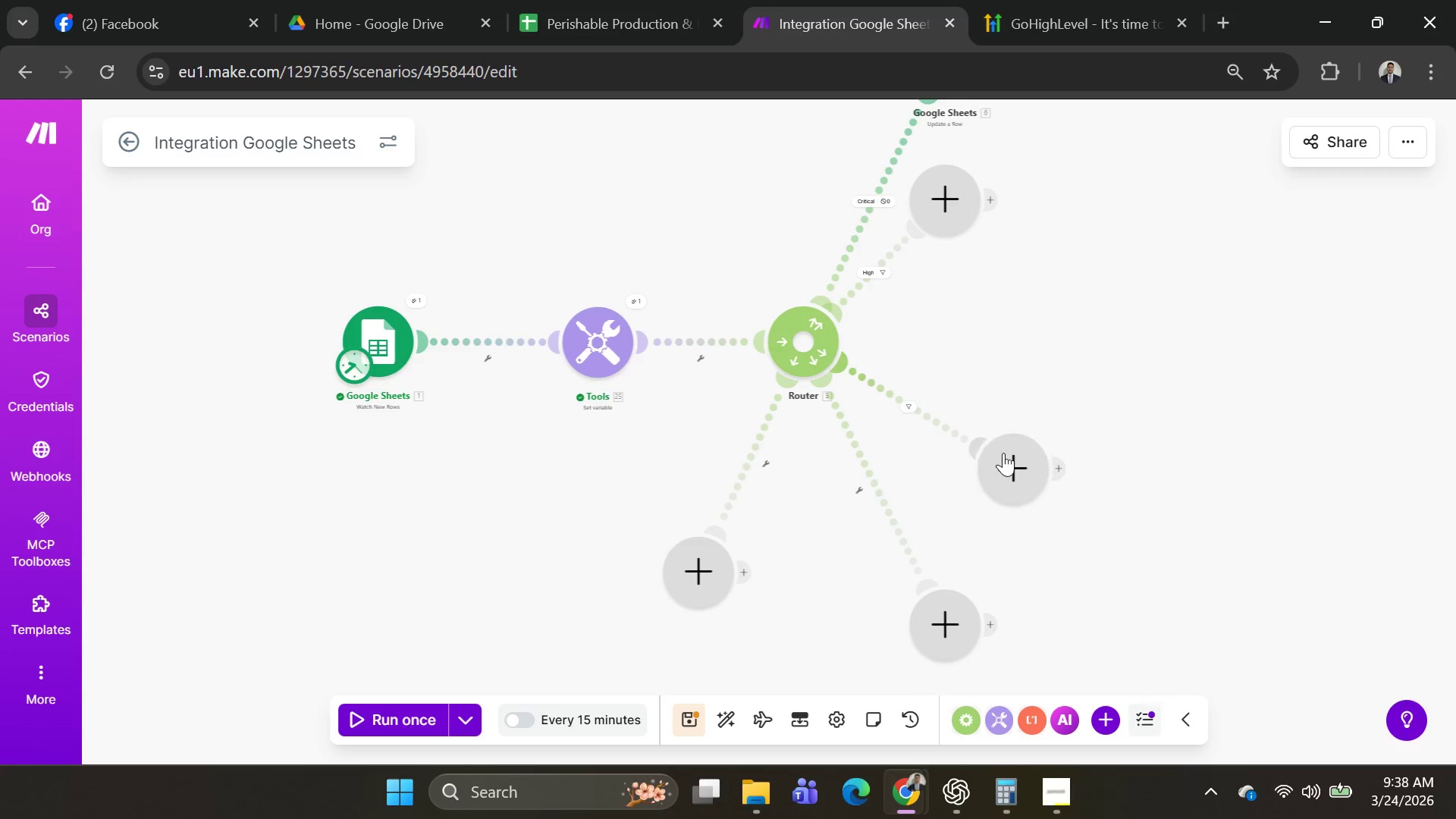 
left_click_drag(start_coordinate=[1004, 453], to_coordinate=[1036, 344])
 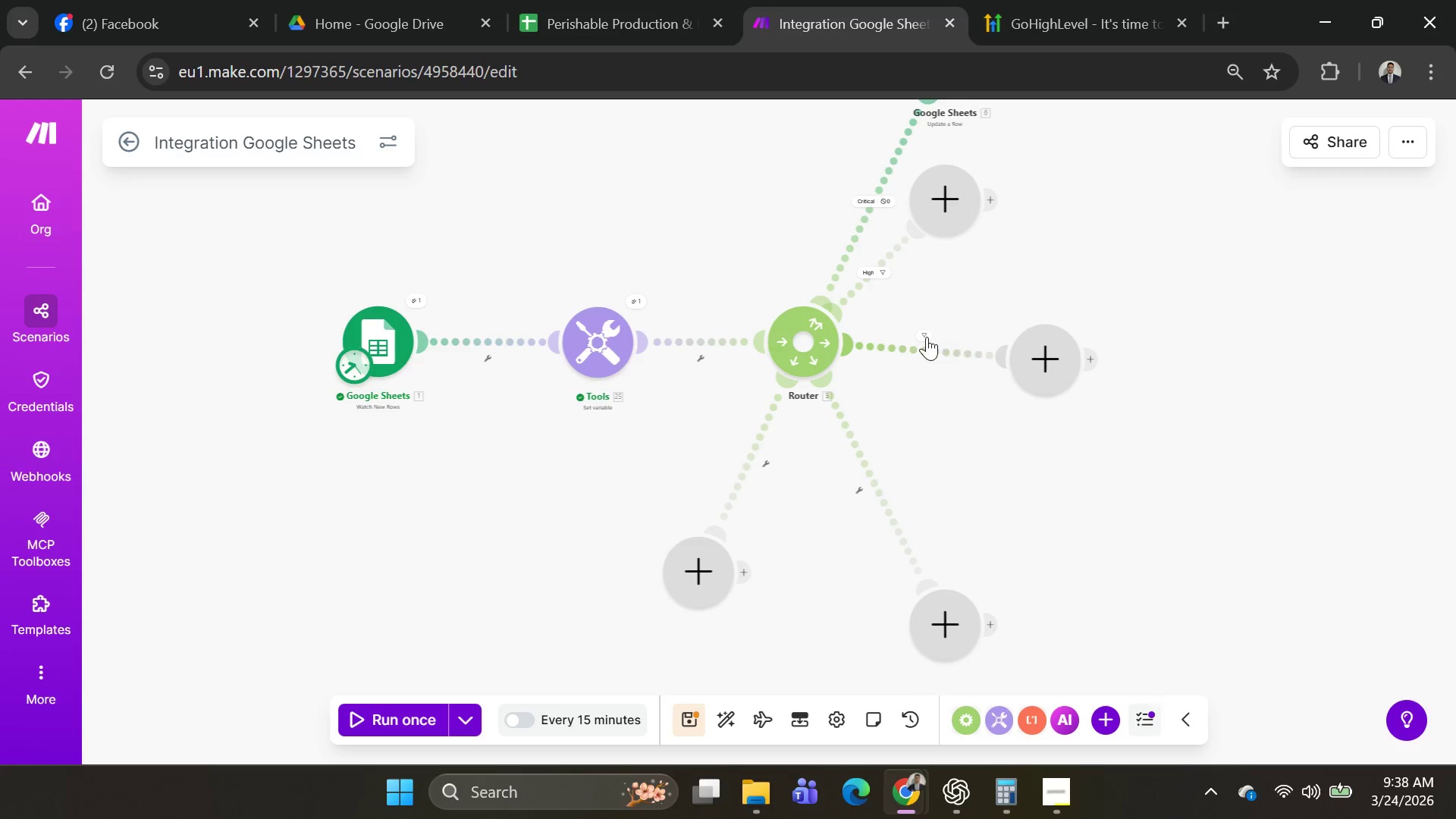 
left_click([927, 337])
 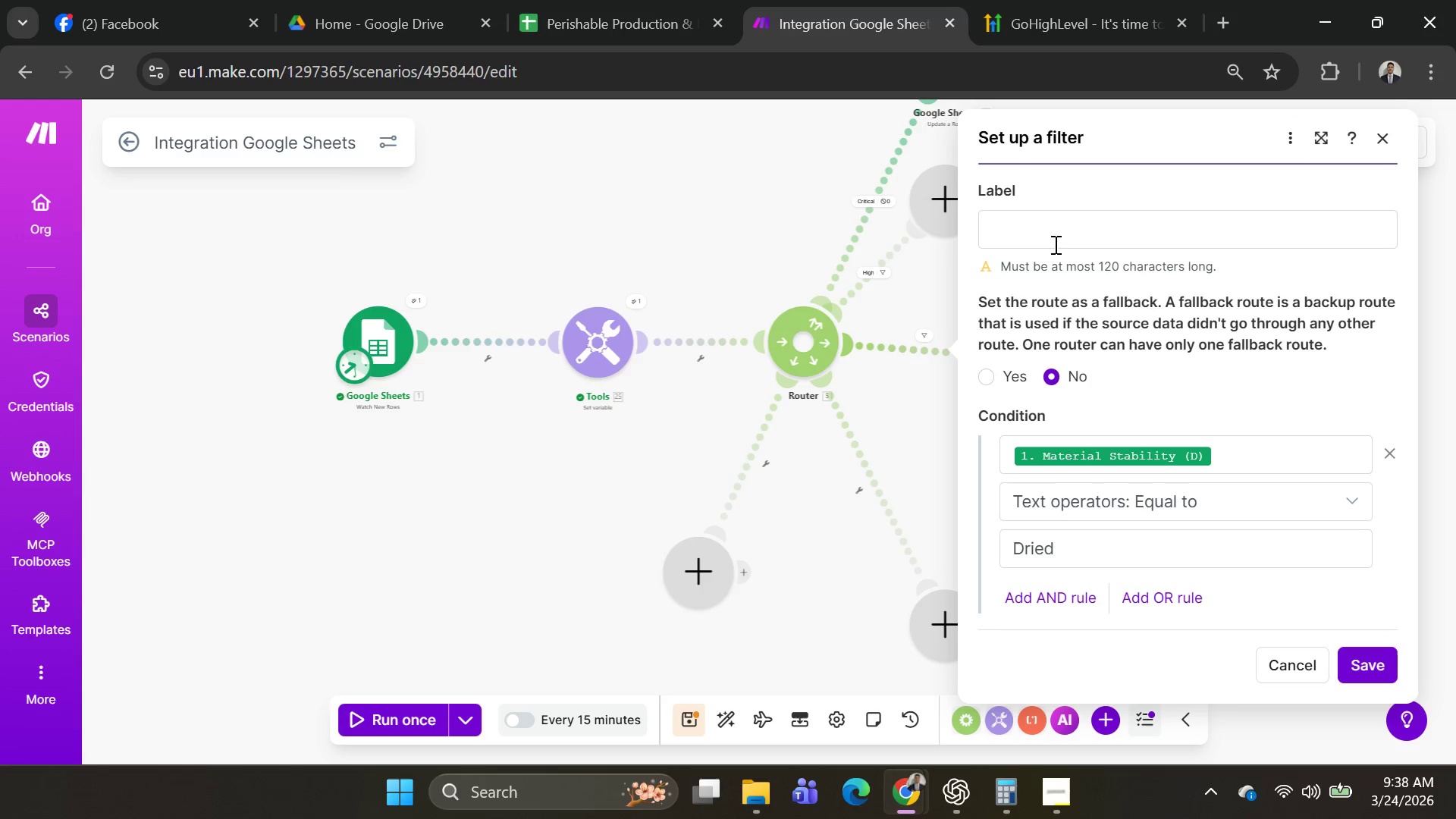 
wait(5.94)
 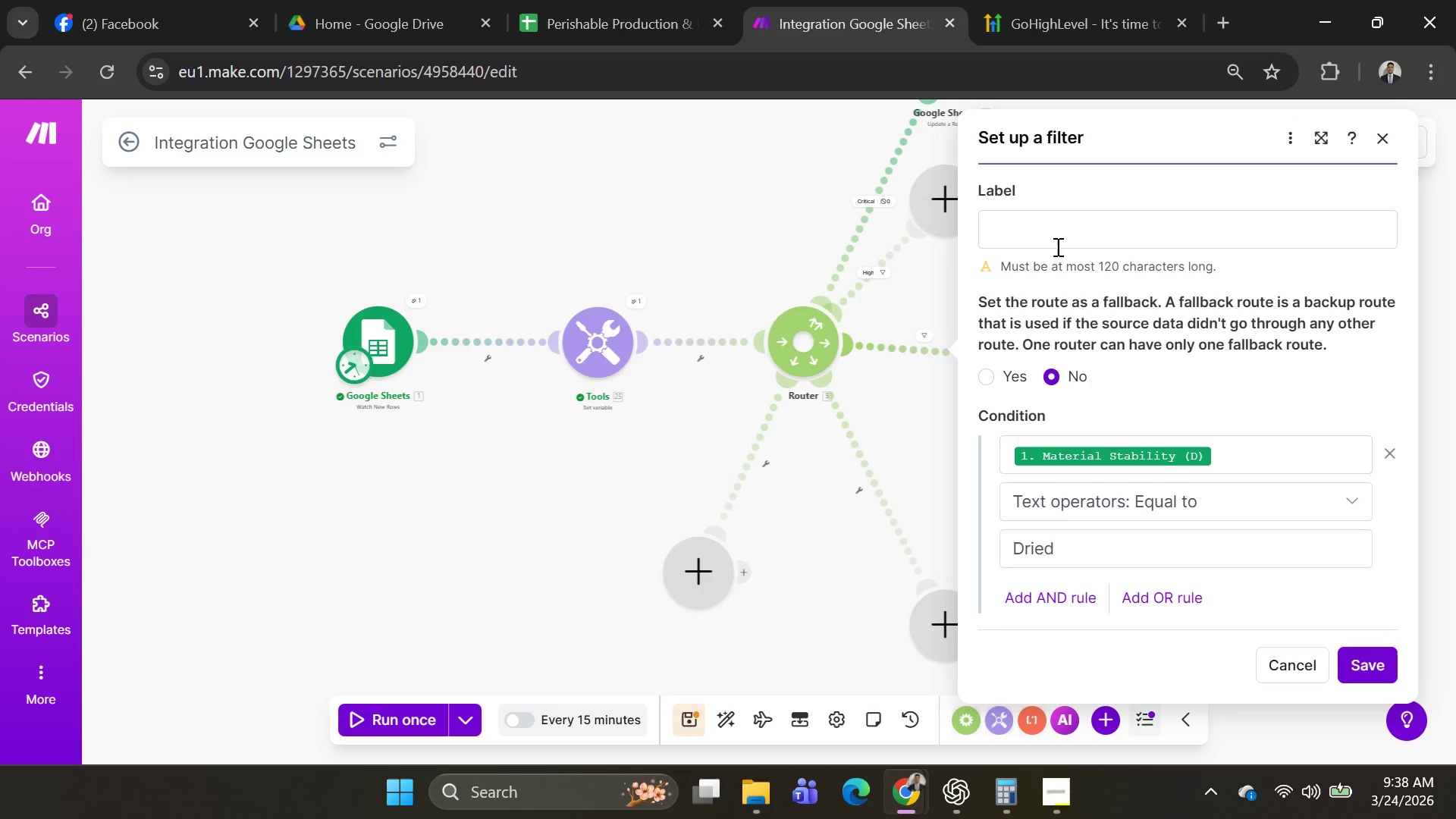 
left_click([1023, 239])
 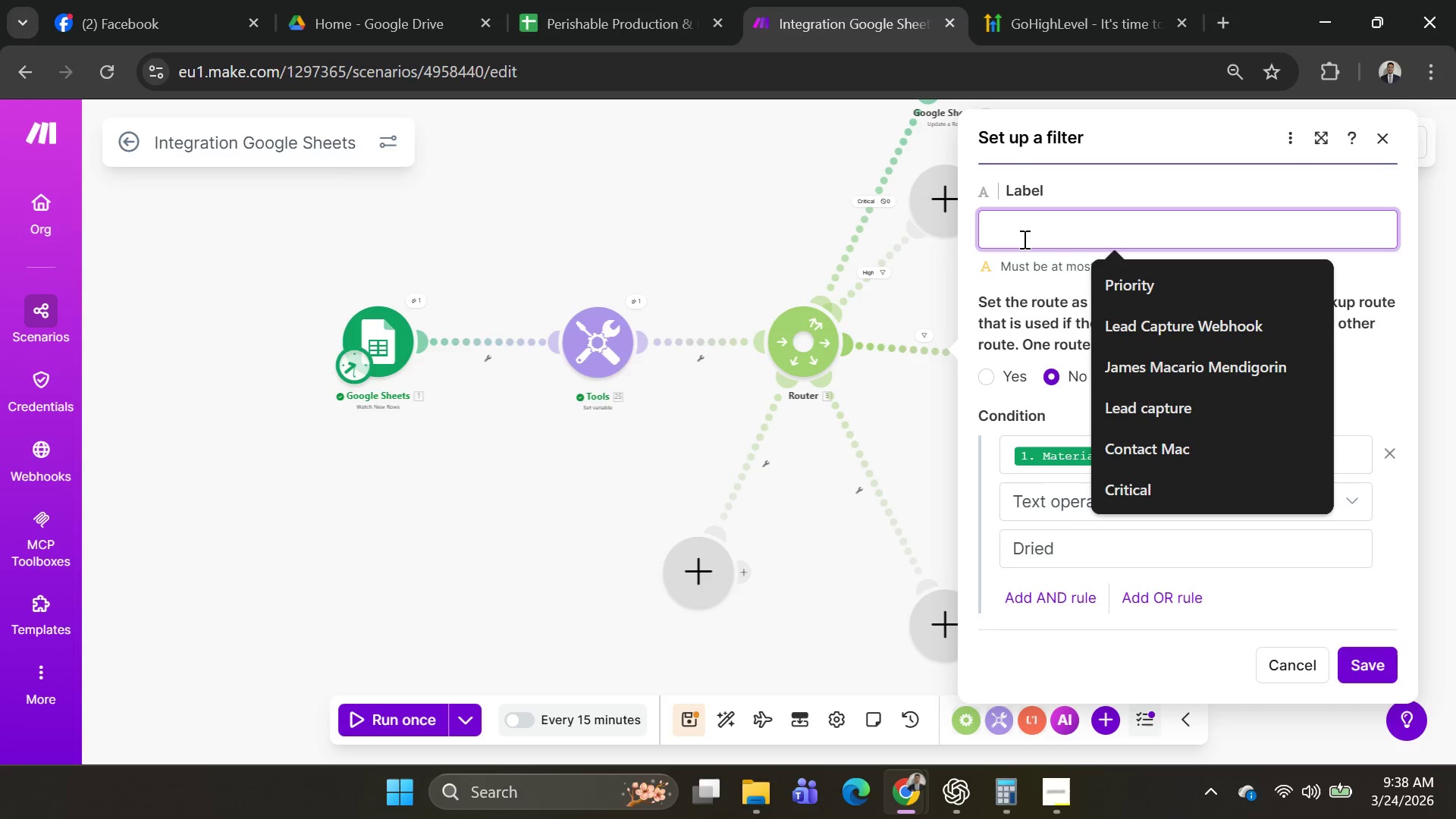 
type(Medium)
 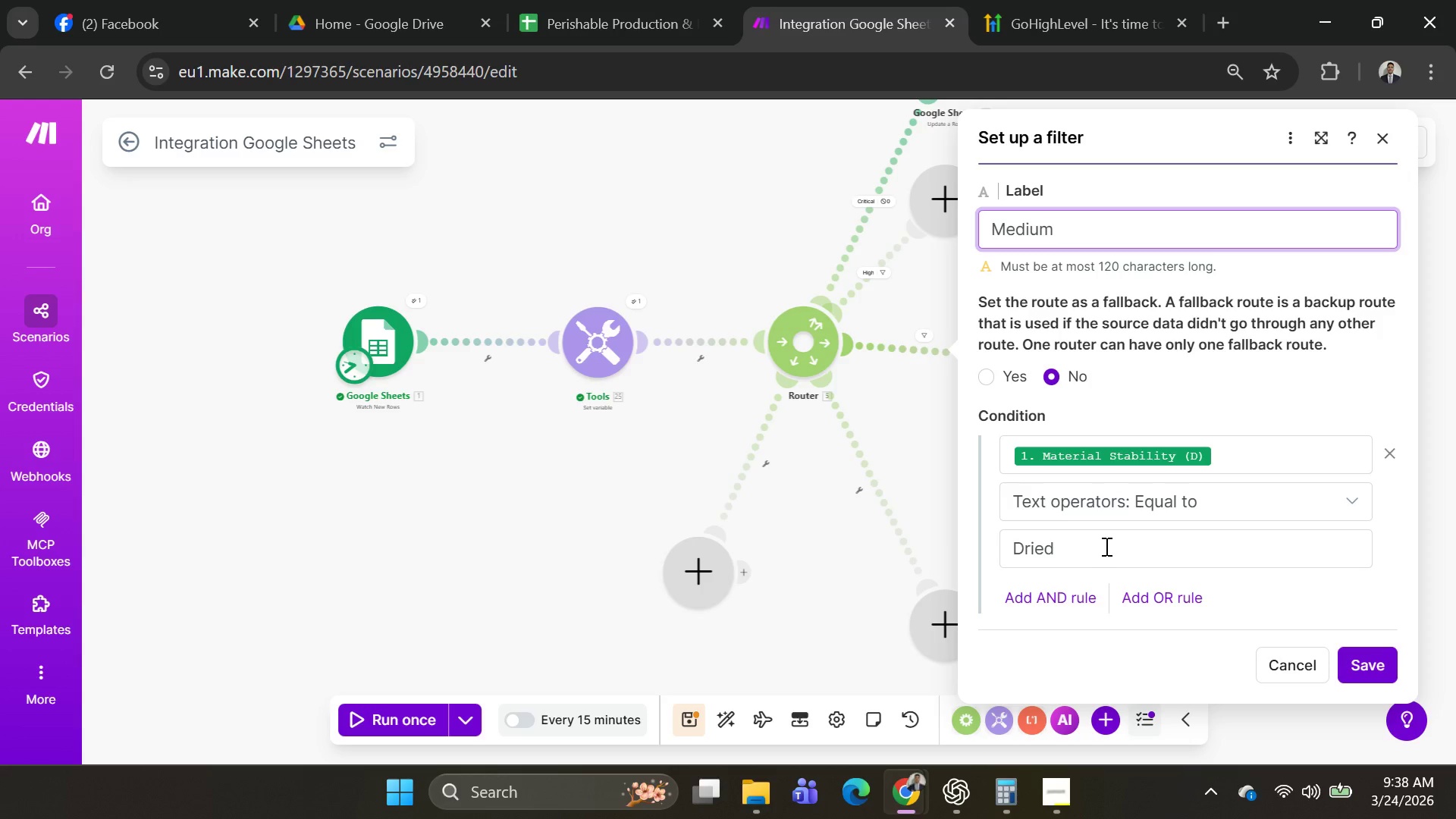 
wait(18.48)
 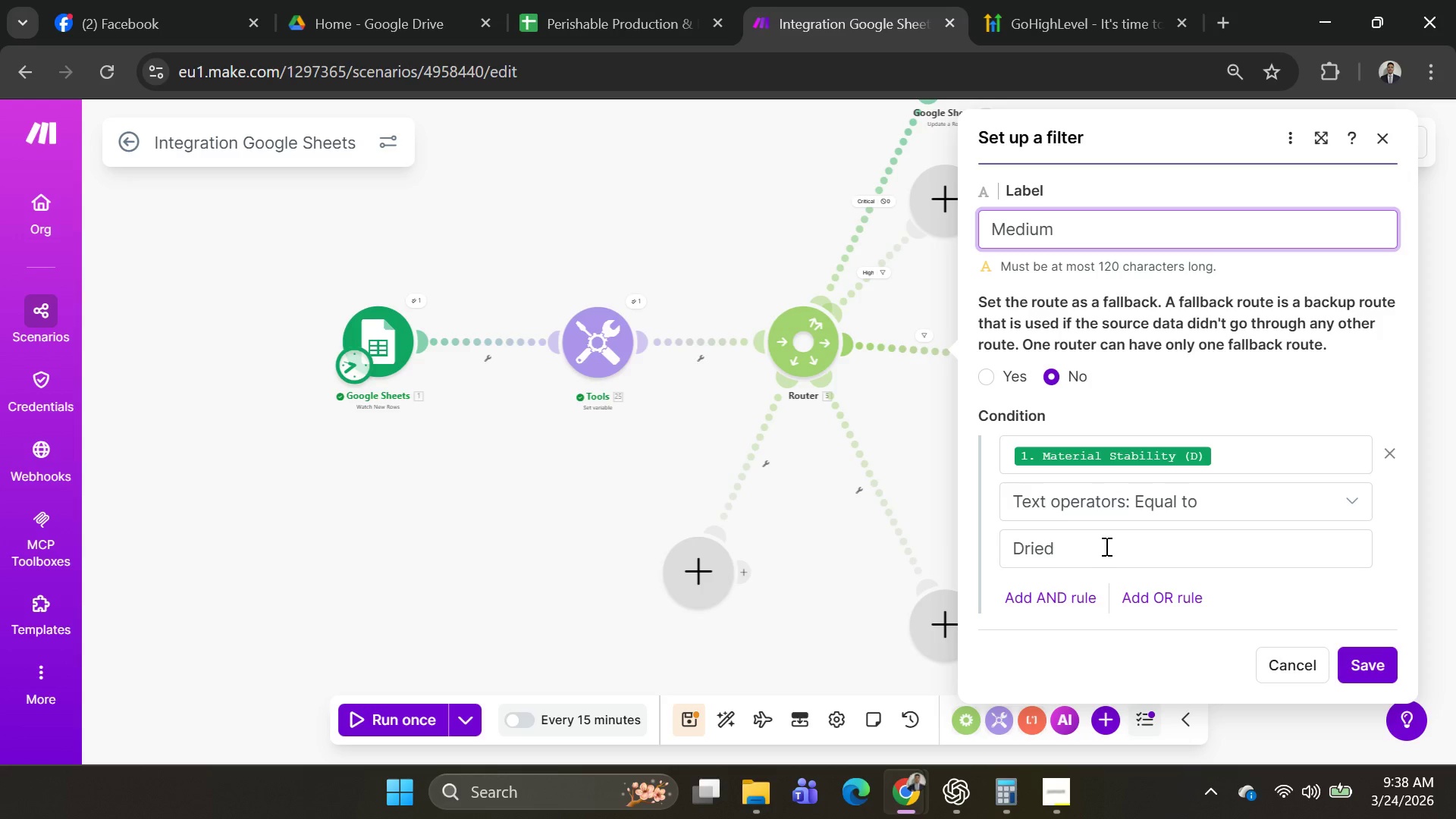 
left_click_drag(start_coordinate=[1105, 554], to_coordinate=[976, 574])
 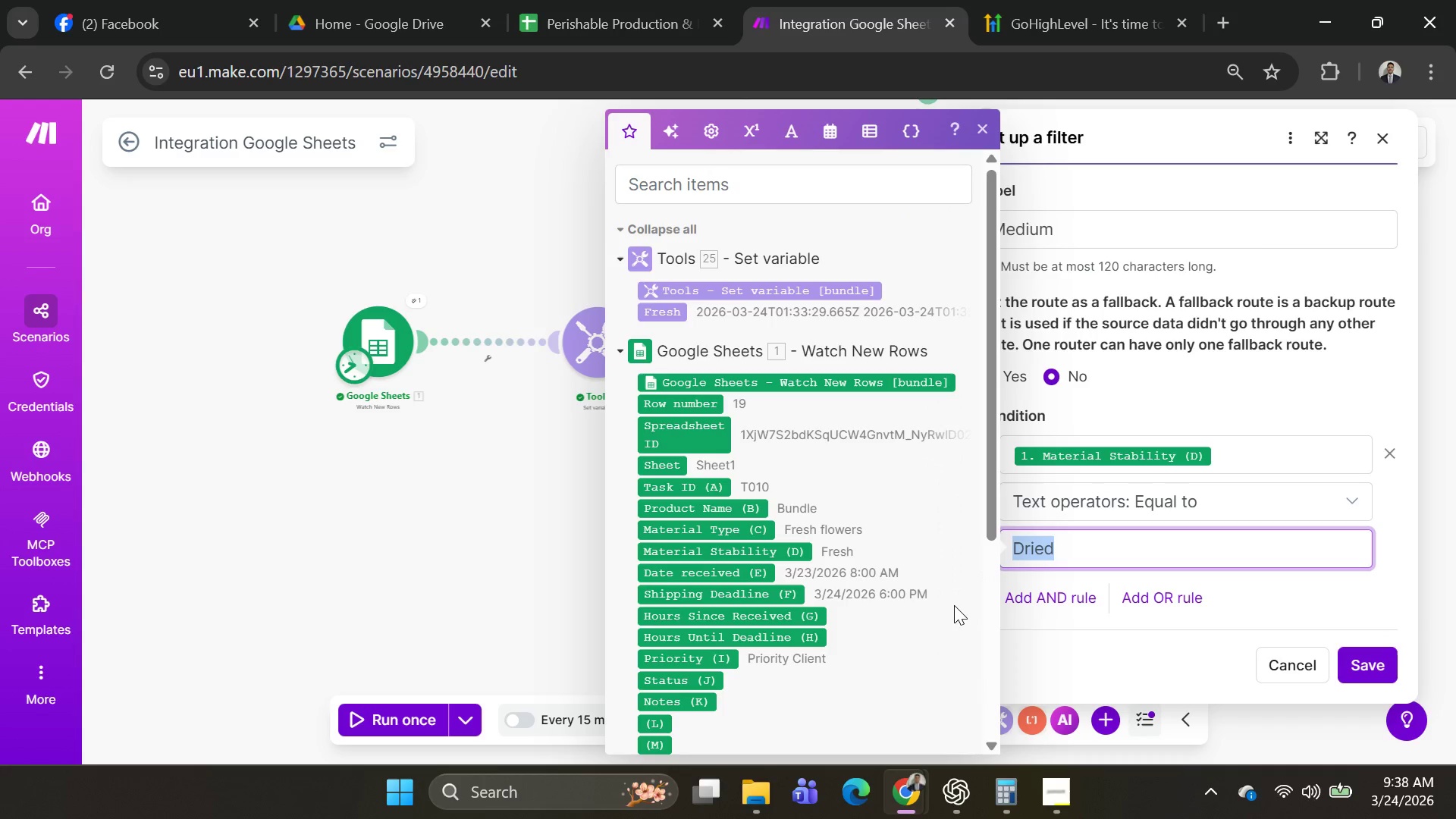 
type(Fresh)
 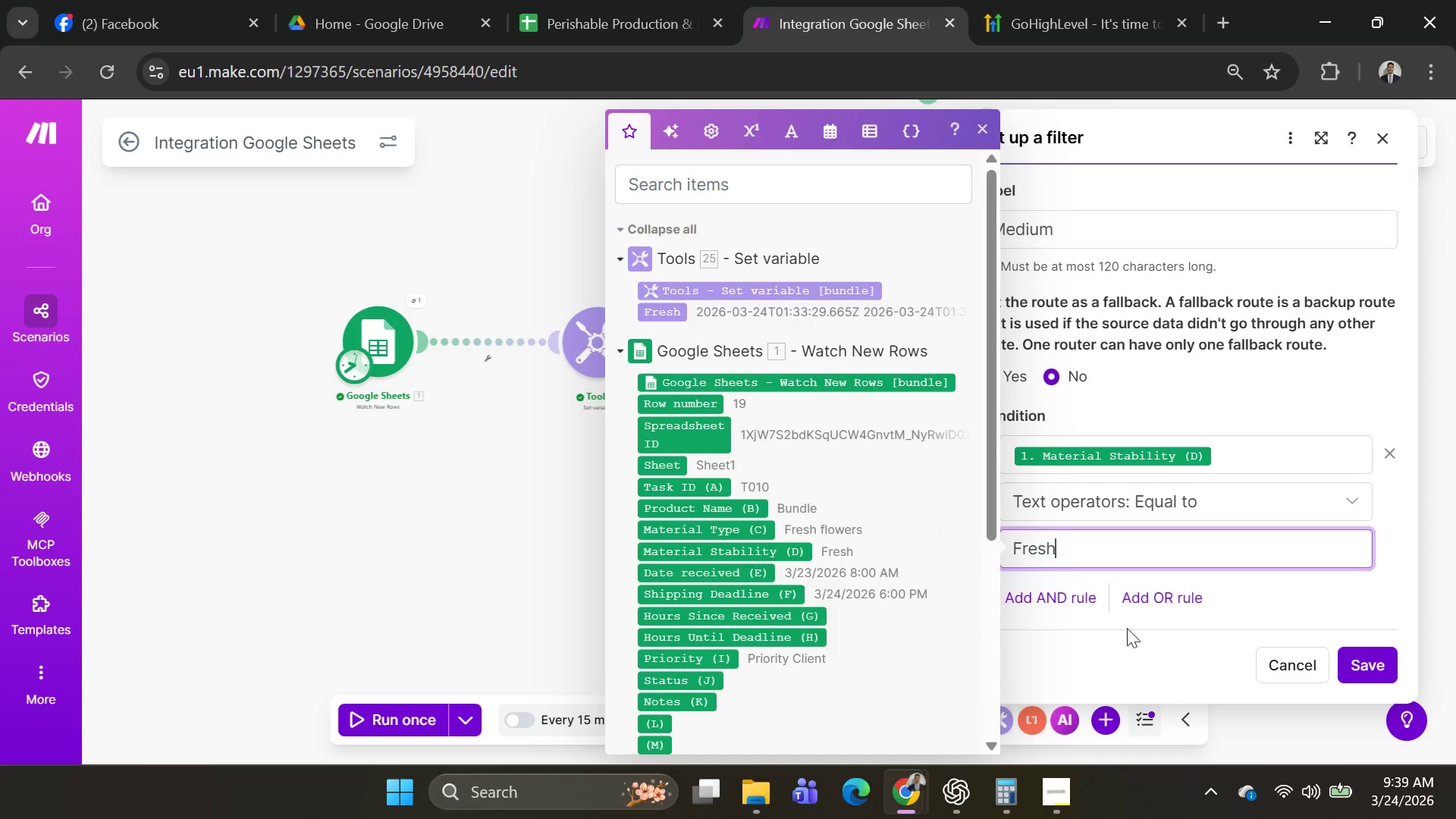 
wait(5.77)
 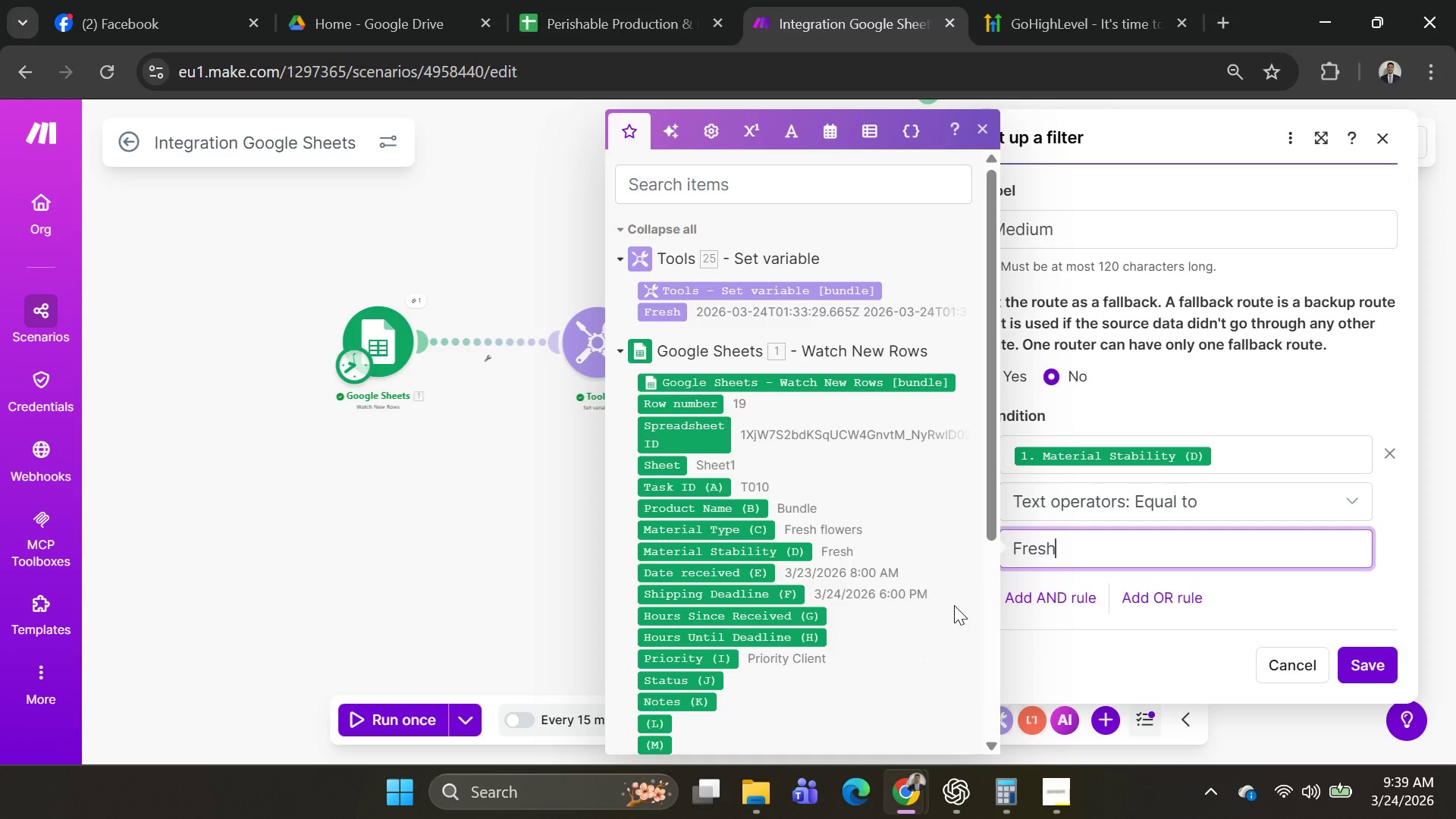 
left_click([1342, 659])
 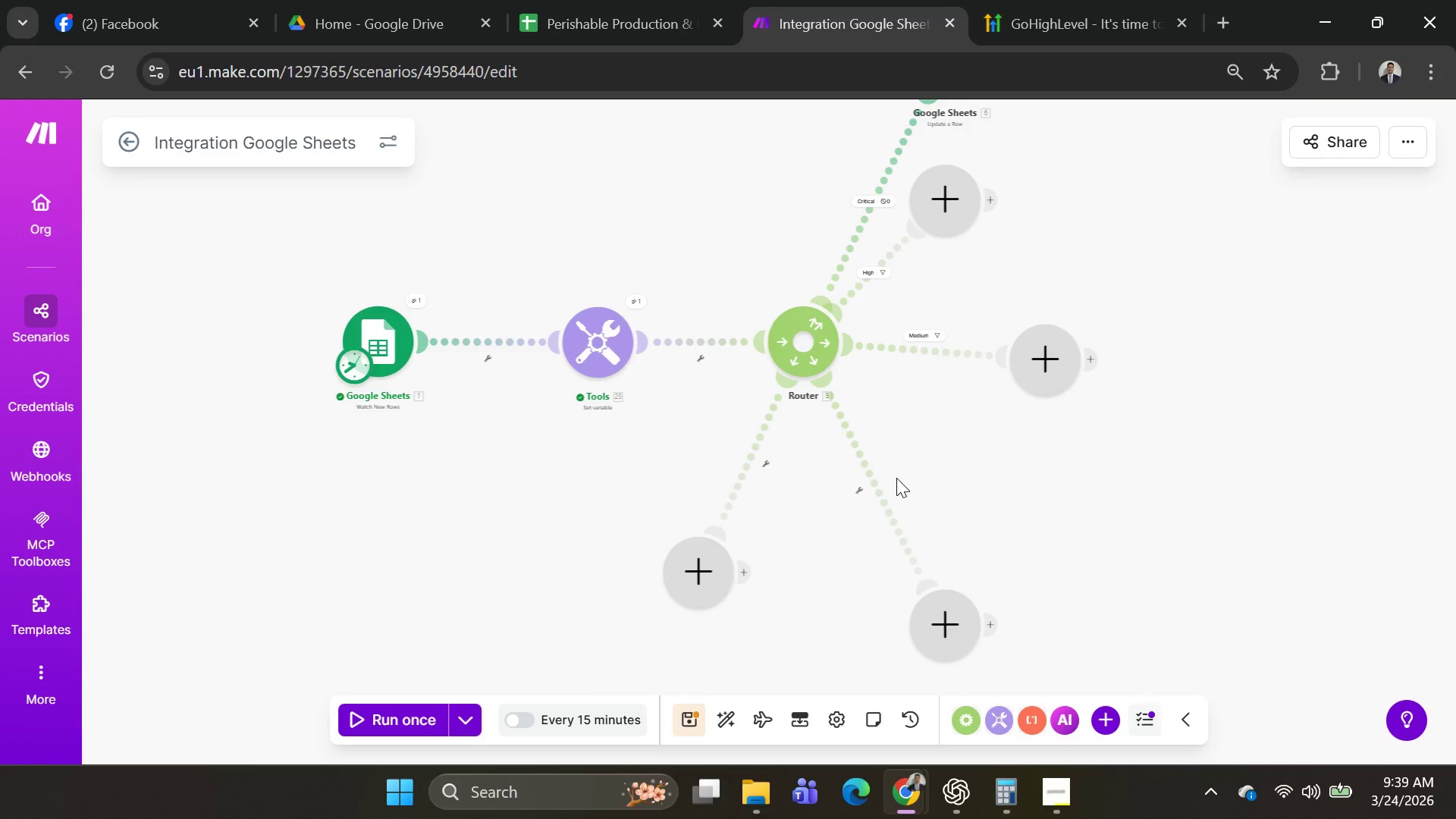 
left_click([875, 482])
 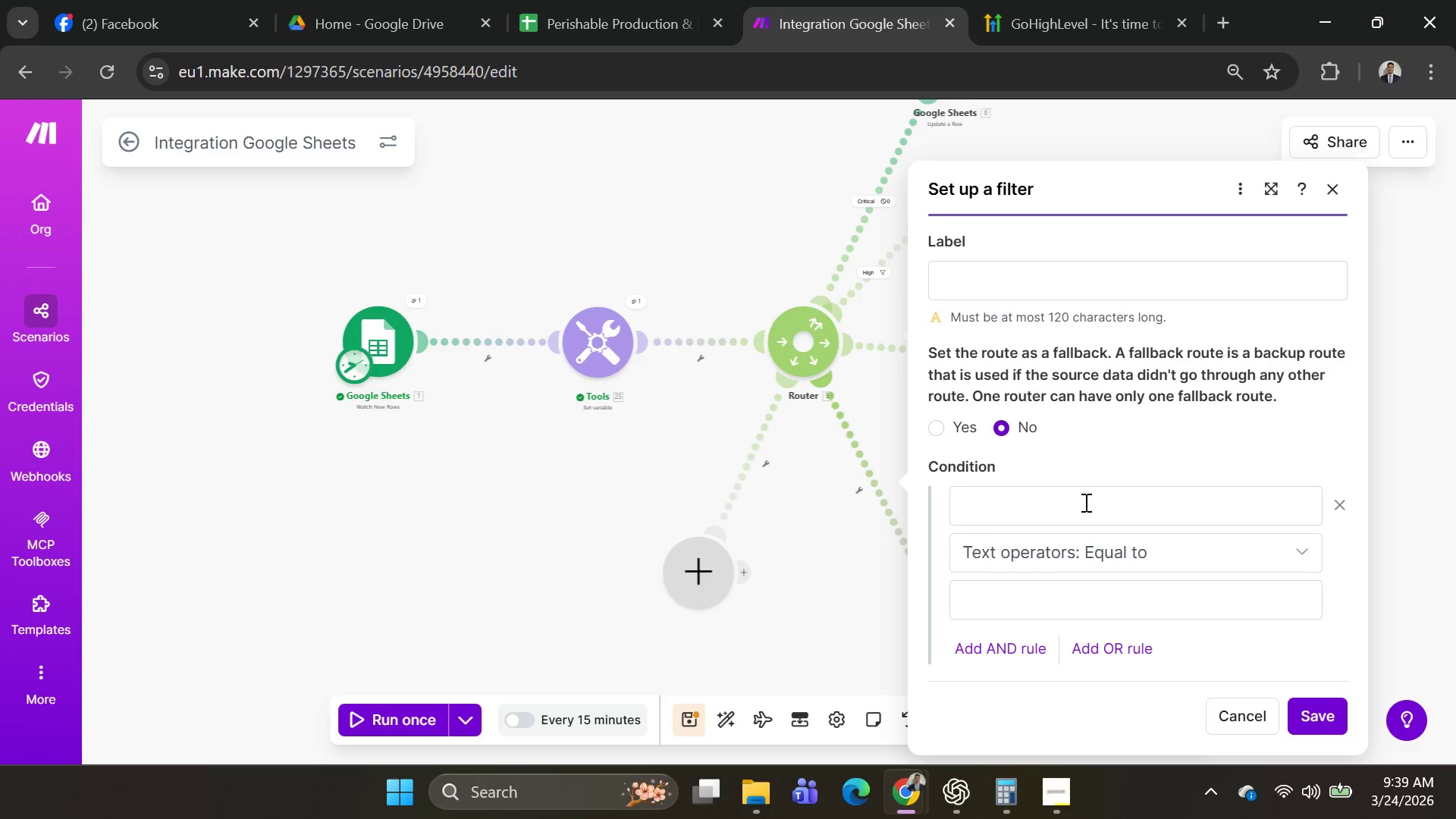 
wait(9.19)
 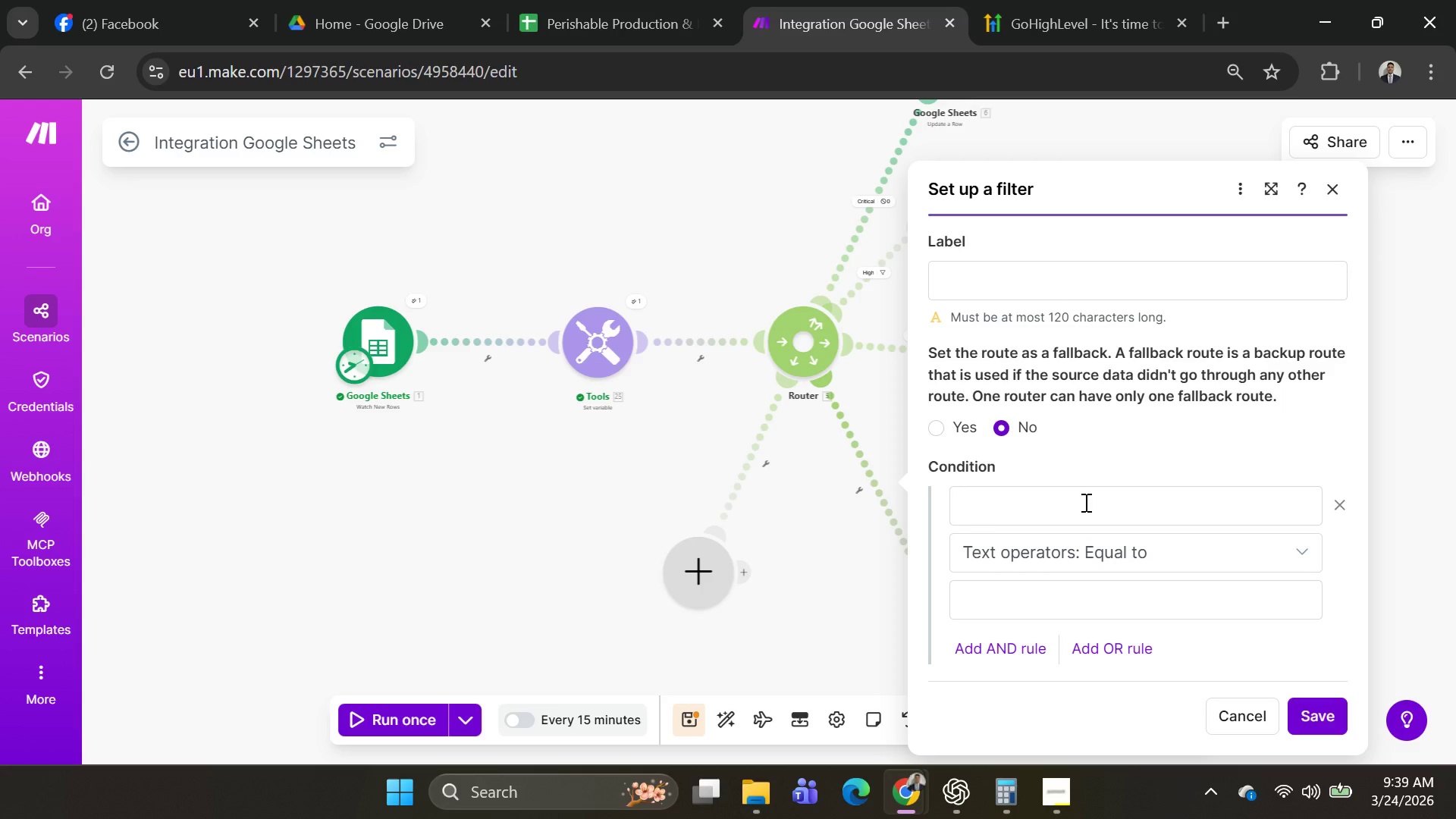 
left_click([691, 556])
 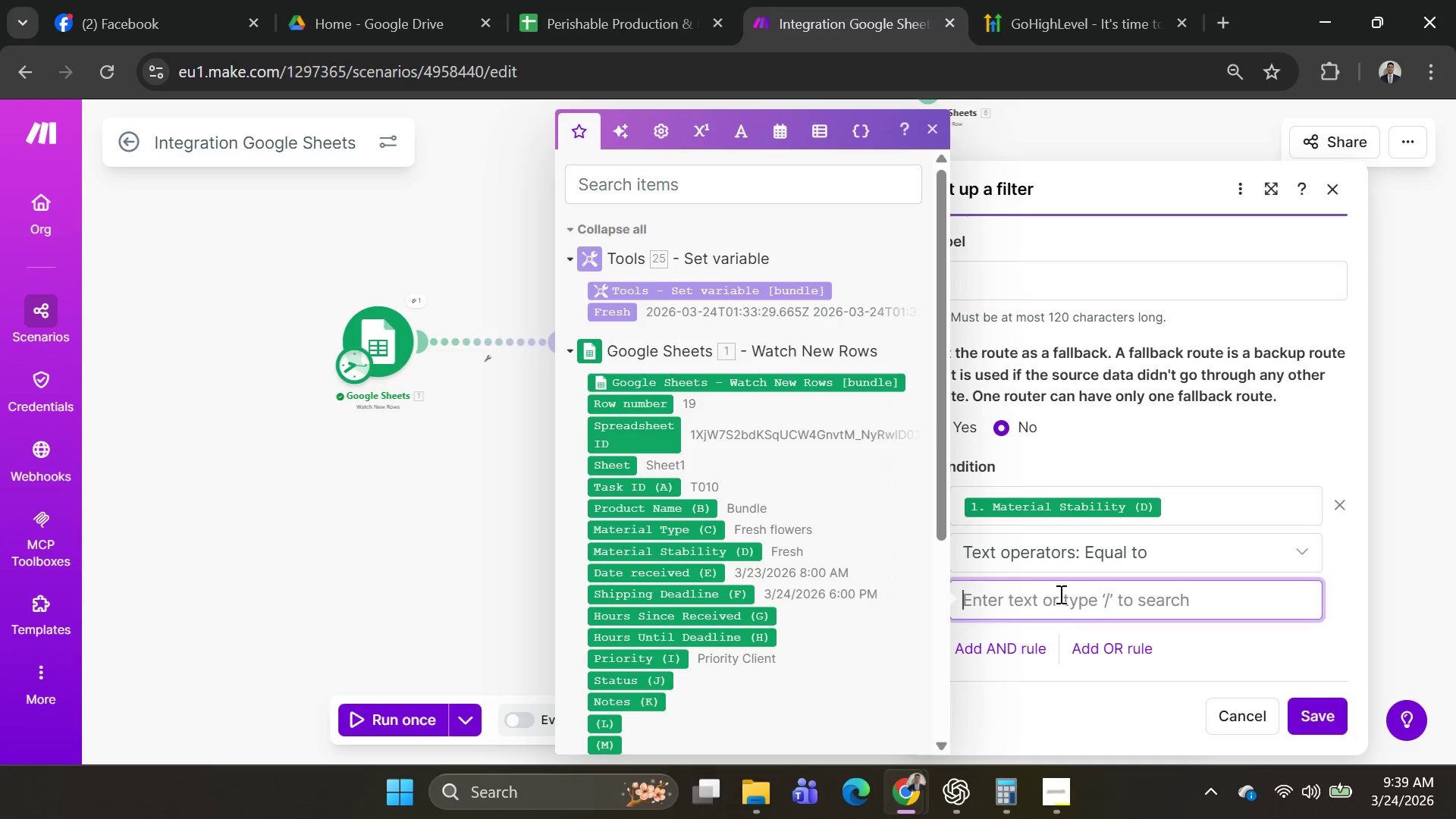 
type(Dei)
key(Backspace)
key(Backspace)
type(ei)
key(Backspace)
type(\)
key(Backspace)
key(Backspace)
type(ried)
 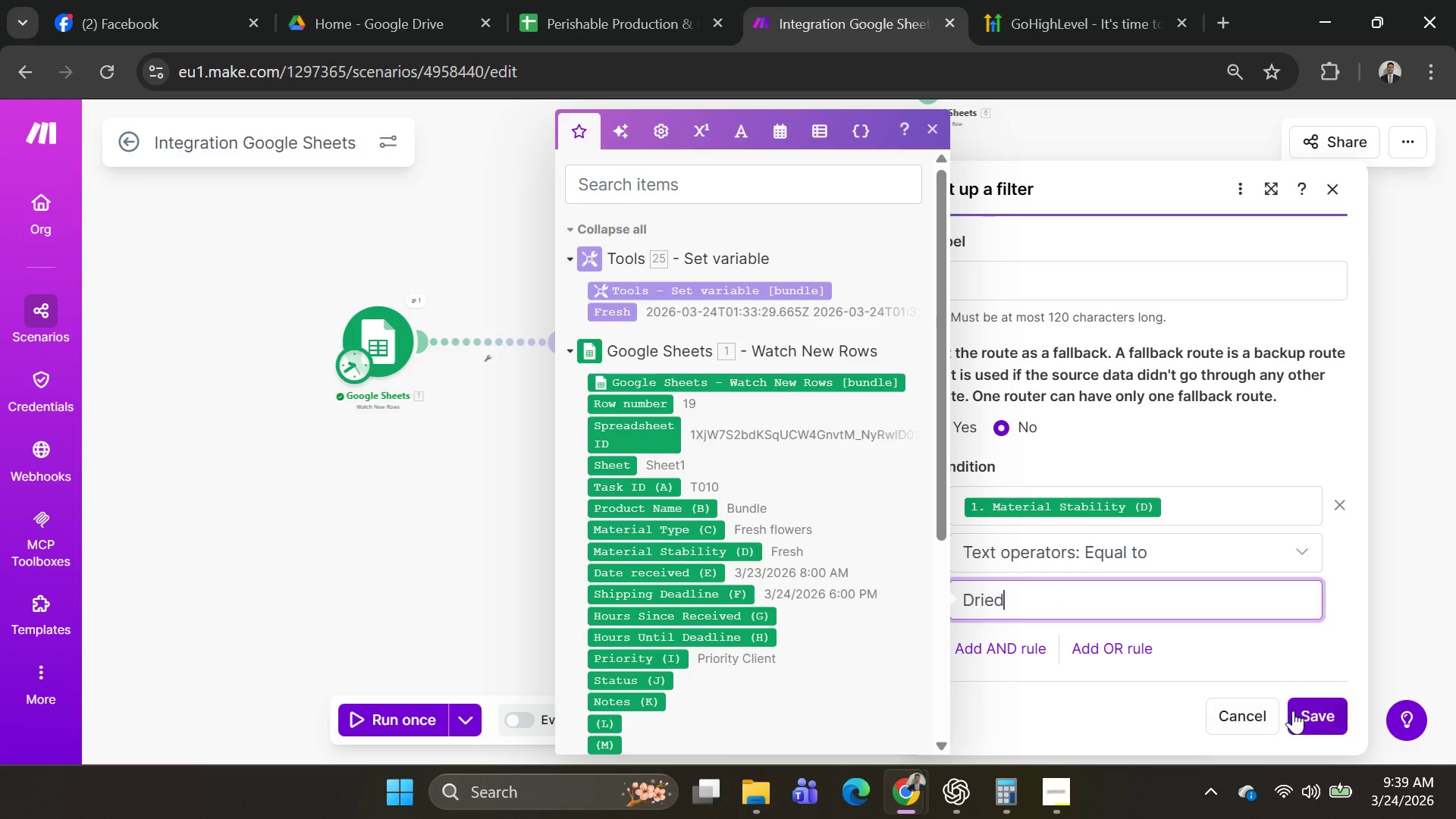 
left_click([1318, 714])
 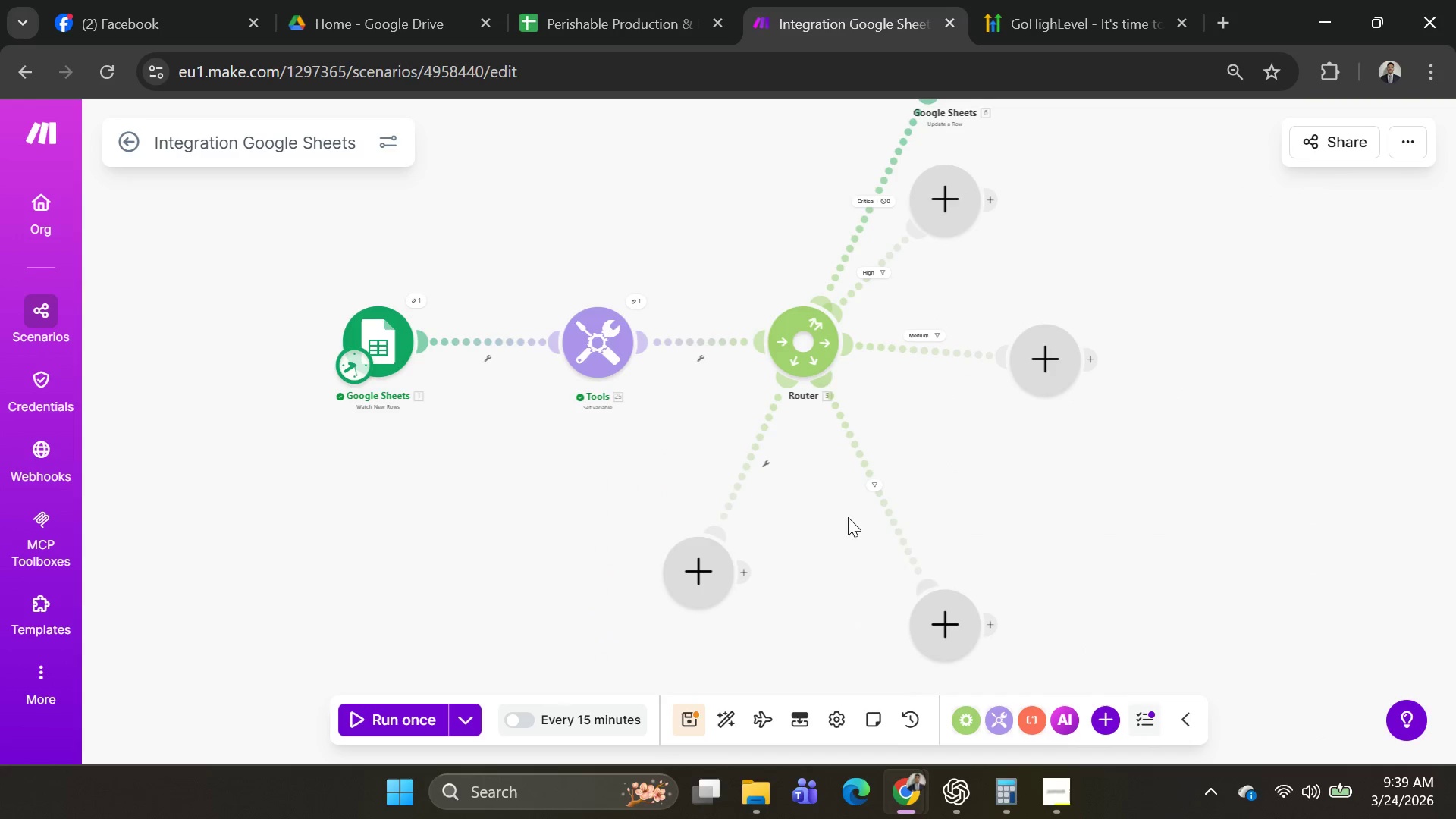 
left_click([873, 485])
 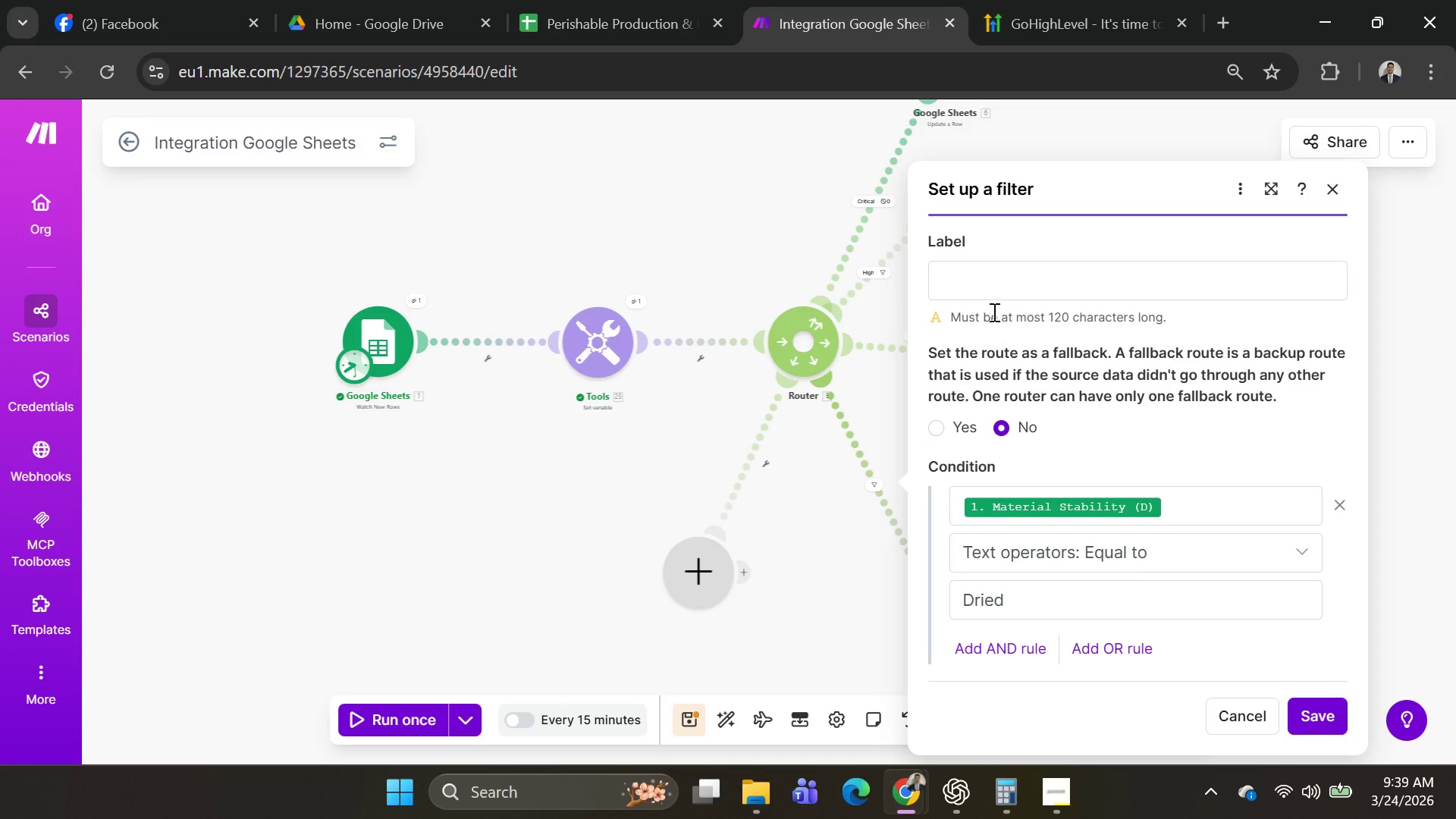 
left_click([993, 295])
 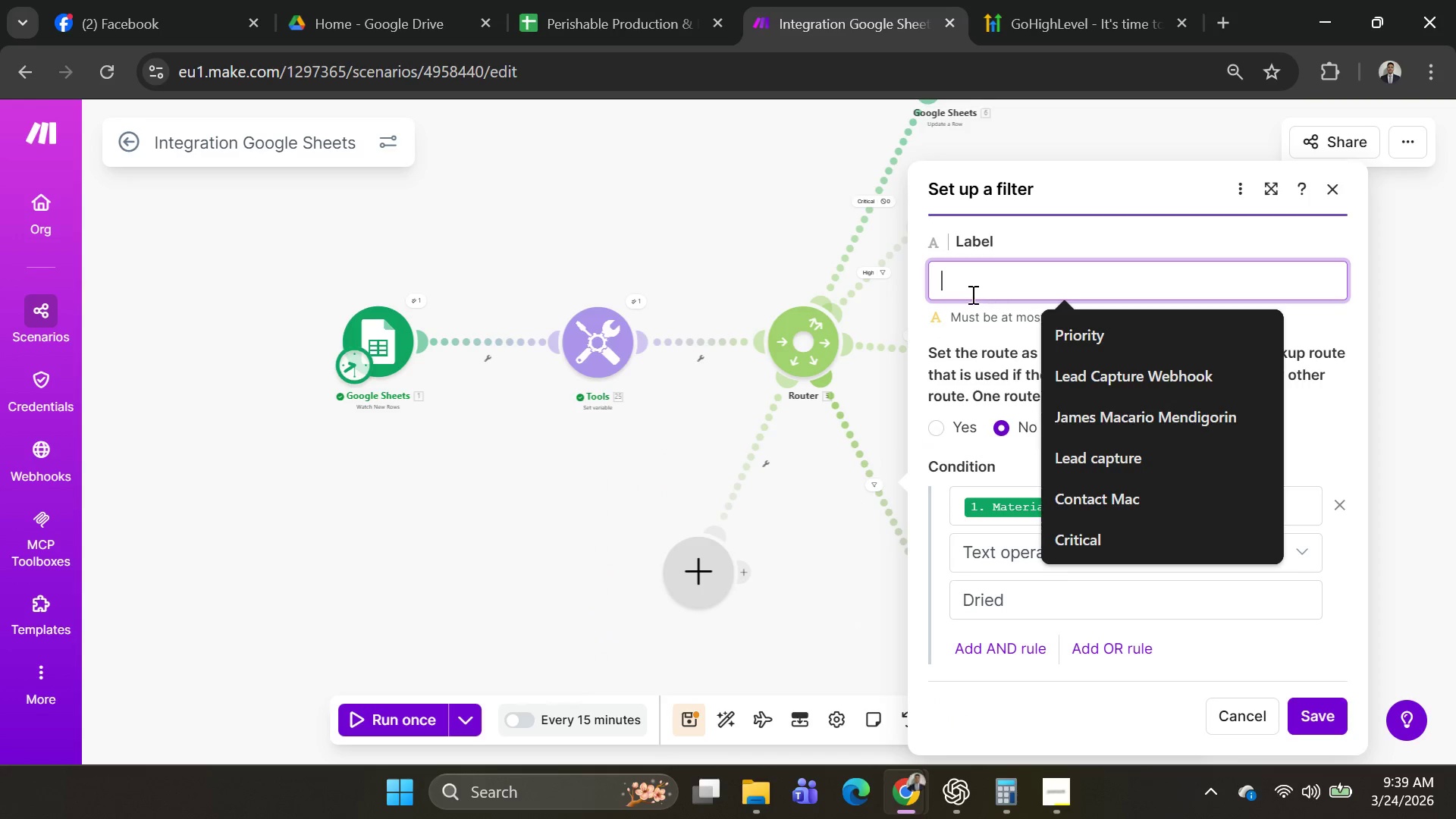 
type(Low)
 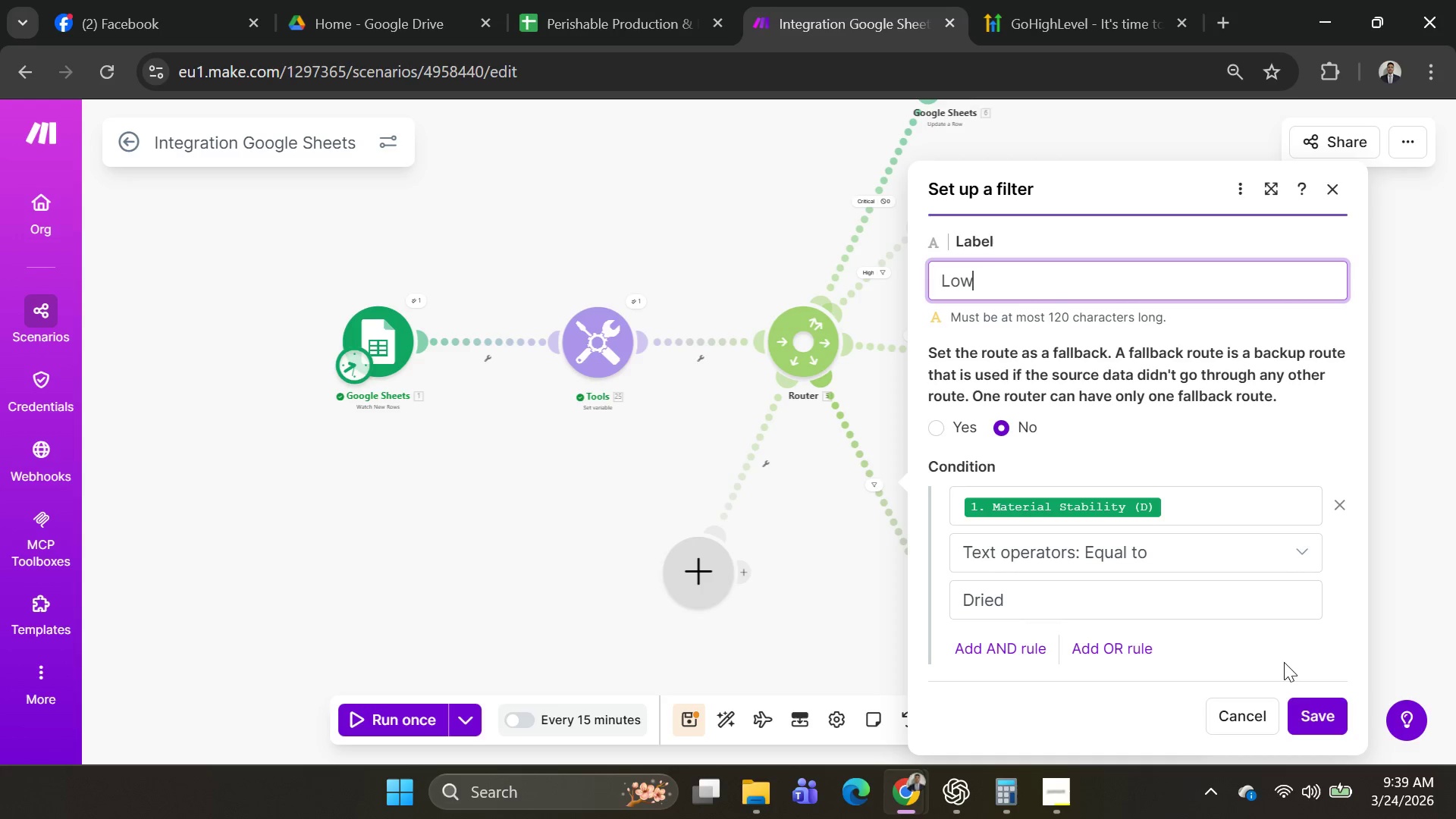 
left_click([1316, 711])
 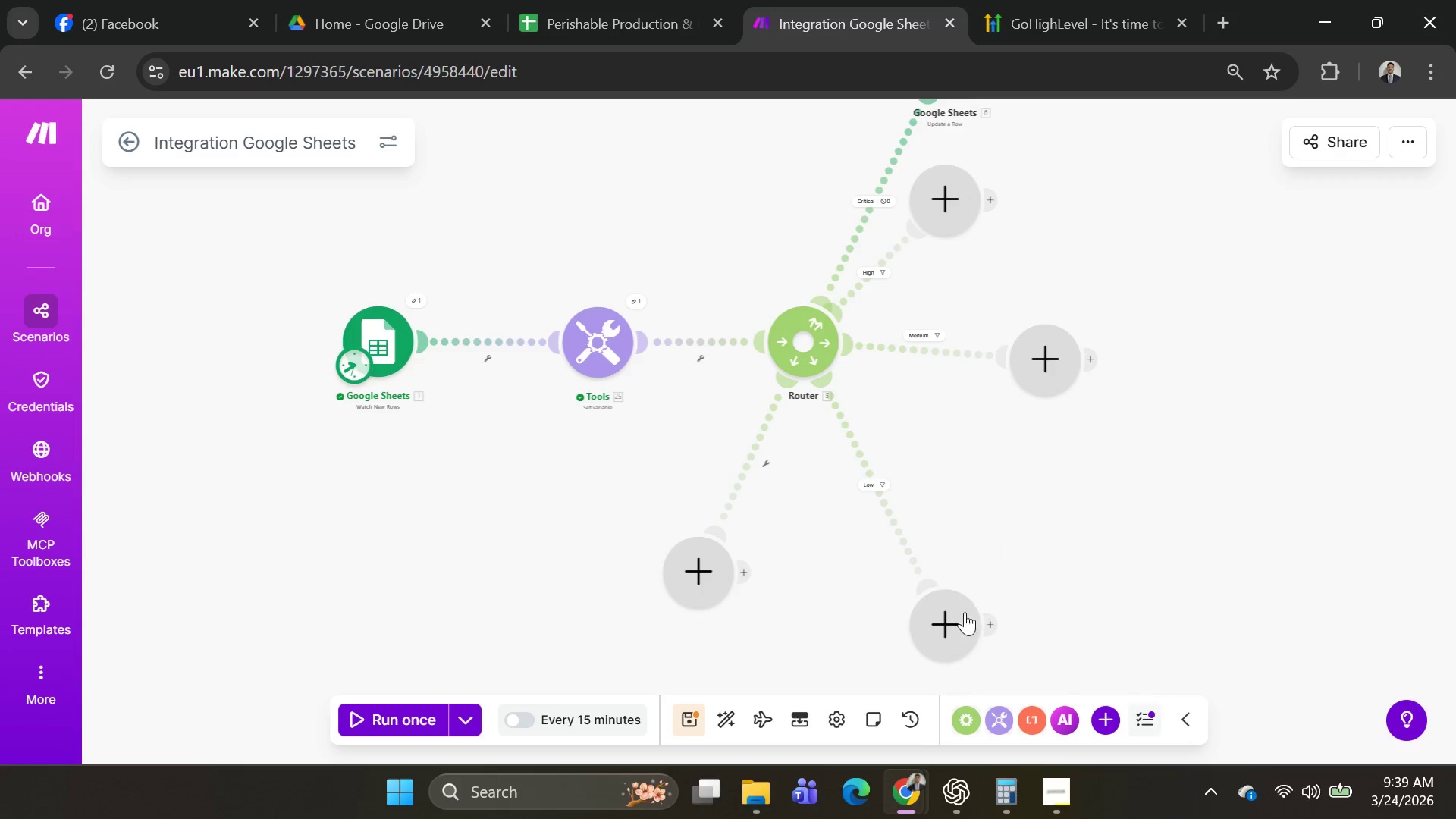 
left_click_drag(start_coordinate=[937, 621], to_coordinate=[996, 497])
 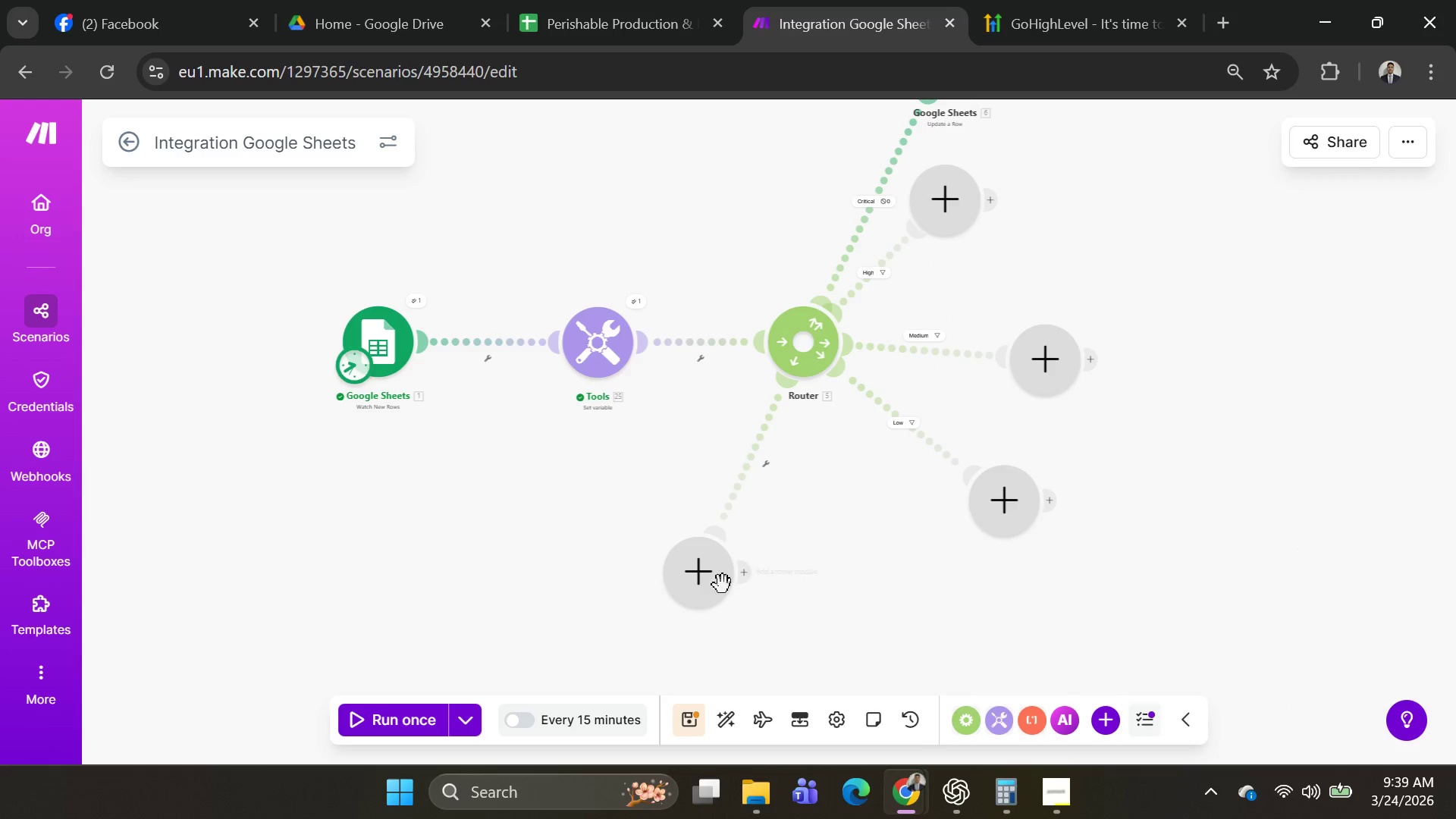 
left_click_drag(start_coordinate=[701, 590], to_coordinate=[831, 587])
 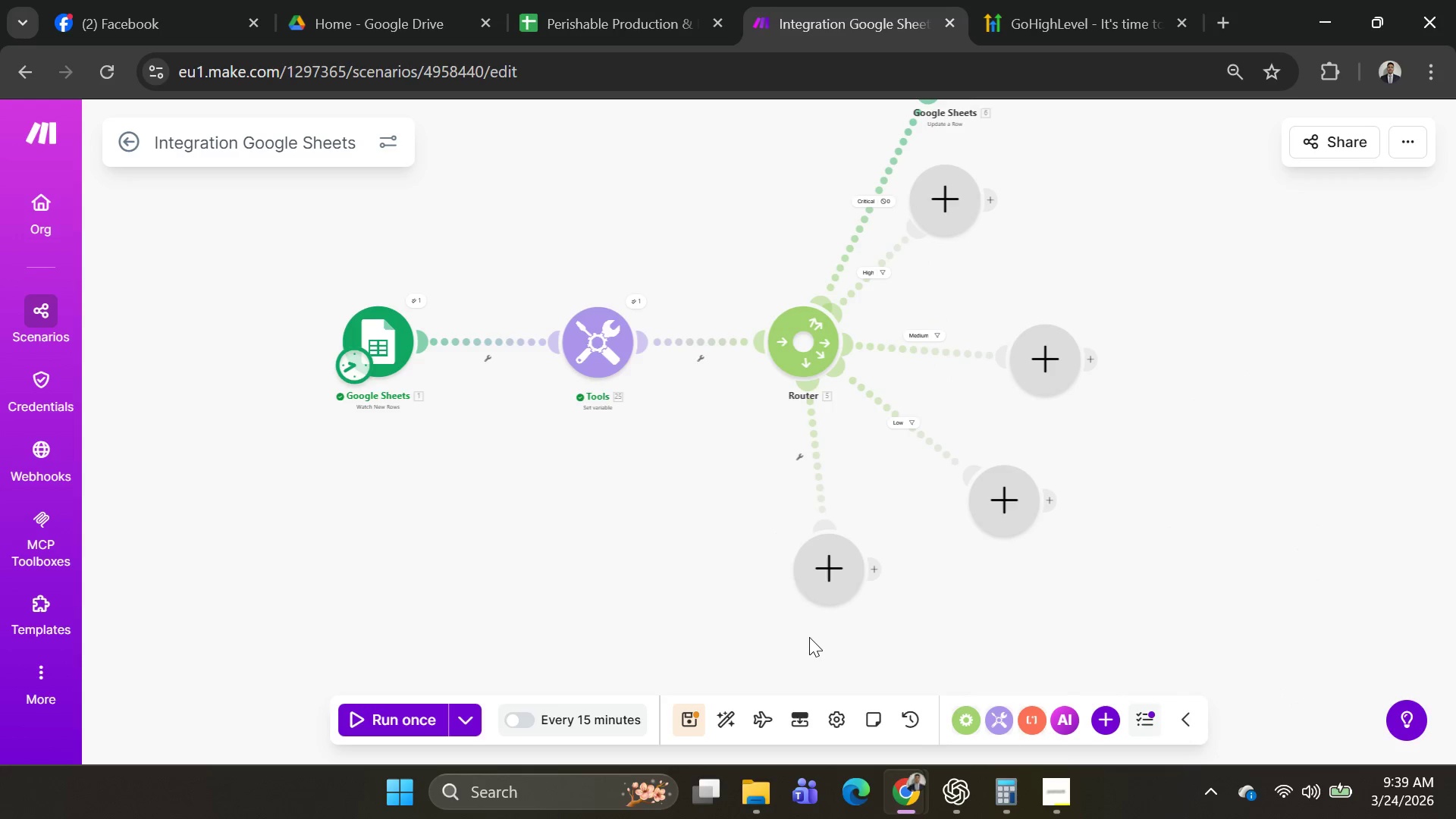 
wait(5.84)
 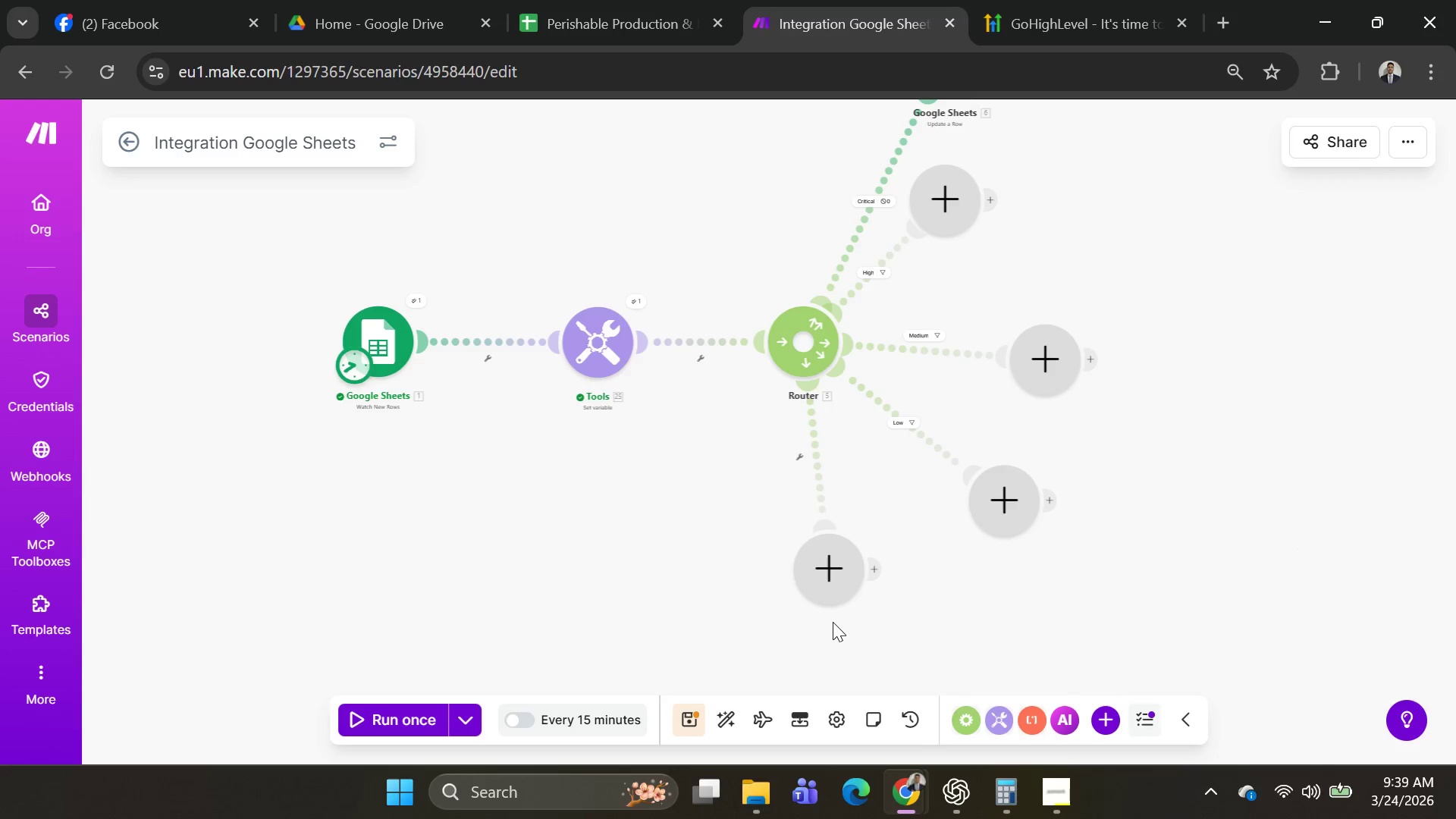 
left_click([819, 462])
 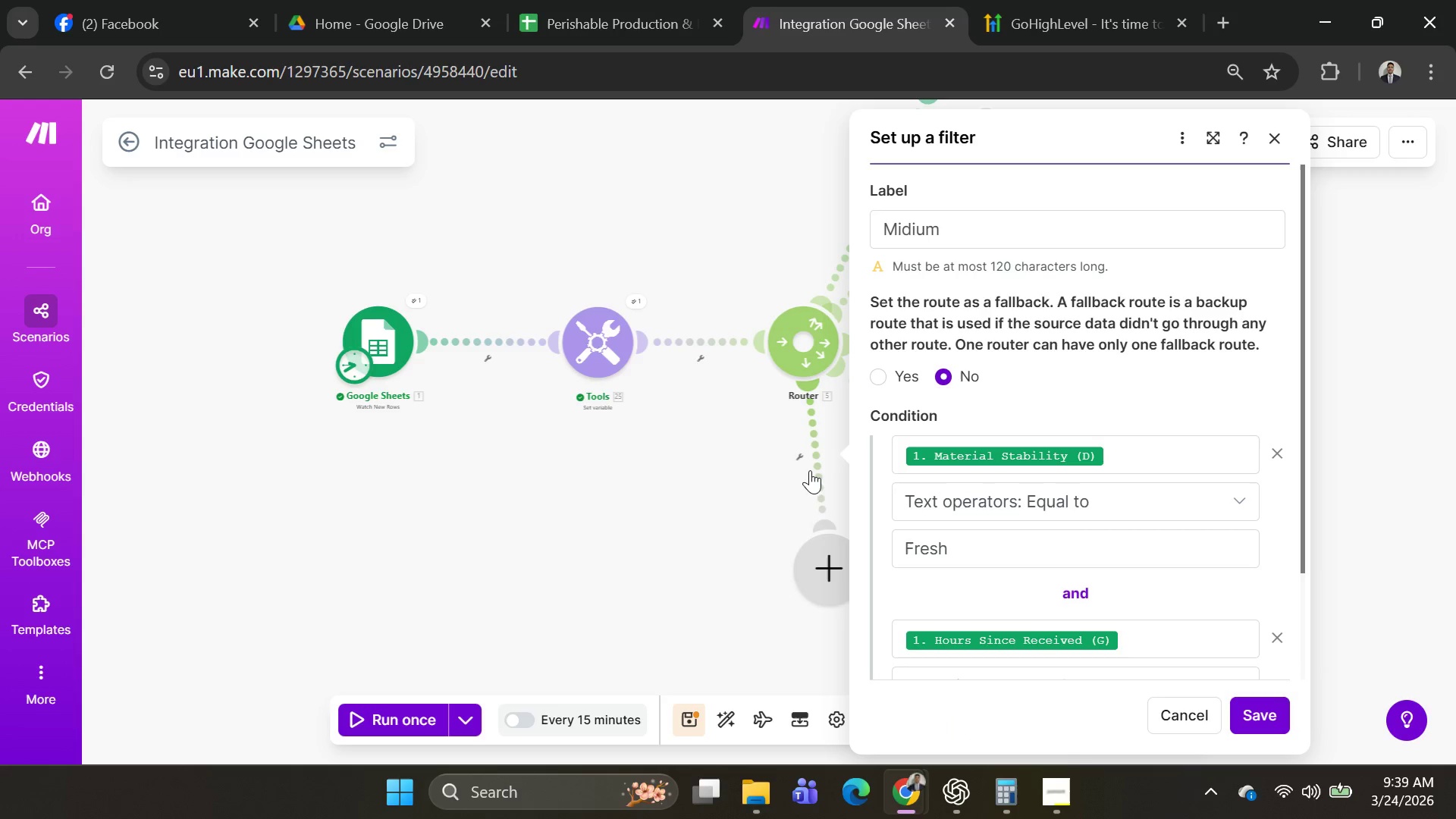 
wait(8.53)
 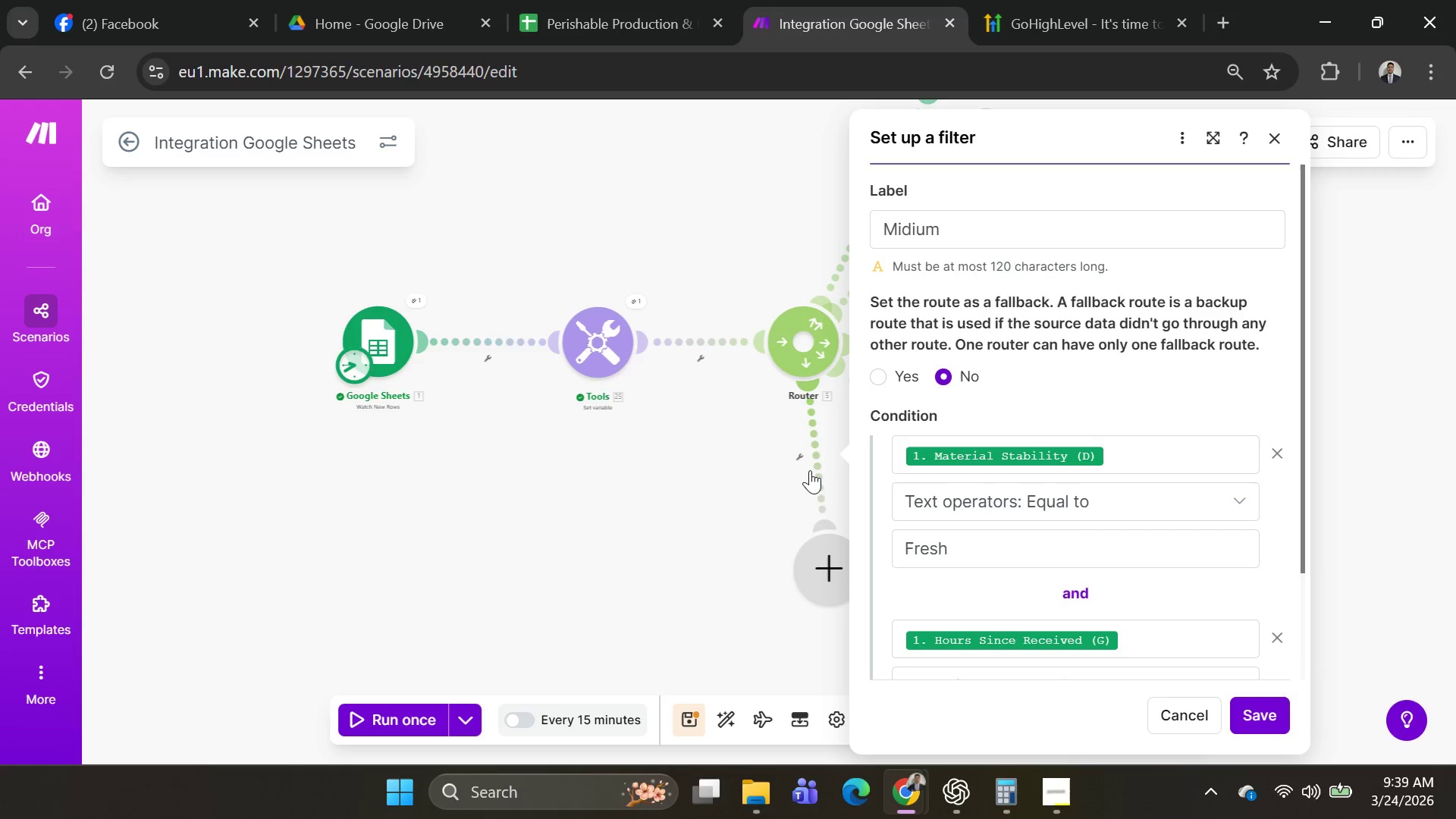 
left_click([840, 560])
 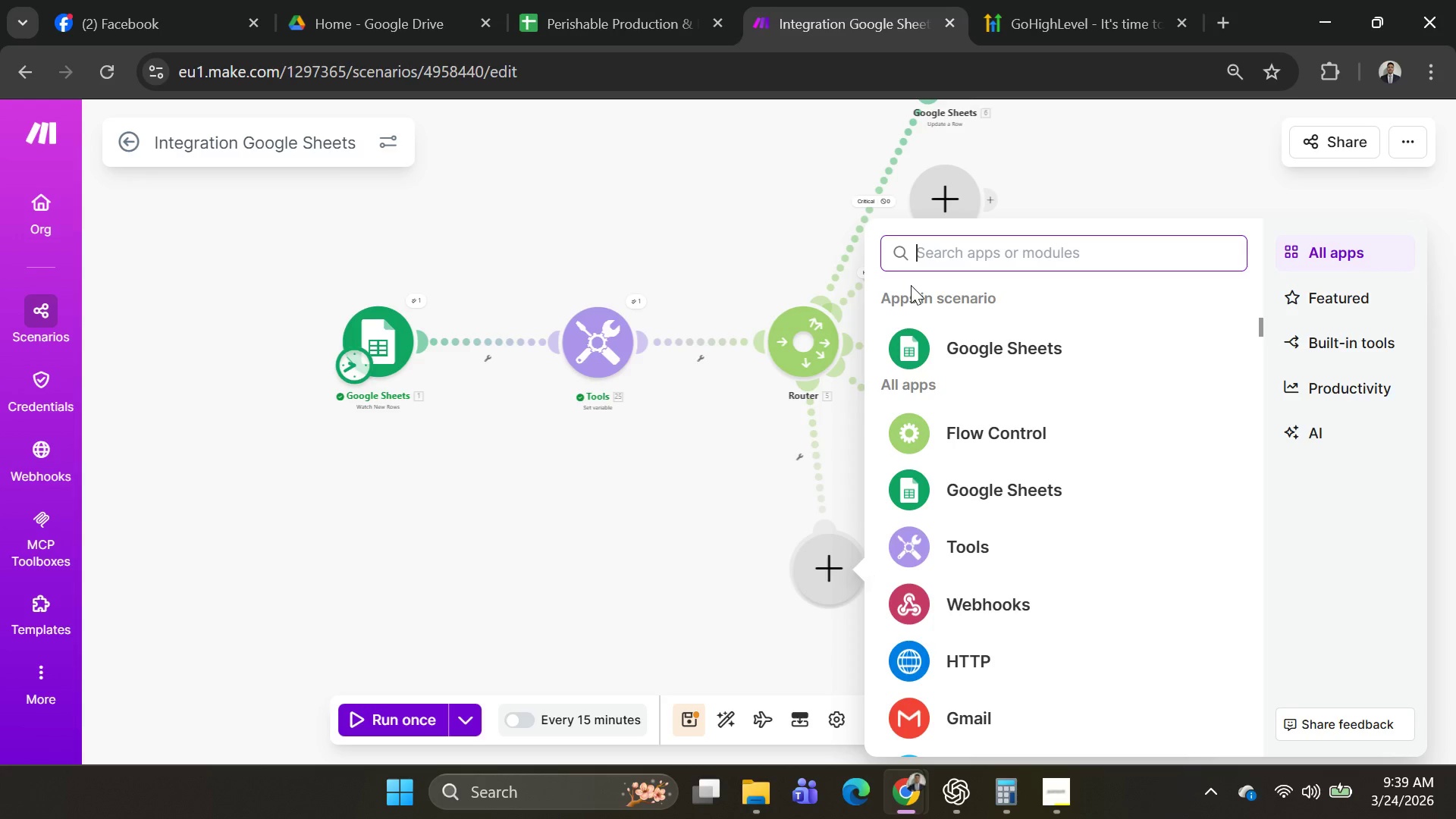 
left_click([991, 706])
 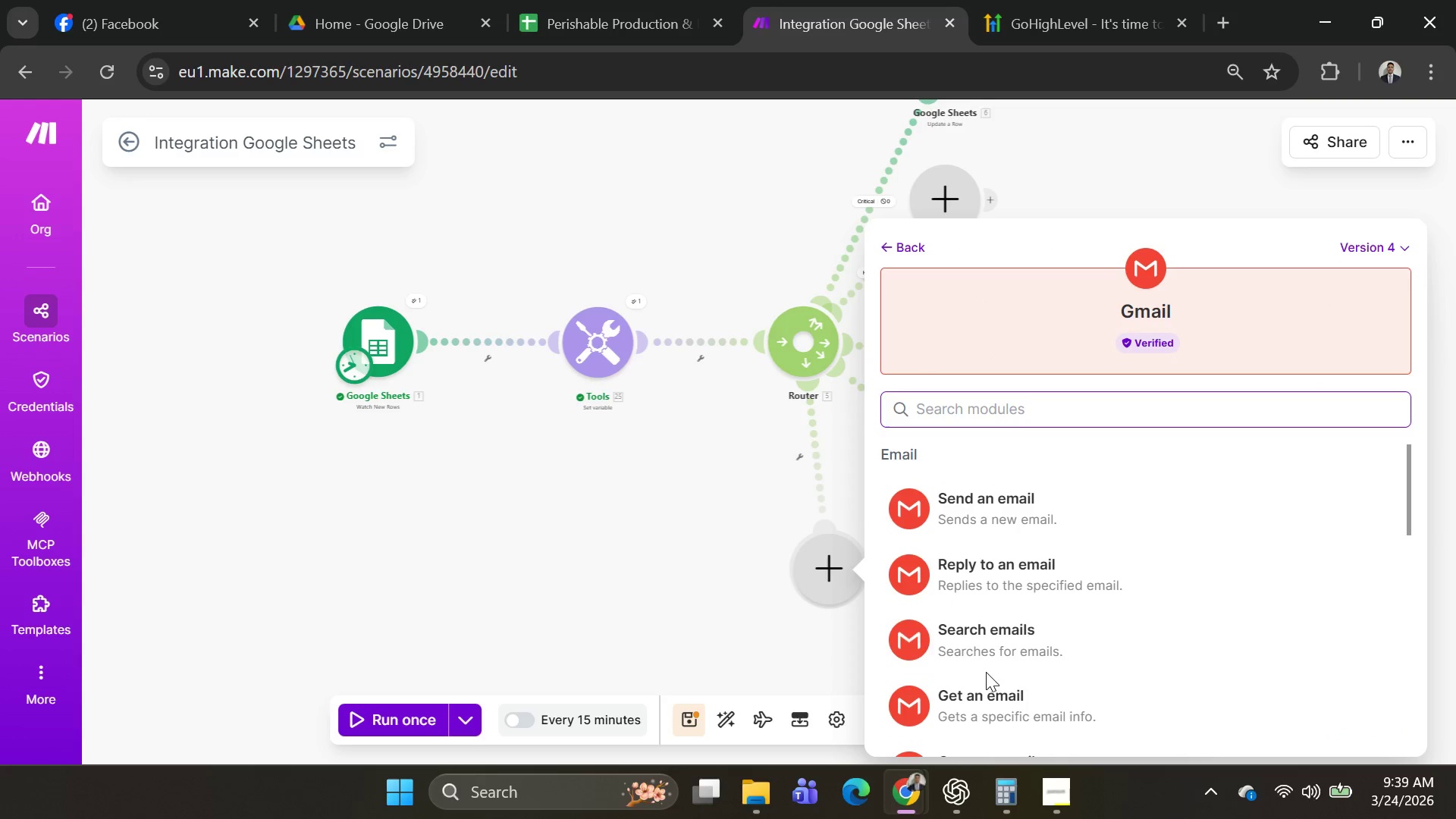 
left_click([989, 516])
 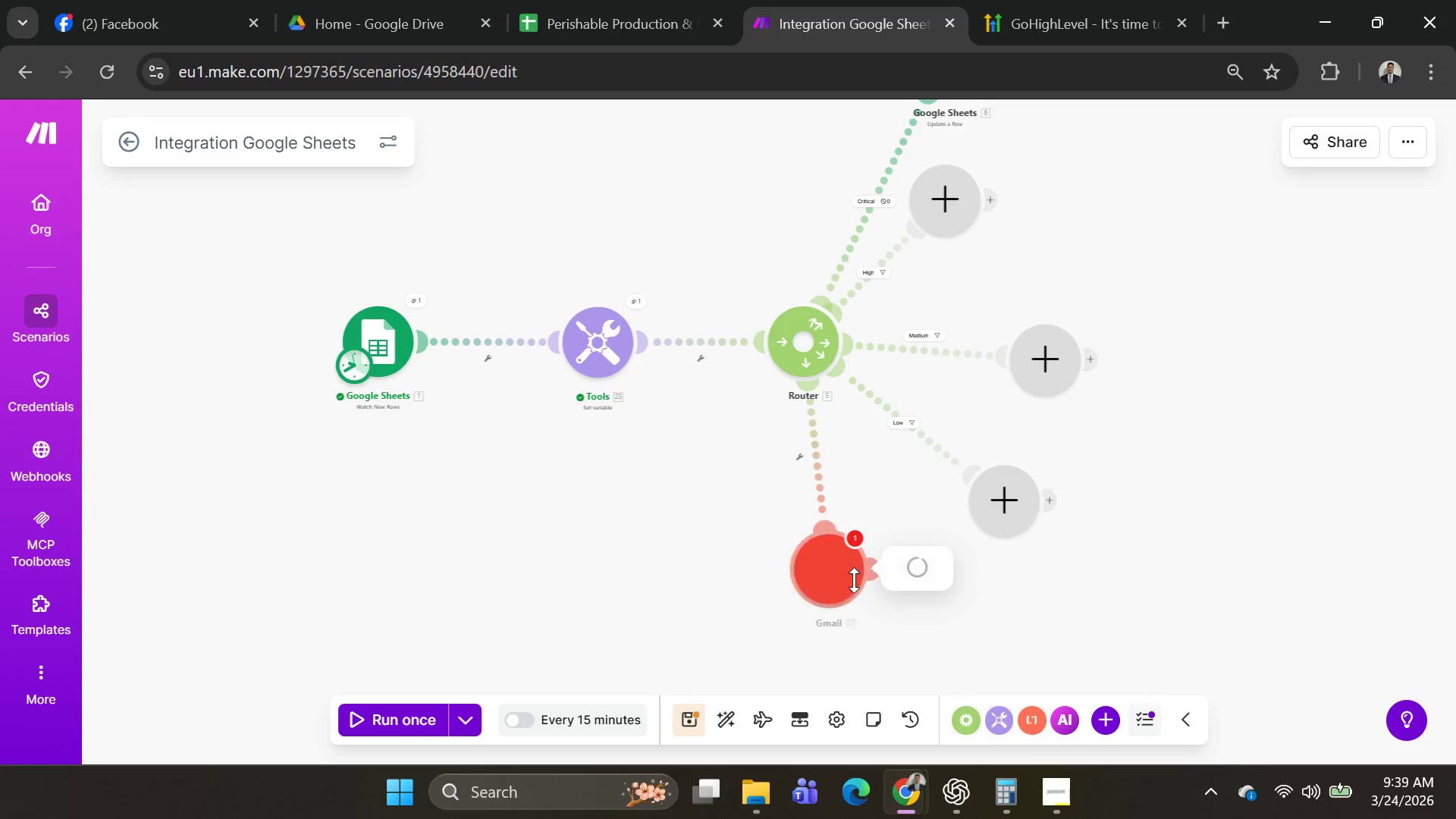 
left_click_drag(start_coordinate=[833, 579], to_coordinate=[975, 609])
 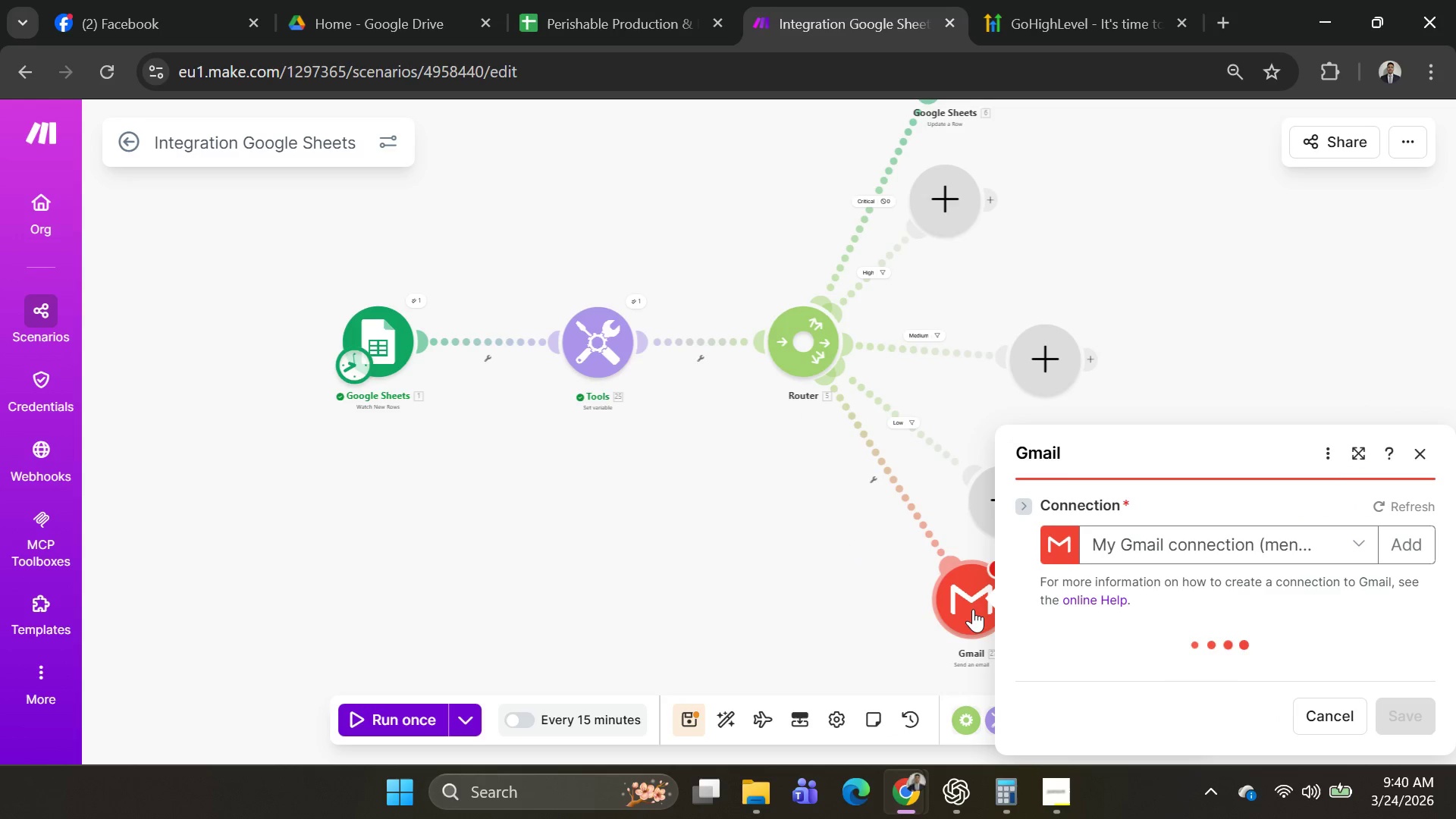 
left_click([973, 609])
 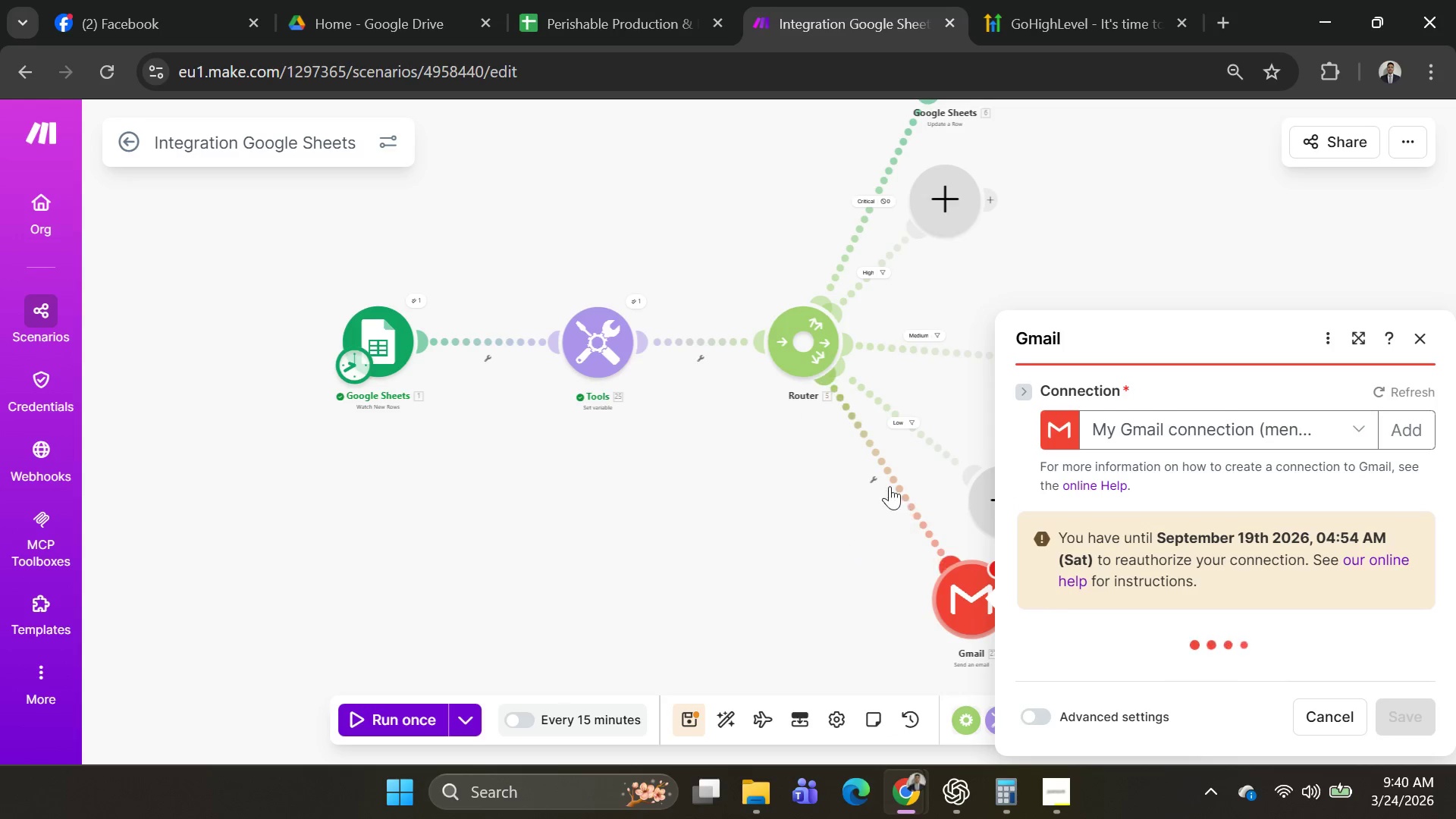 
left_click([890, 476])
 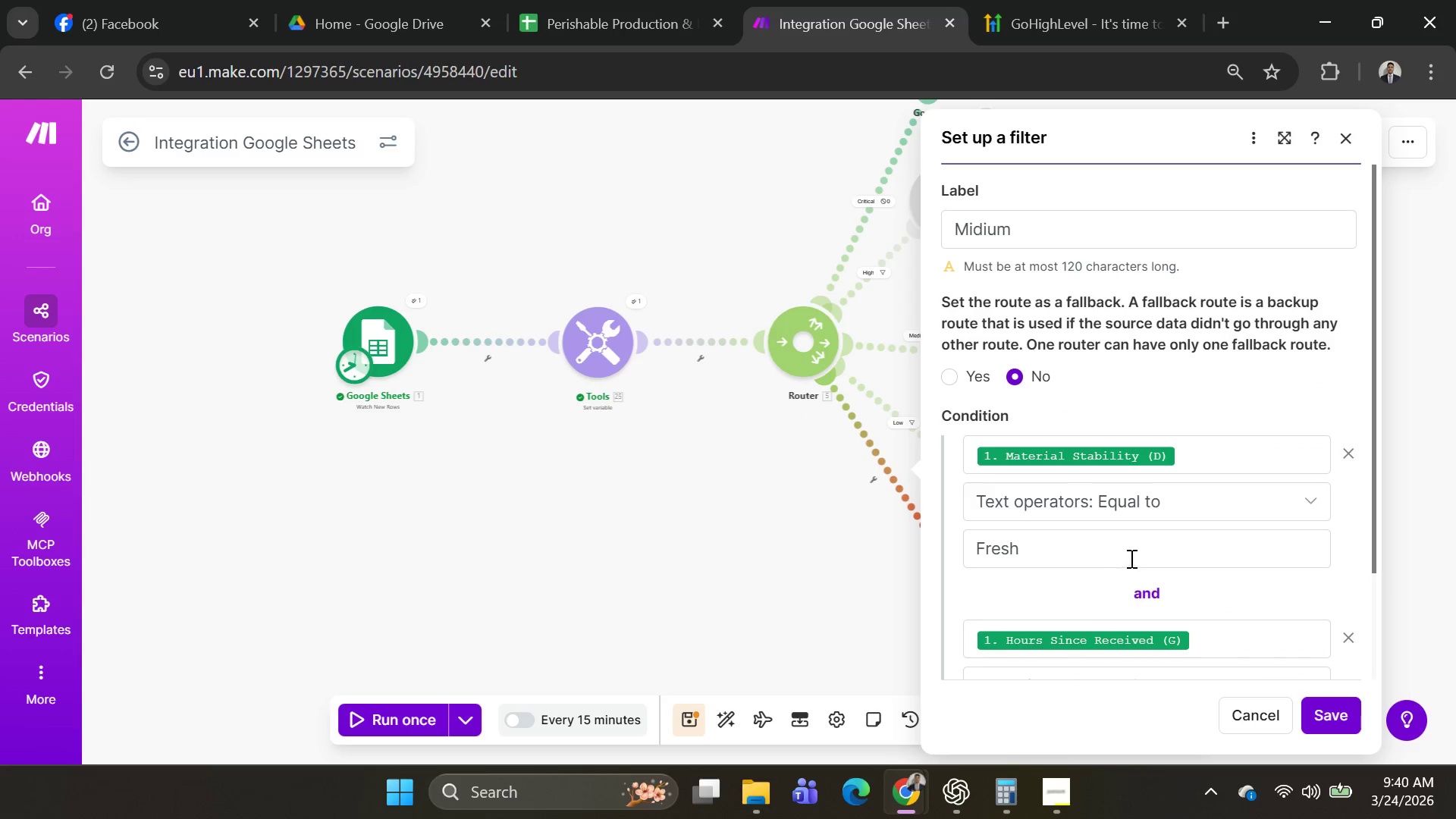 
scroll: coordinate [1025, 513], scroll_direction: down, amount: 5.0
 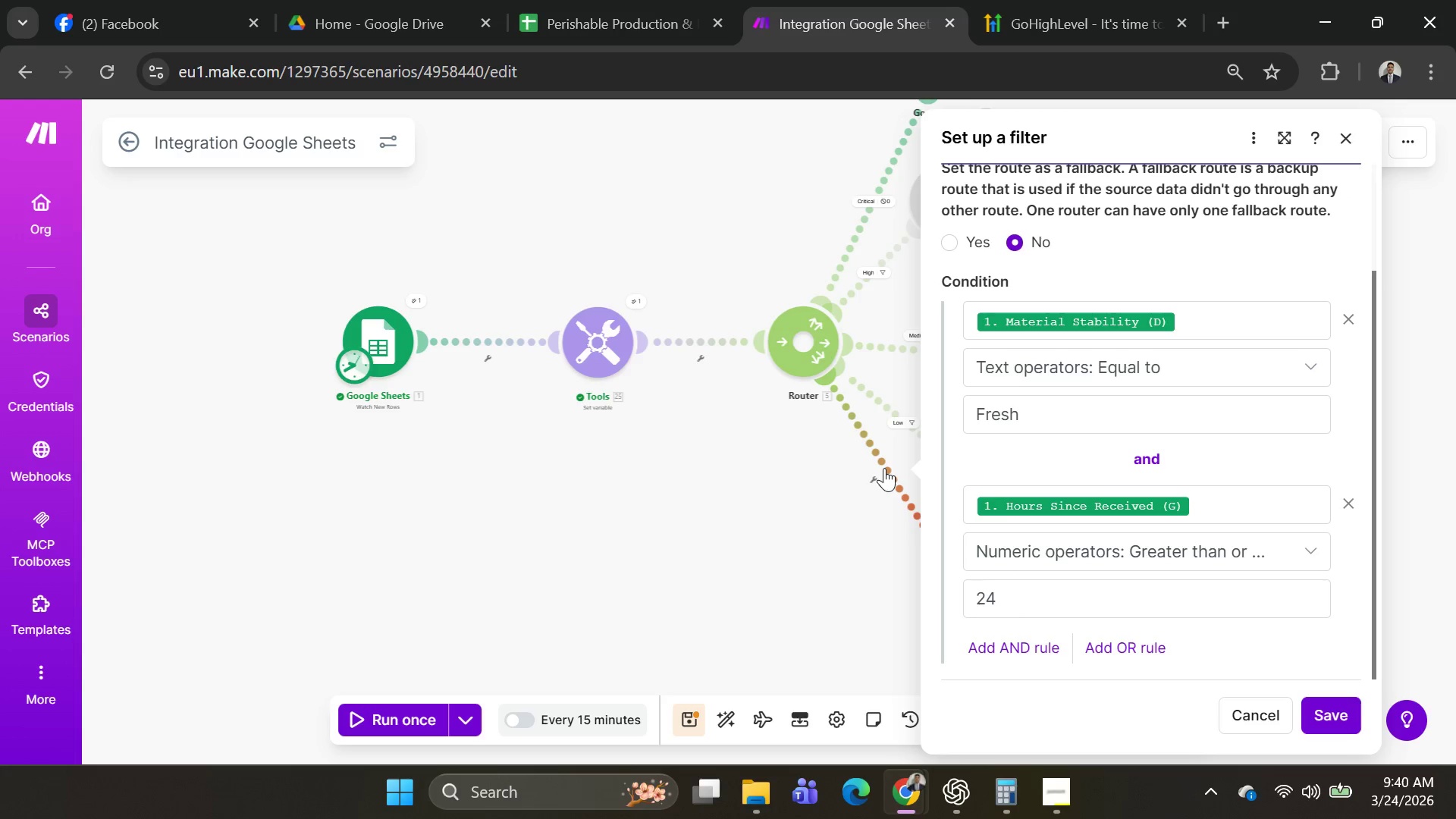 
left_click([883, 468])
 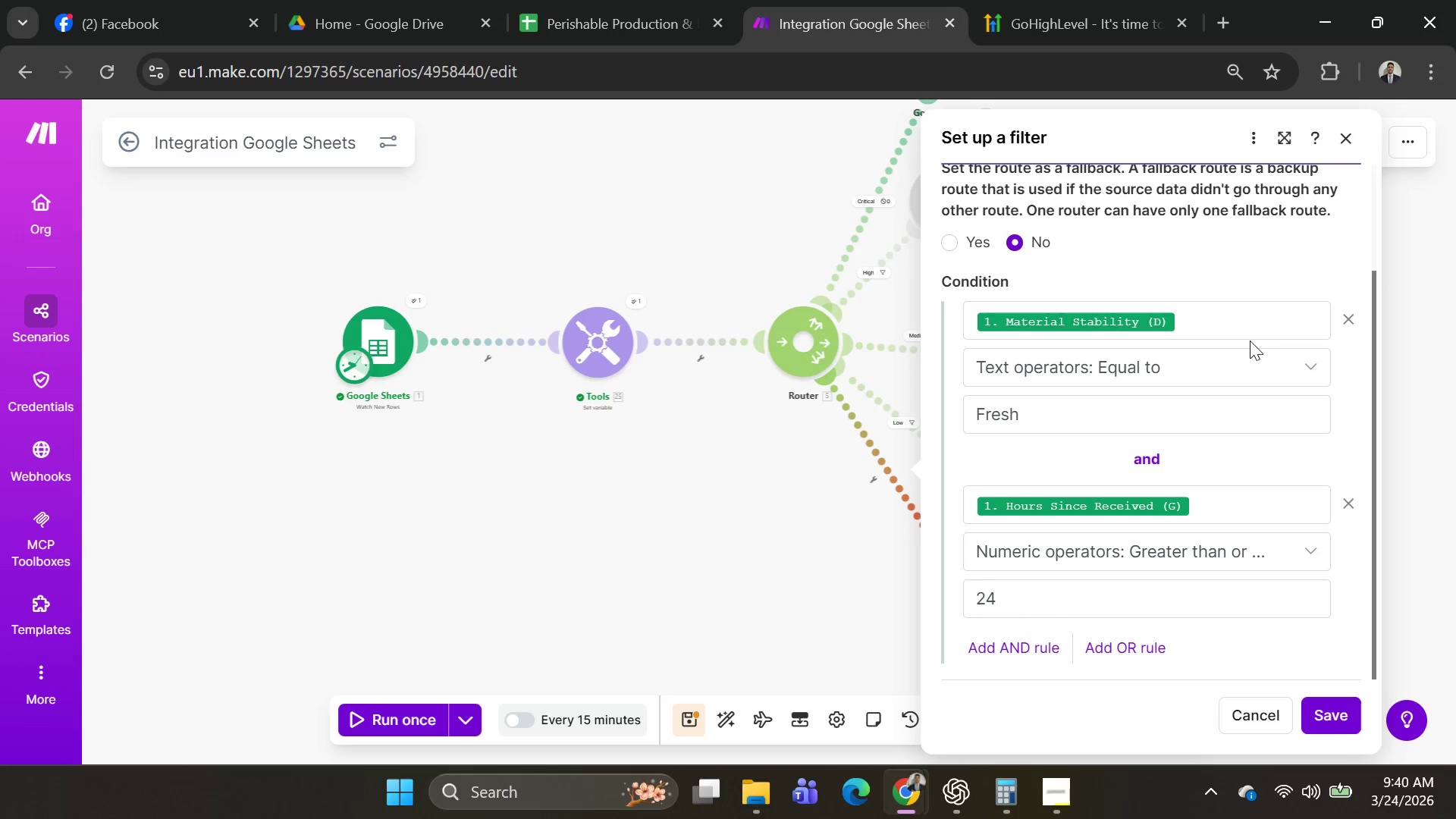 
scroll: coordinate [1185, 442], scroll_direction: down, amount: 2.0
 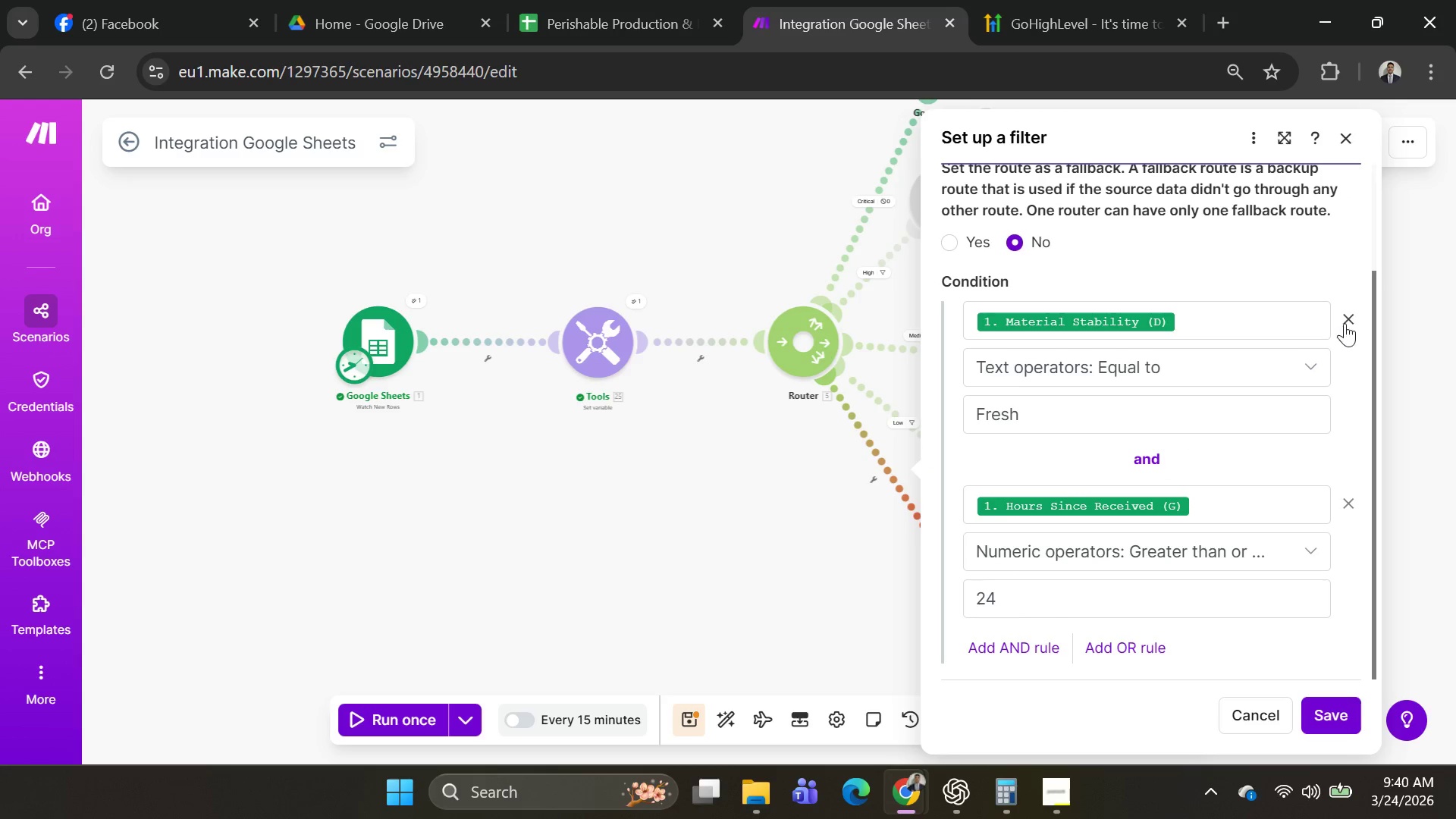 
left_click([1349, 316])
 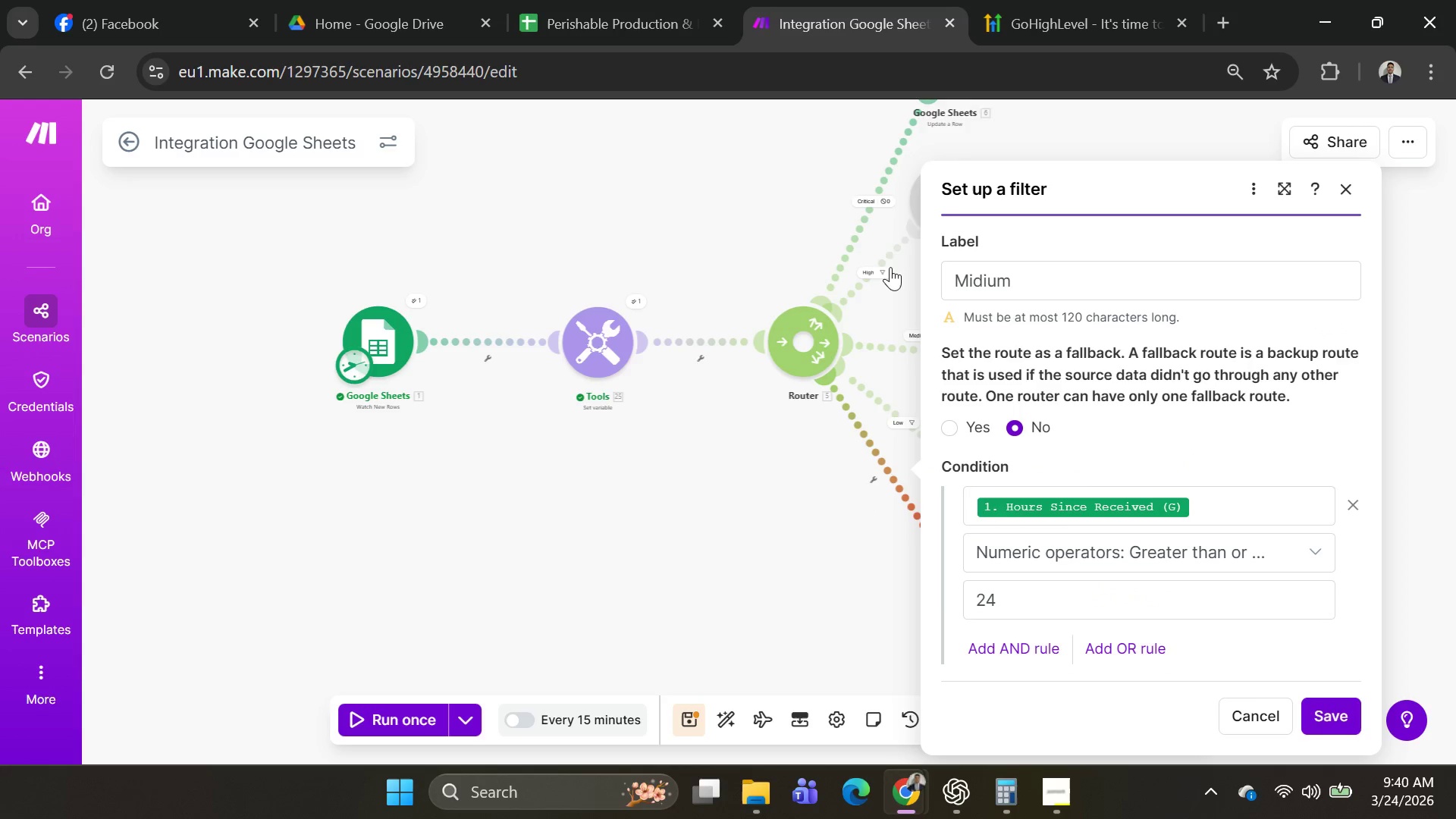 
left_click([880, 202])
 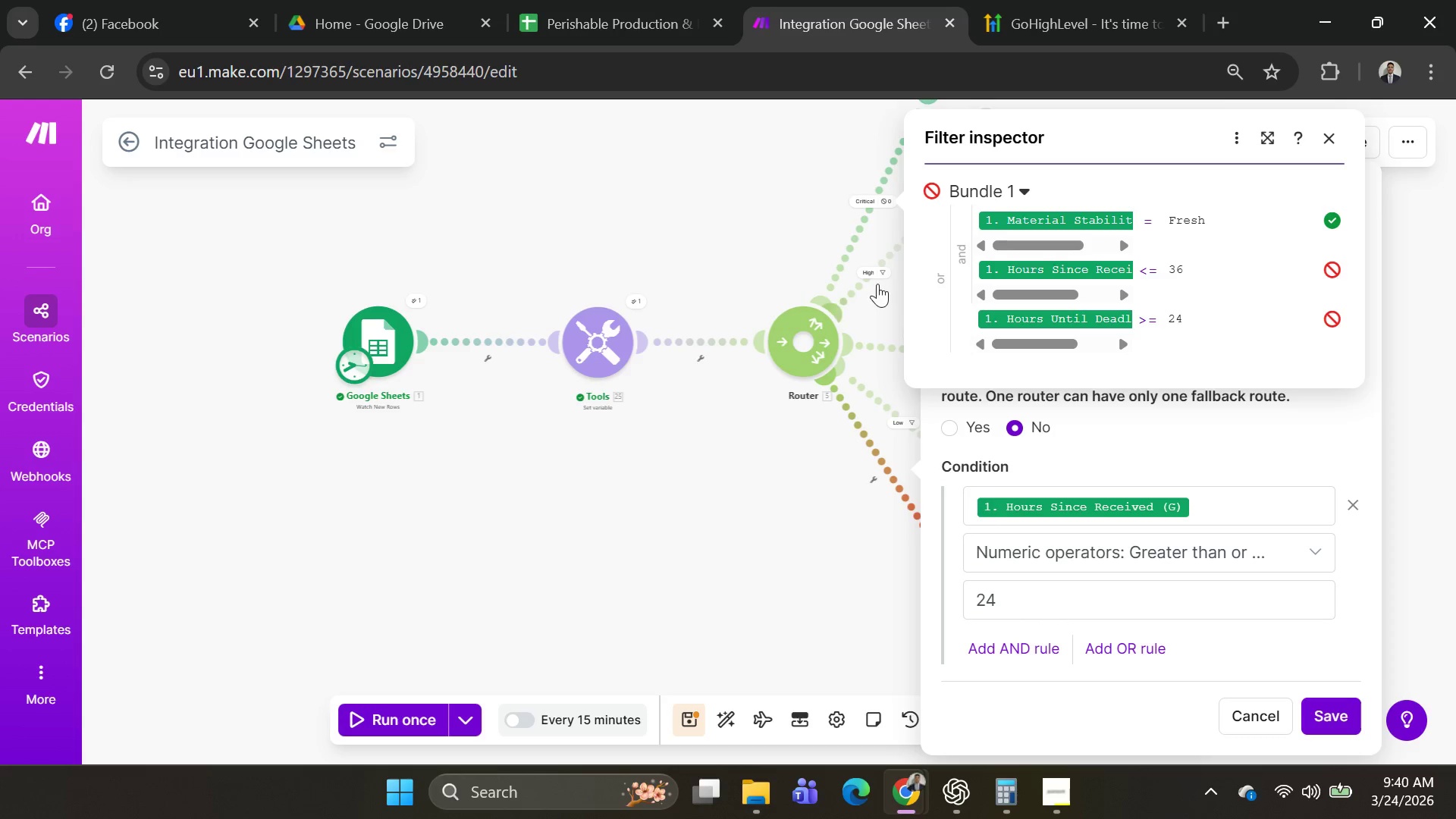 
right_click([876, 199])
 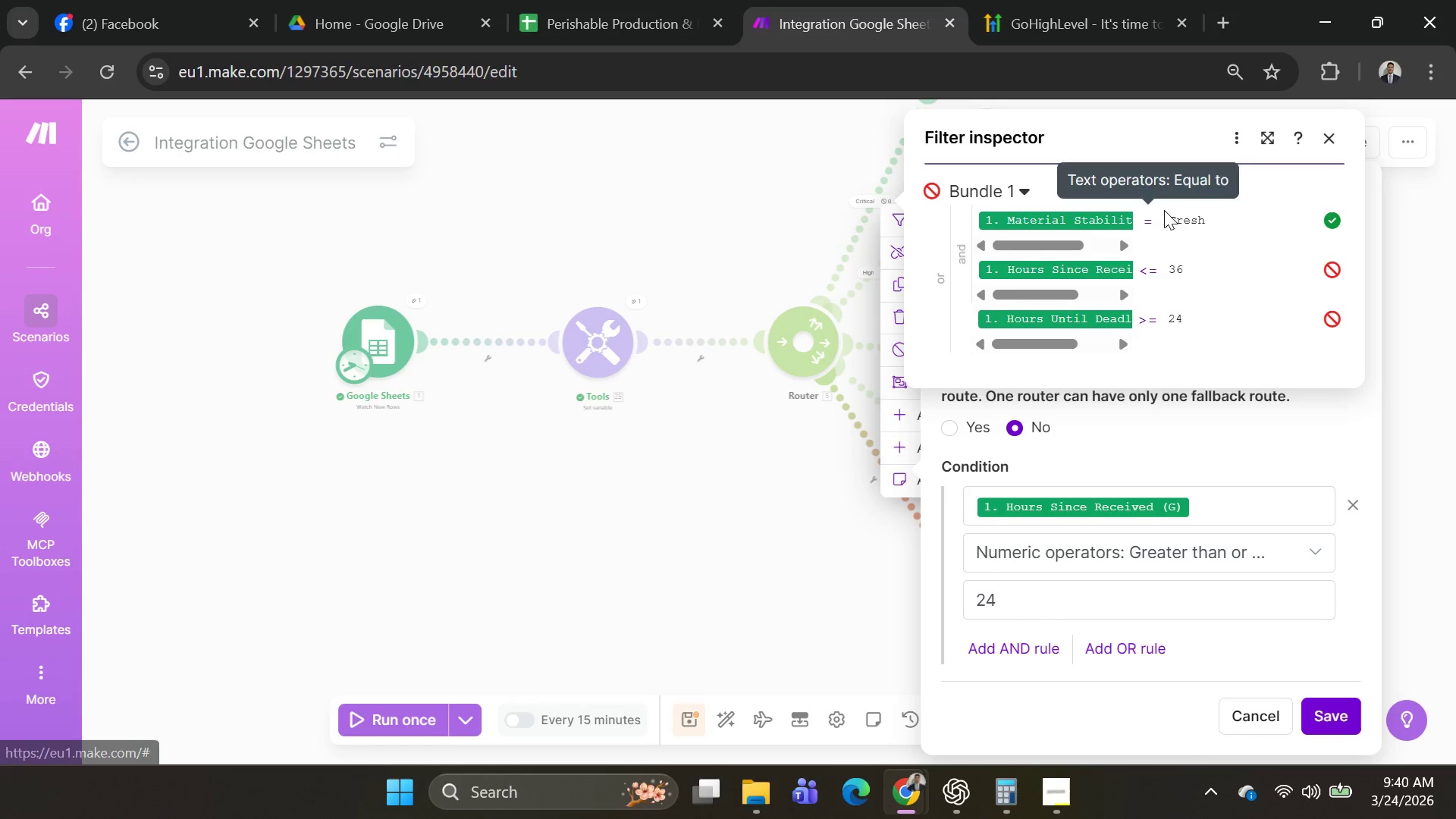 
left_click([1337, 132])
 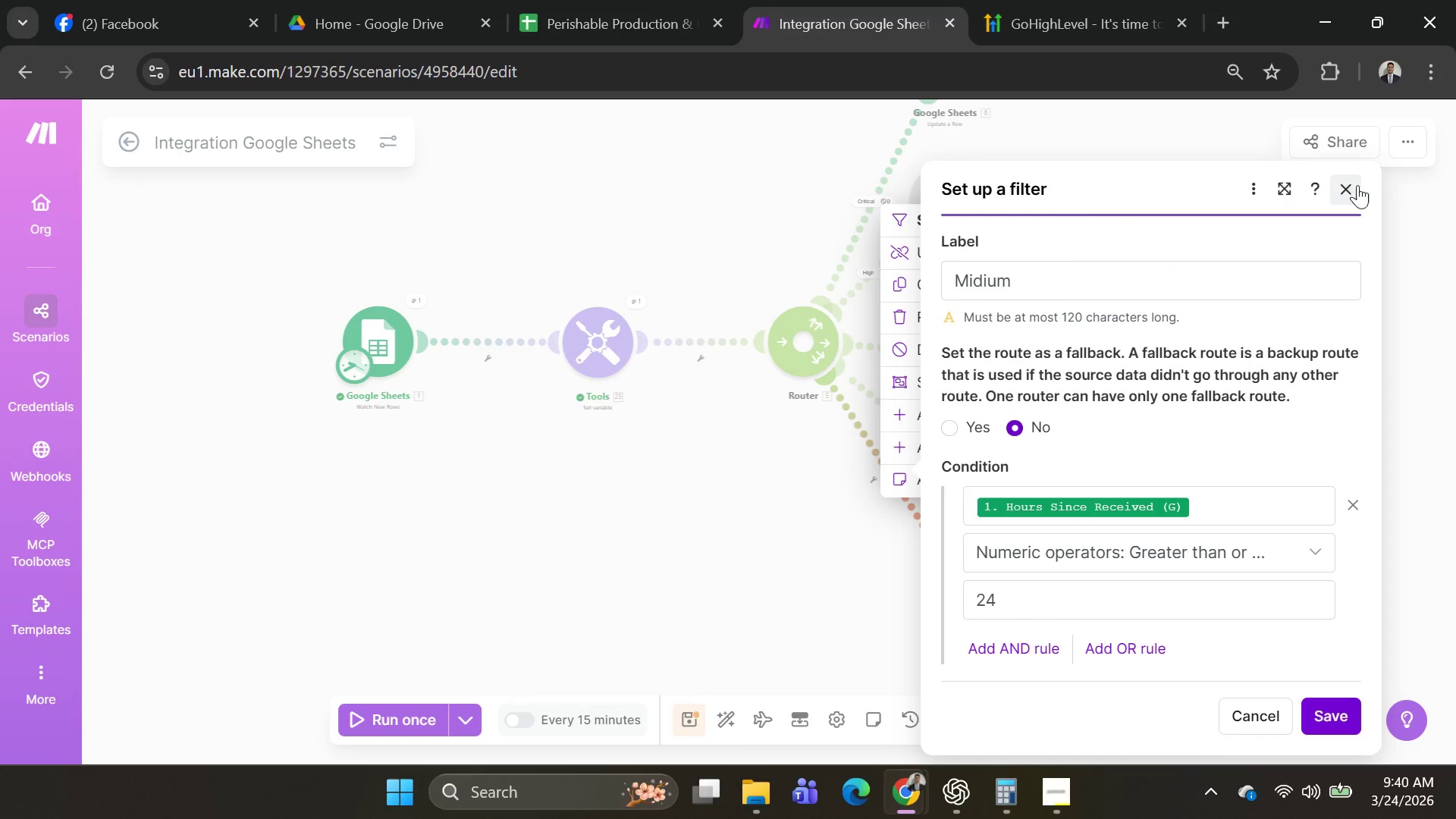 
left_click([1357, 185])
 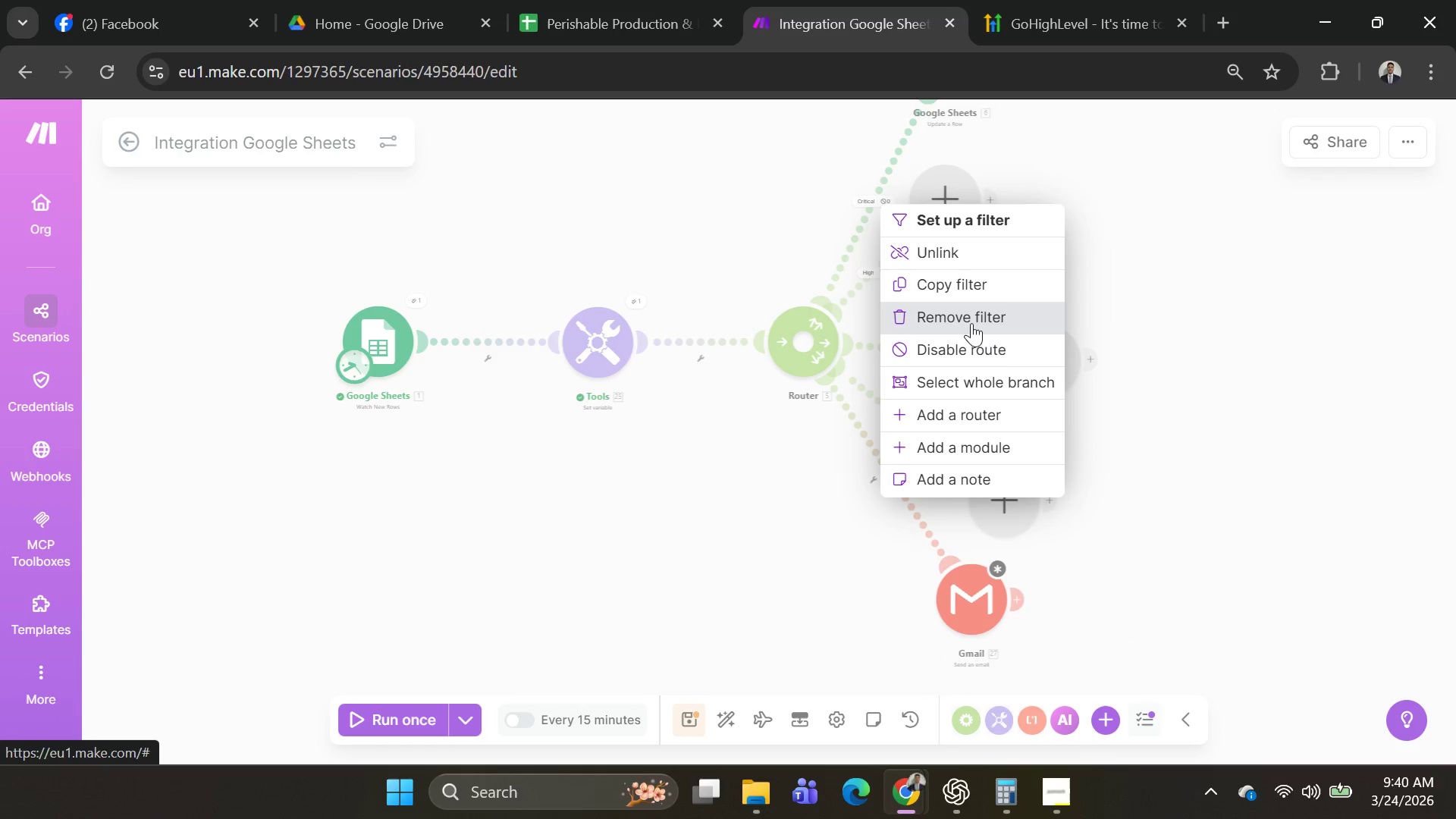 
left_click([957, 256])
 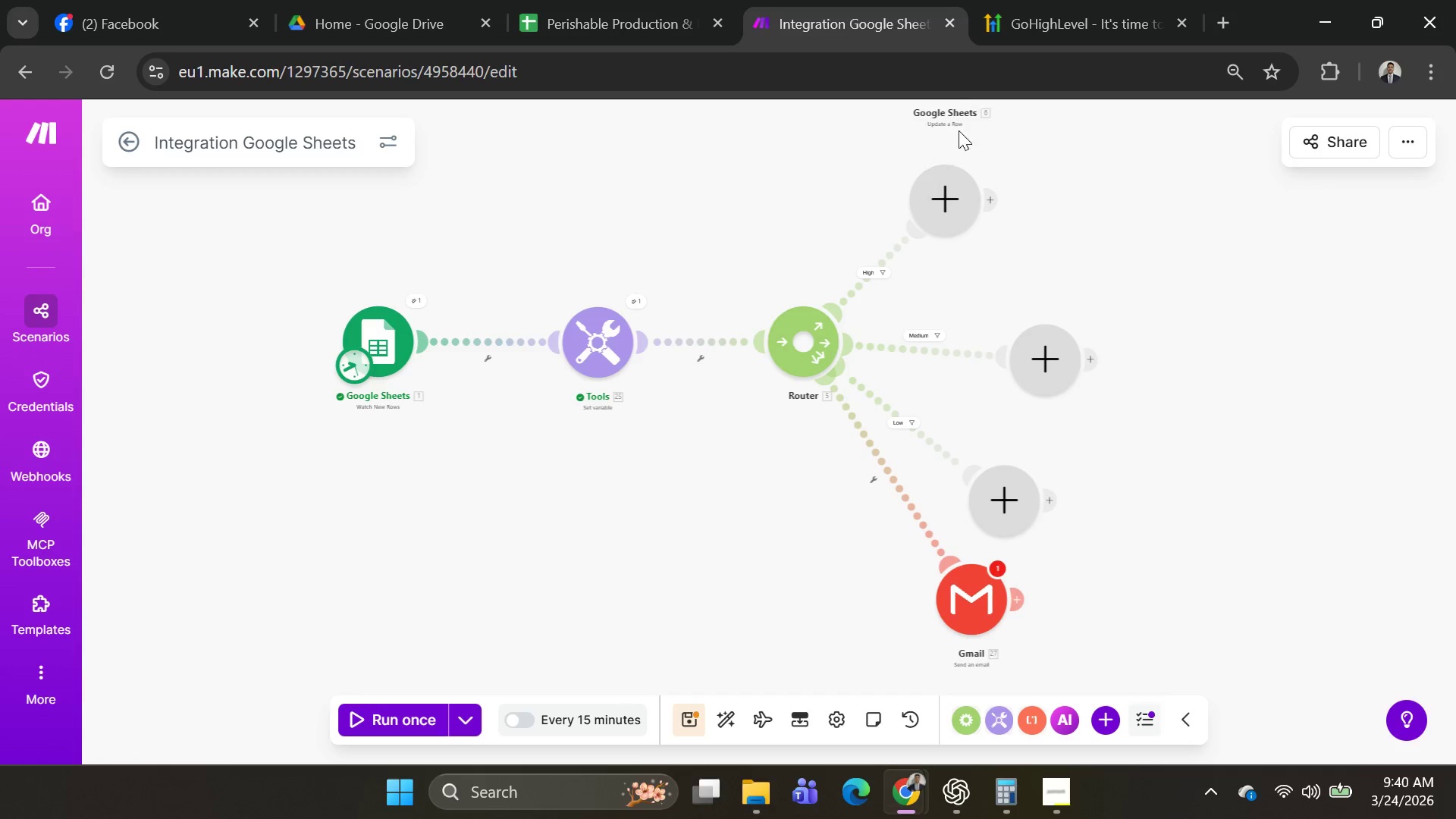 
scroll: coordinate [1158, 366], scroll_direction: none, amount: 0.0
 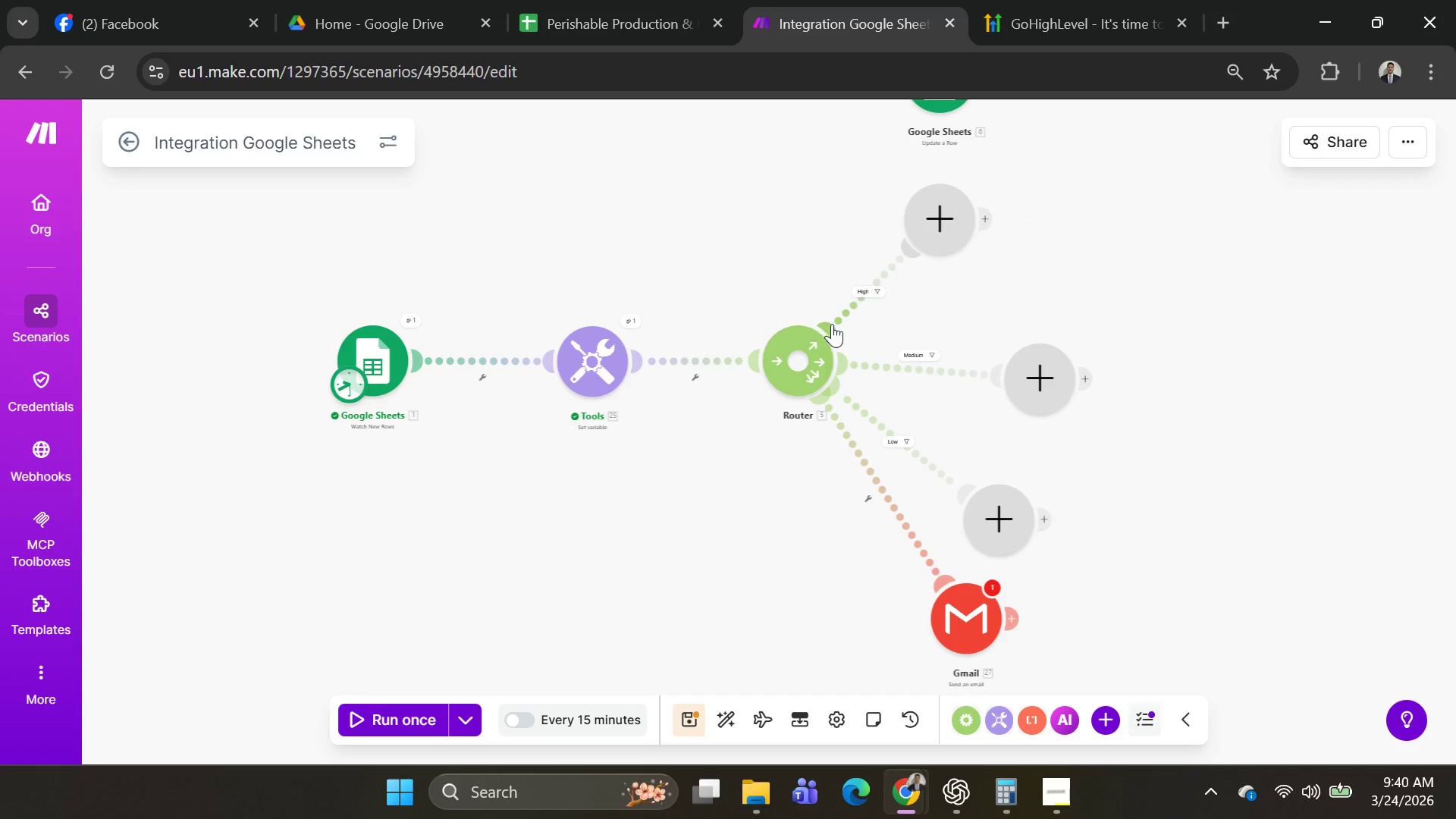 
left_click([792, 337])
 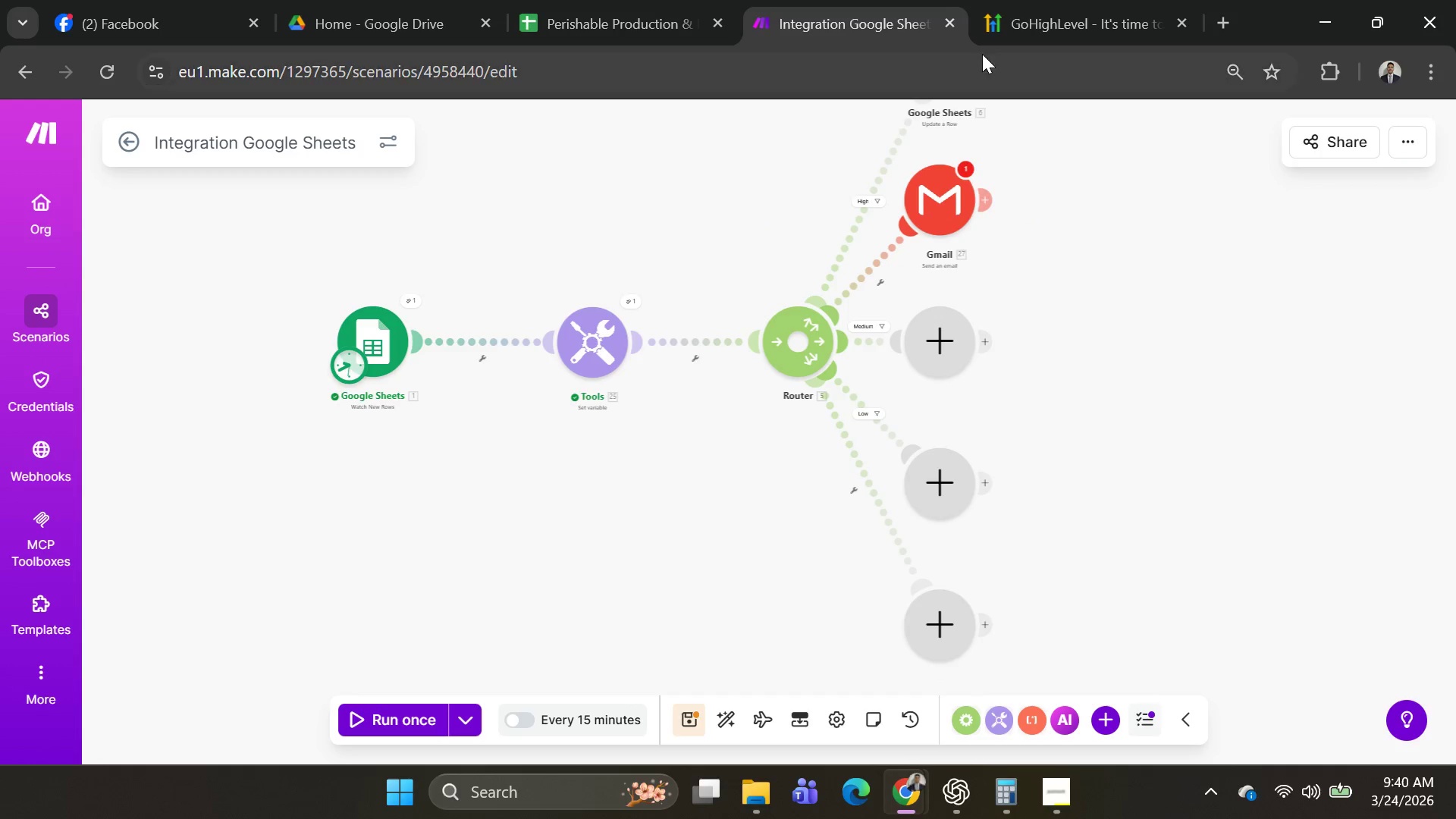 
scroll: coordinate [1118, 477], scroll_direction: down, amount: 1.0
 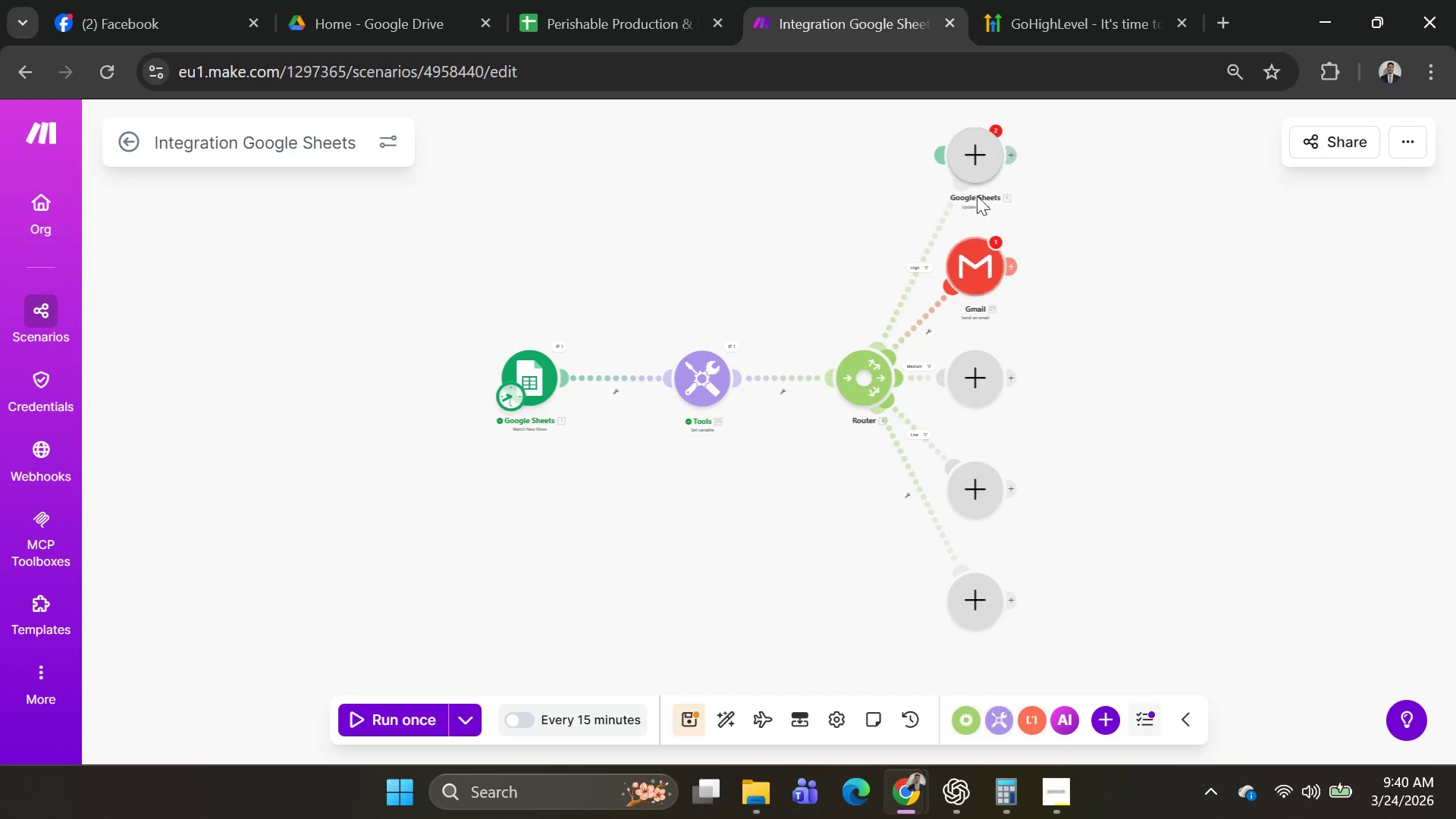 
left_click_drag(start_coordinate=[972, 147], to_coordinate=[842, 191])
 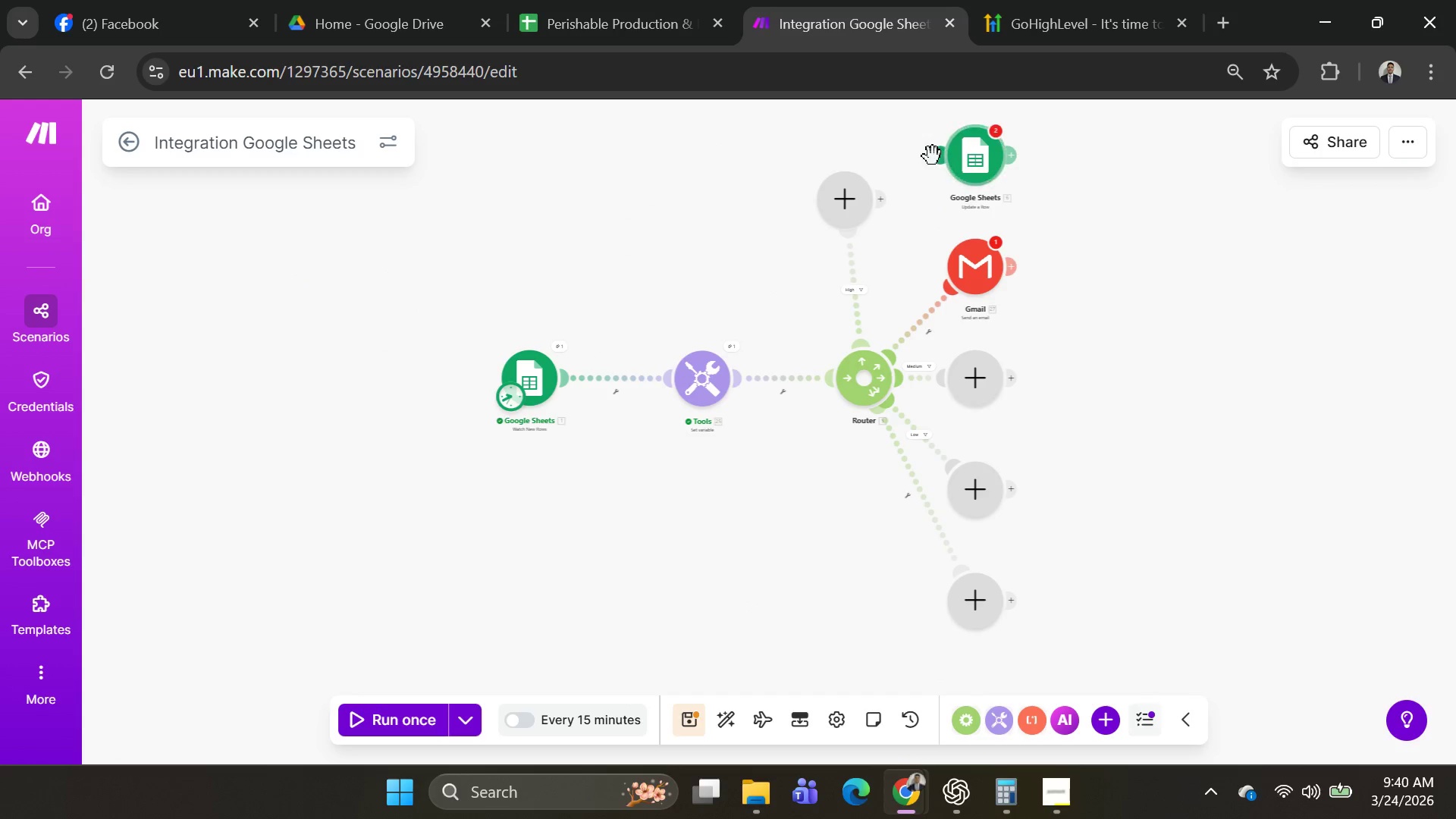 
left_click_drag(start_coordinate=[934, 155], to_coordinate=[877, 196])
 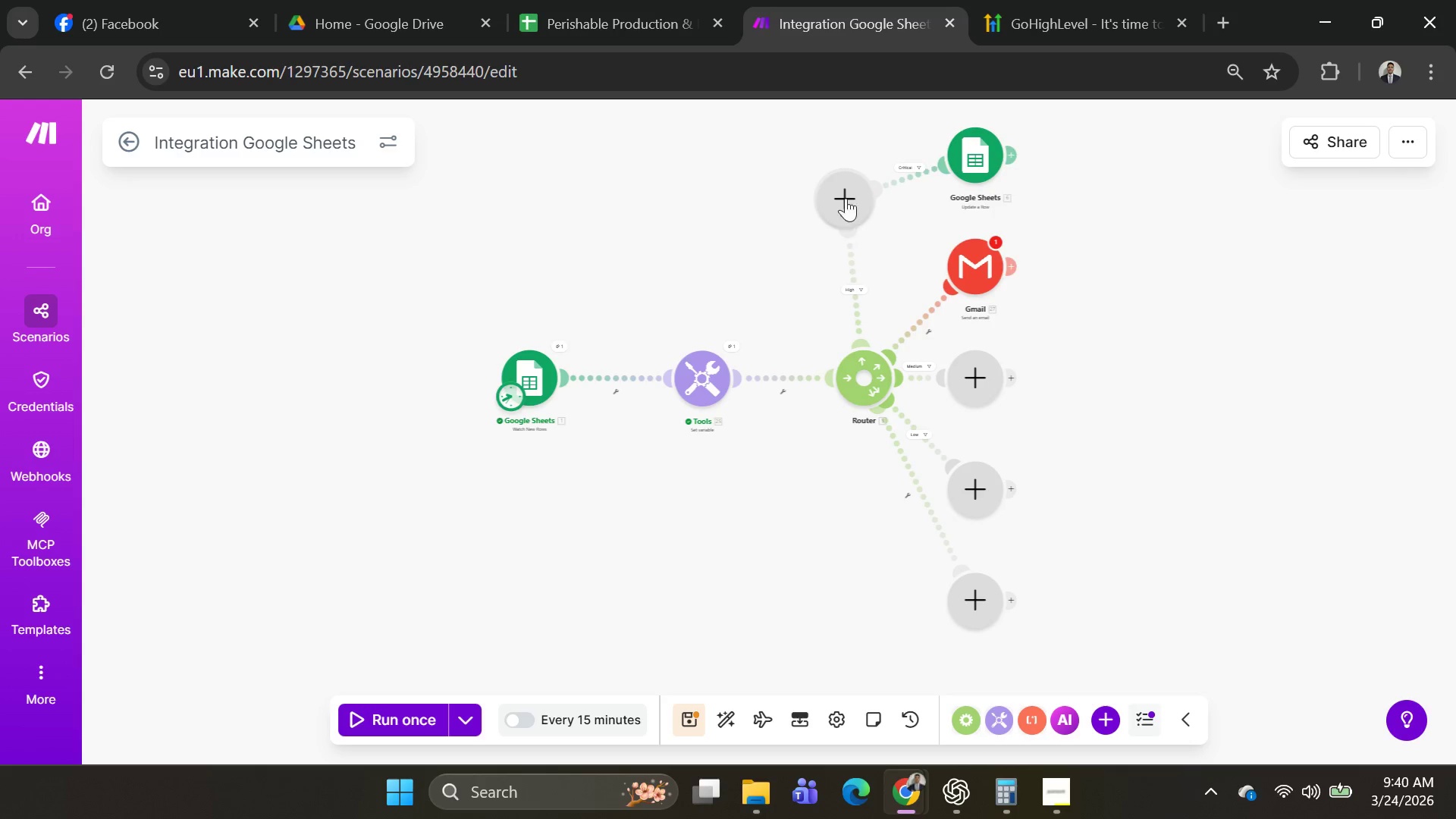 
right_click([847, 193])
 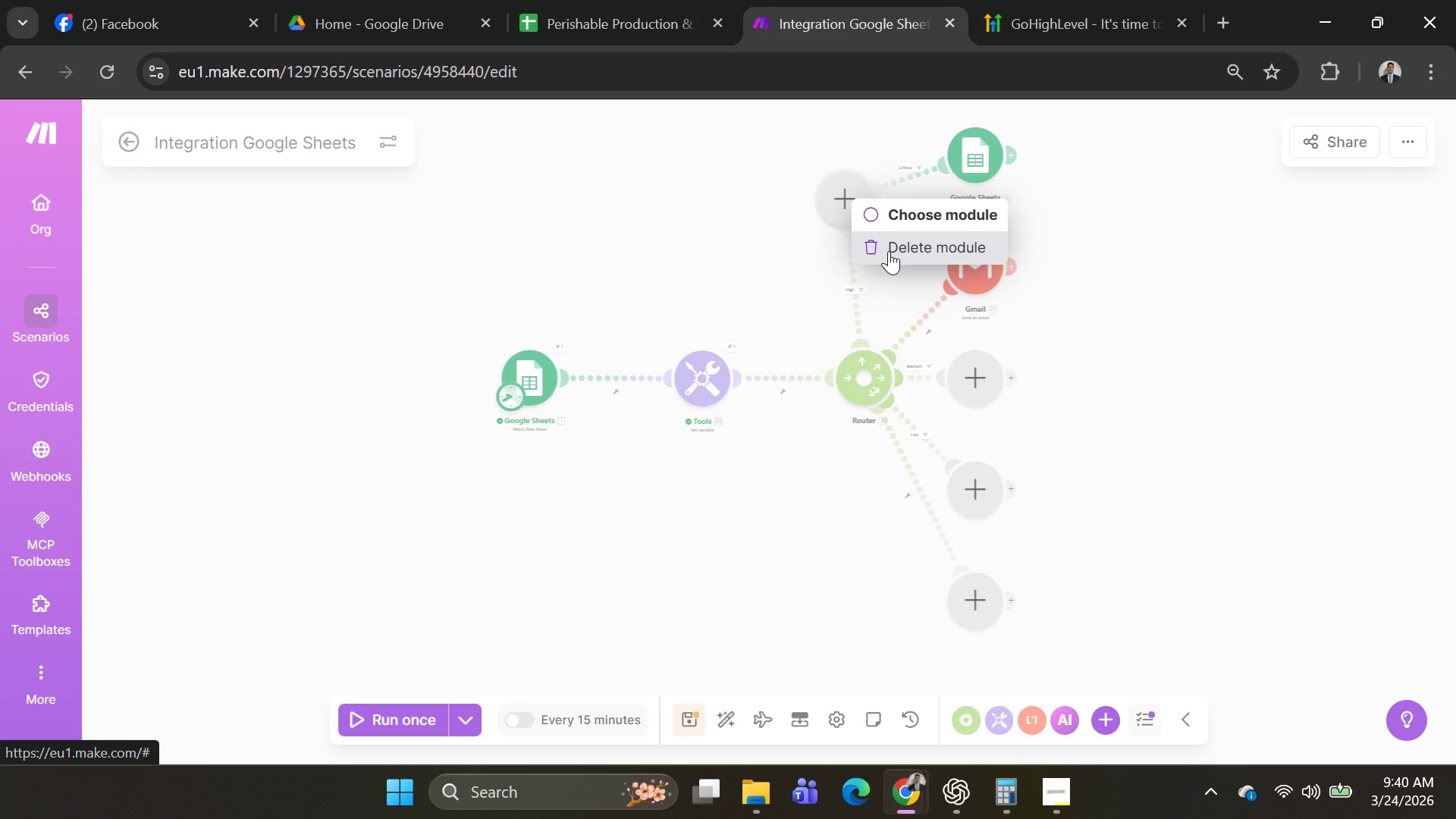 
left_click([889, 251])
 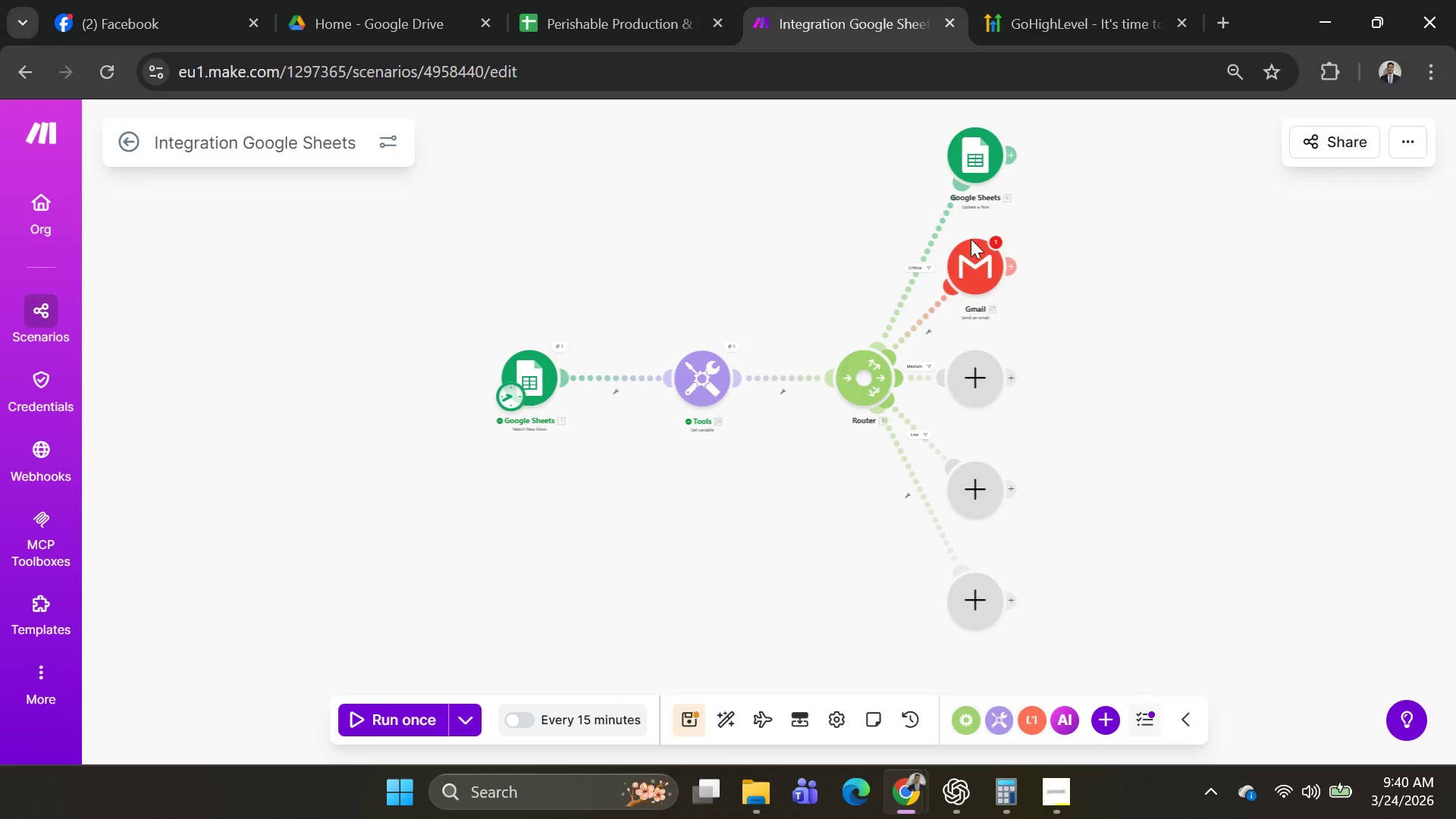 
left_click_drag(start_coordinate=[971, 262], to_coordinate=[1003, 256])
 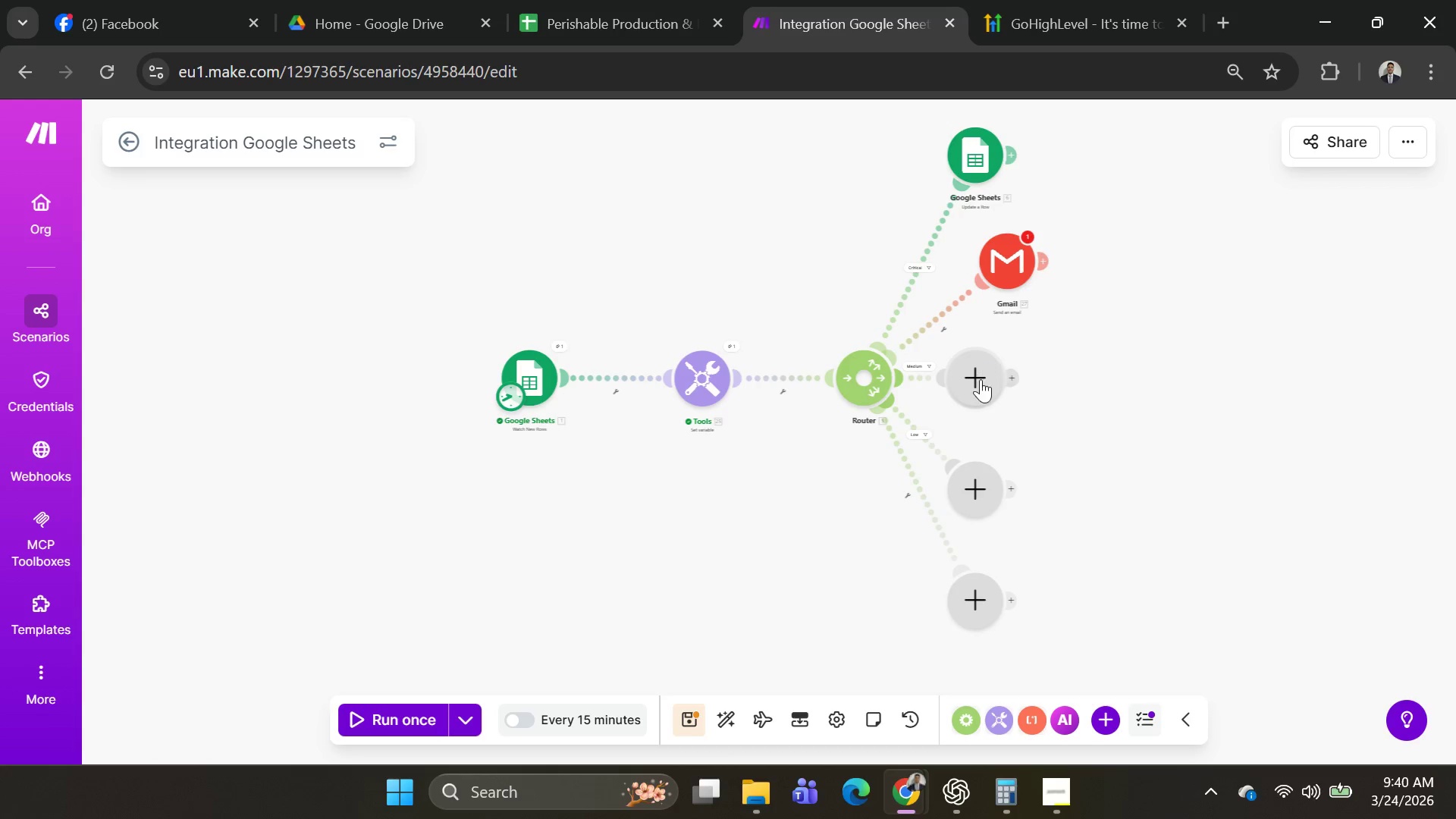 
left_click_drag(start_coordinate=[980, 380], to_coordinate=[1062, 381])
 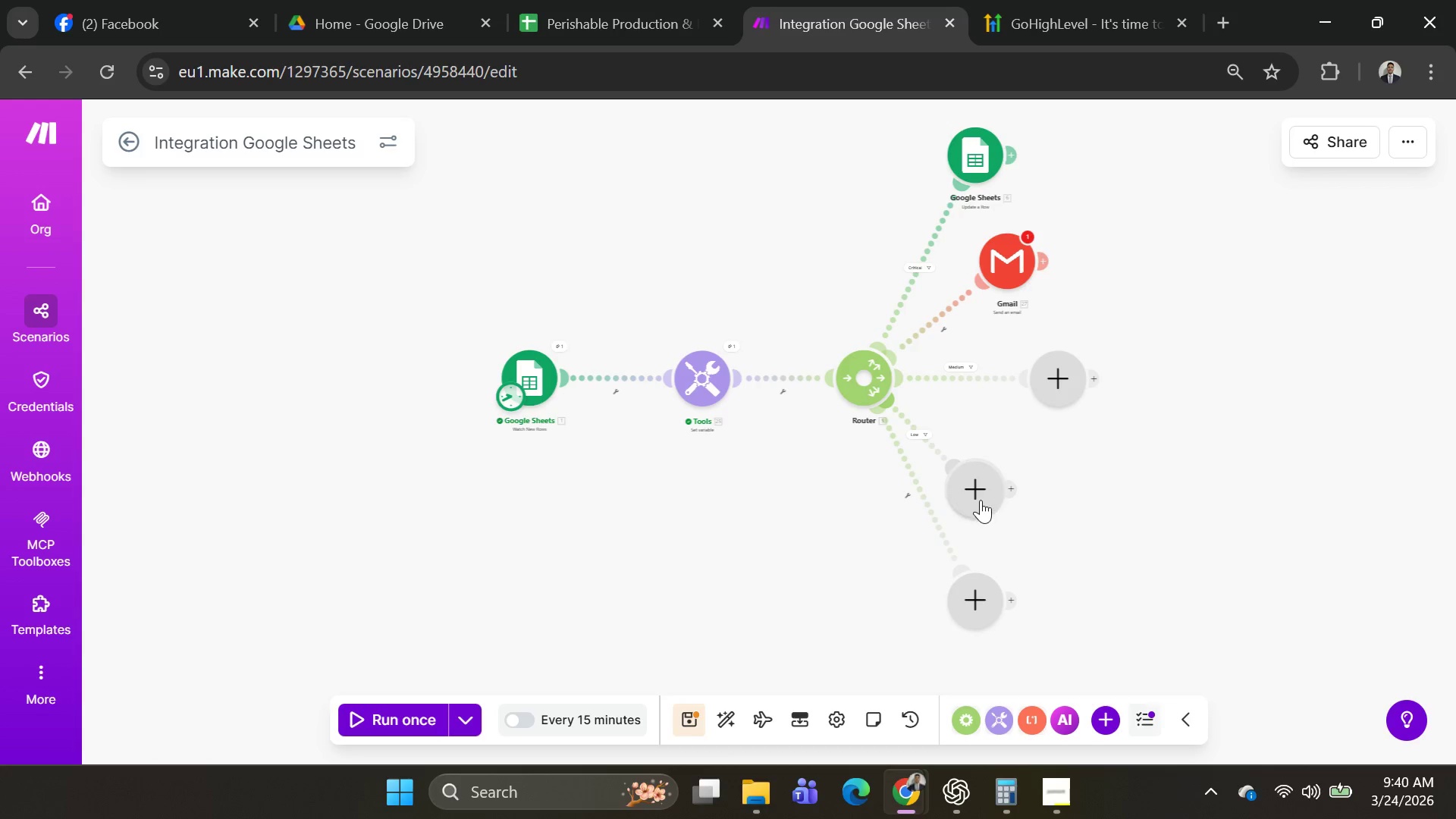 
left_click_drag(start_coordinate=[981, 497], to_coordinate=[1098, 493])
 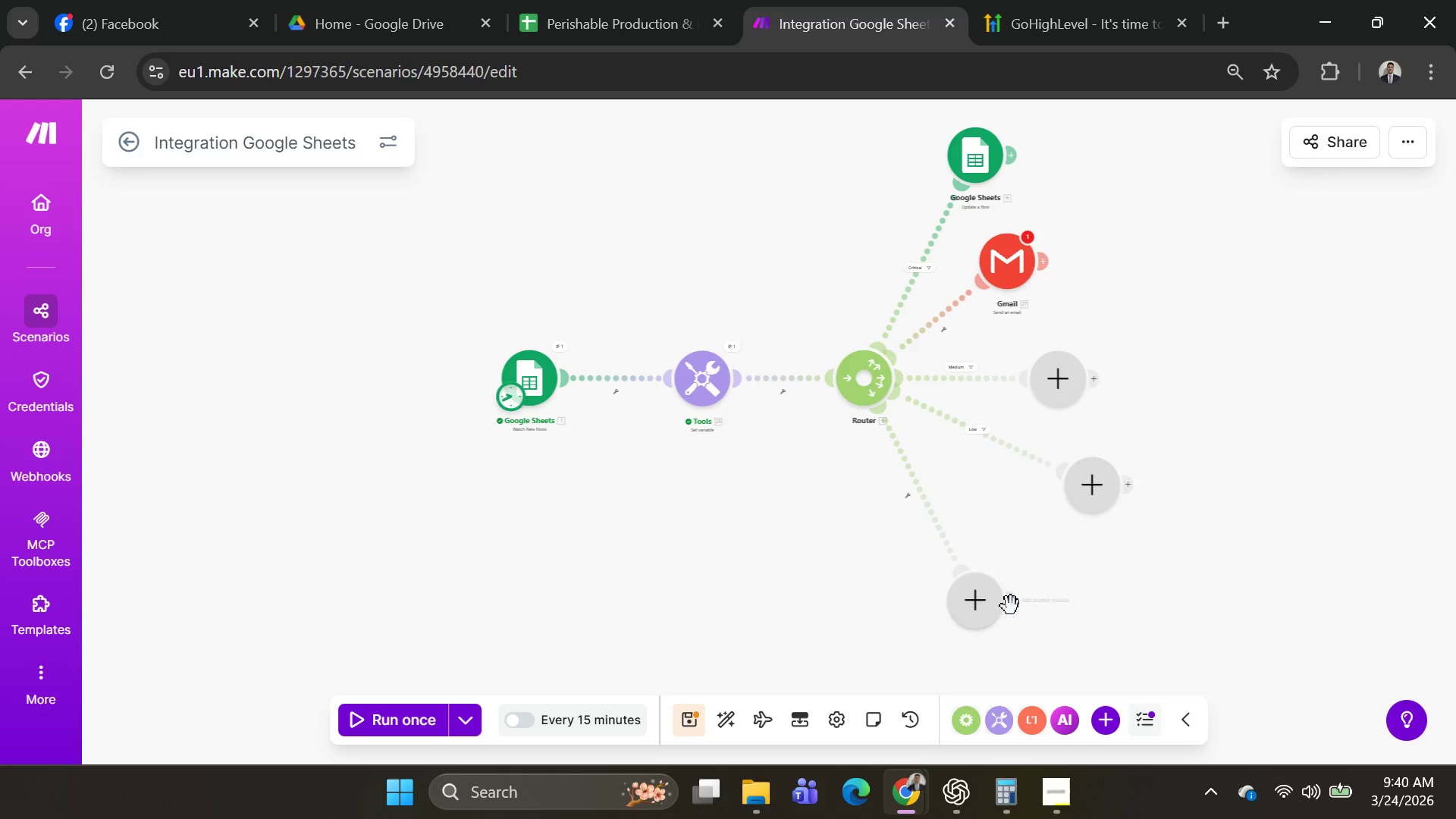 
left_click_drag(start_coordinate=[999, 612], to_coordinate=[1012, 595])
 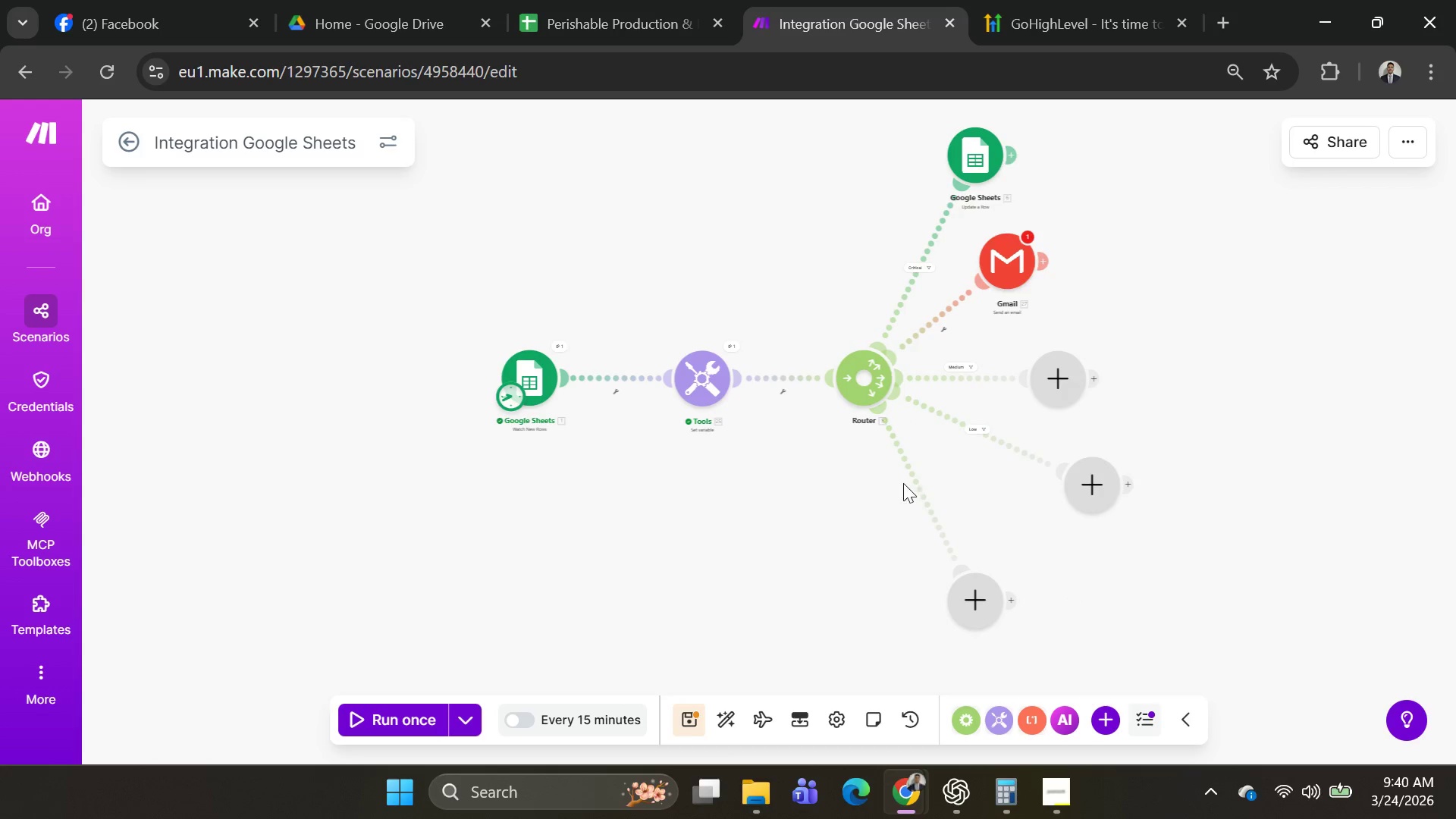 
right_click([915, 480])
 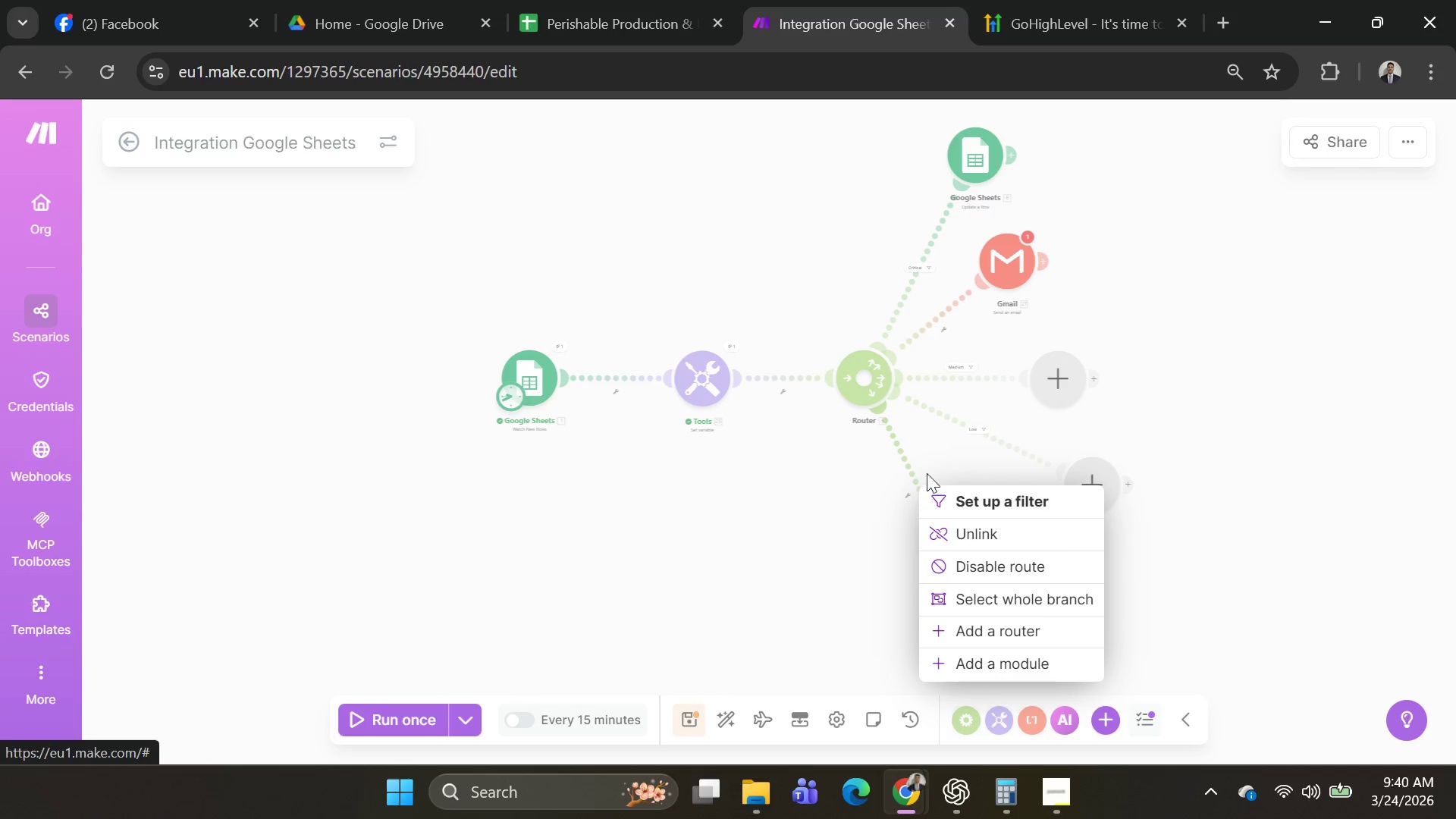 
left_click([951, 447])
 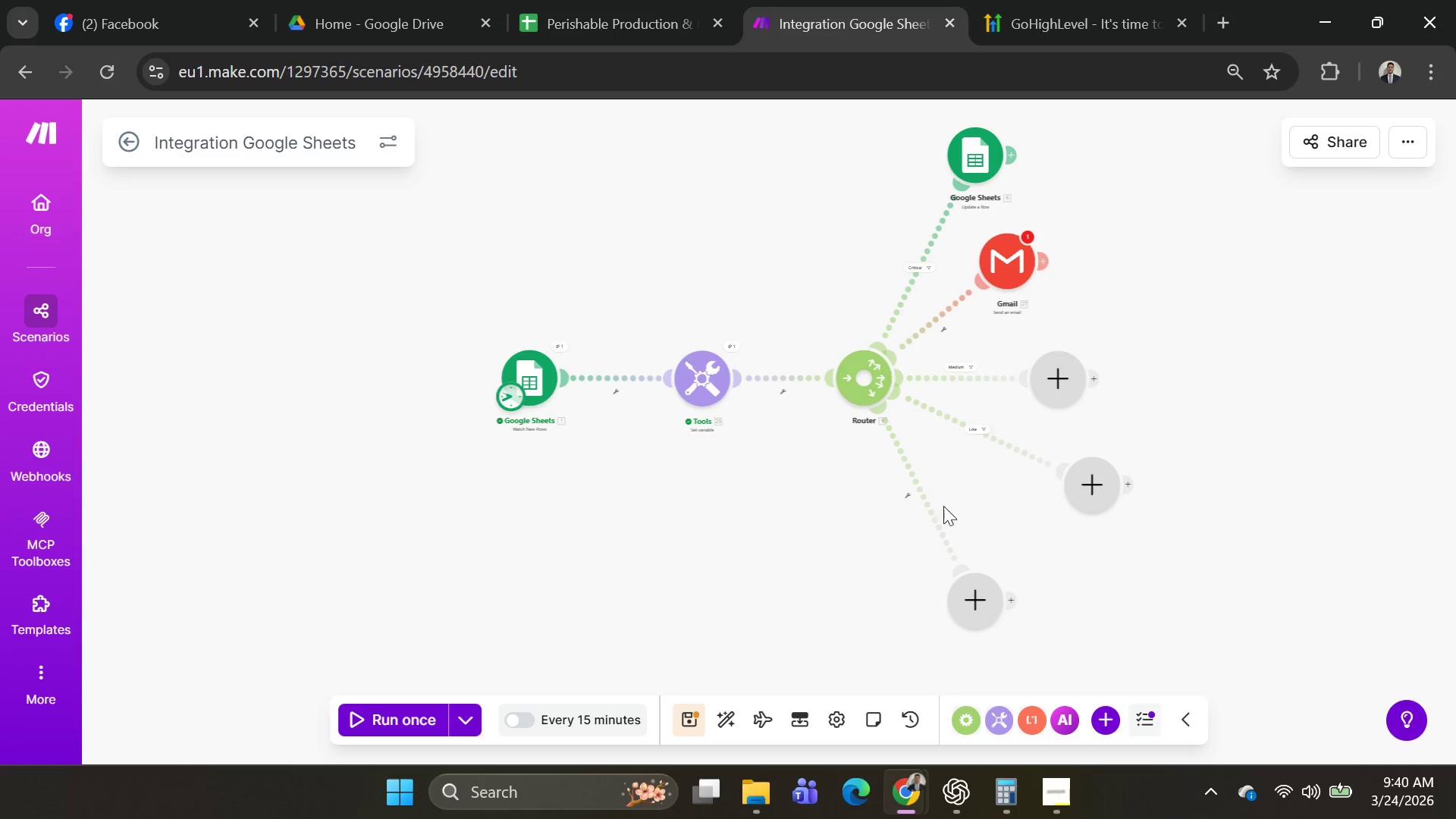 
left_click([981, 599])
 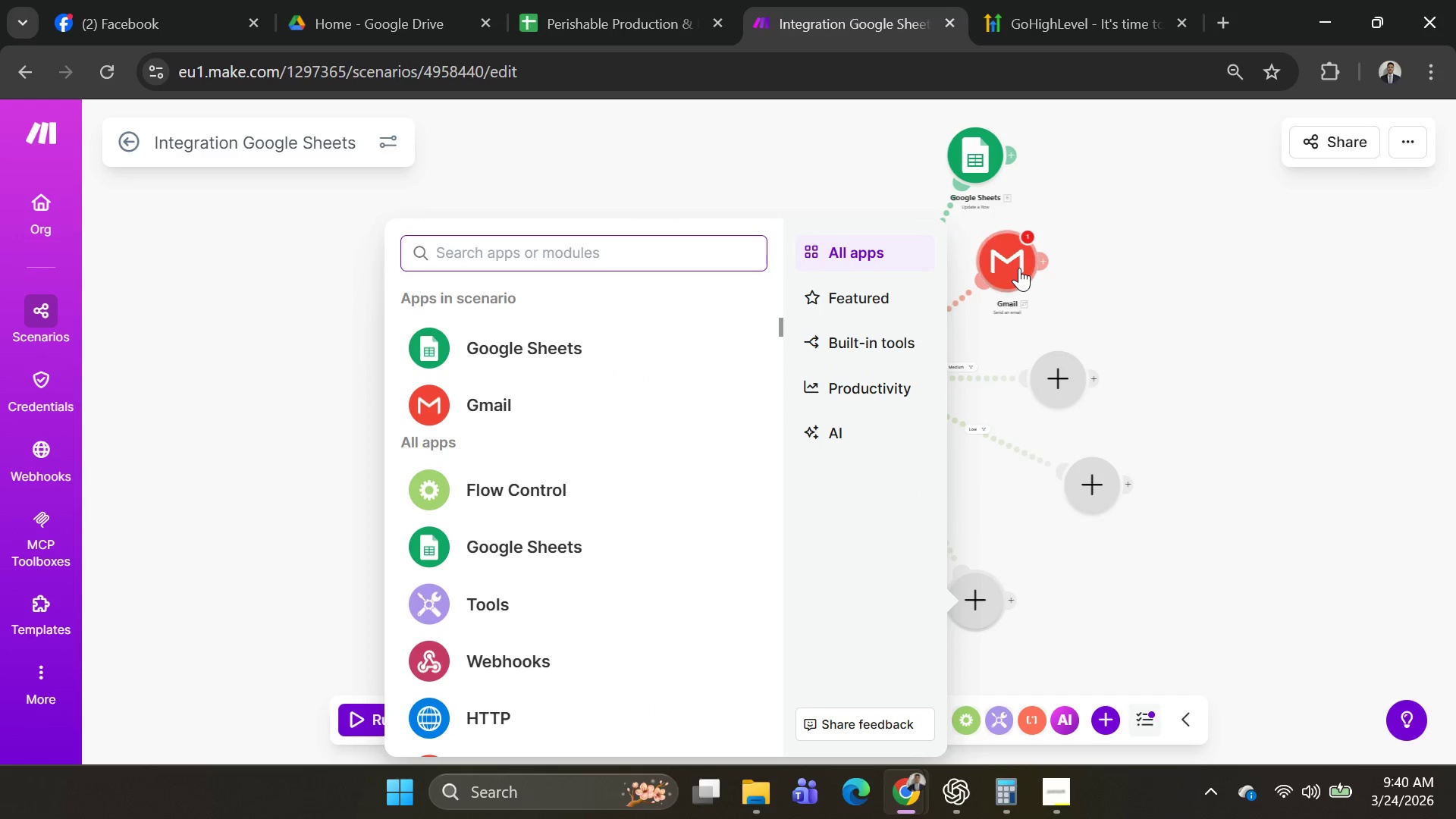 
left_click([1180, 263])
 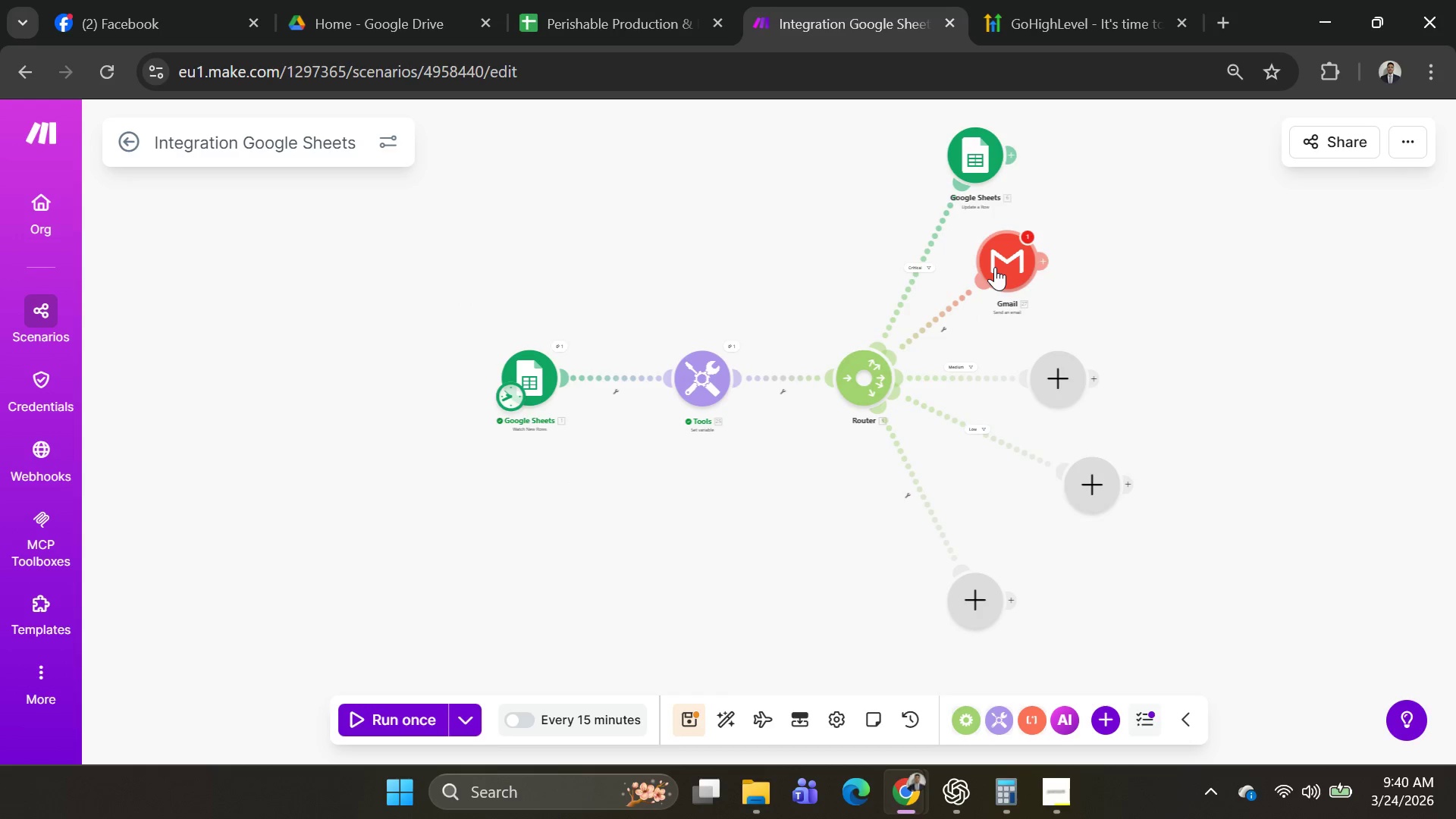 
left_click_drag(start_coordinate=[997, 266], to_coordinate=[852, 573])
 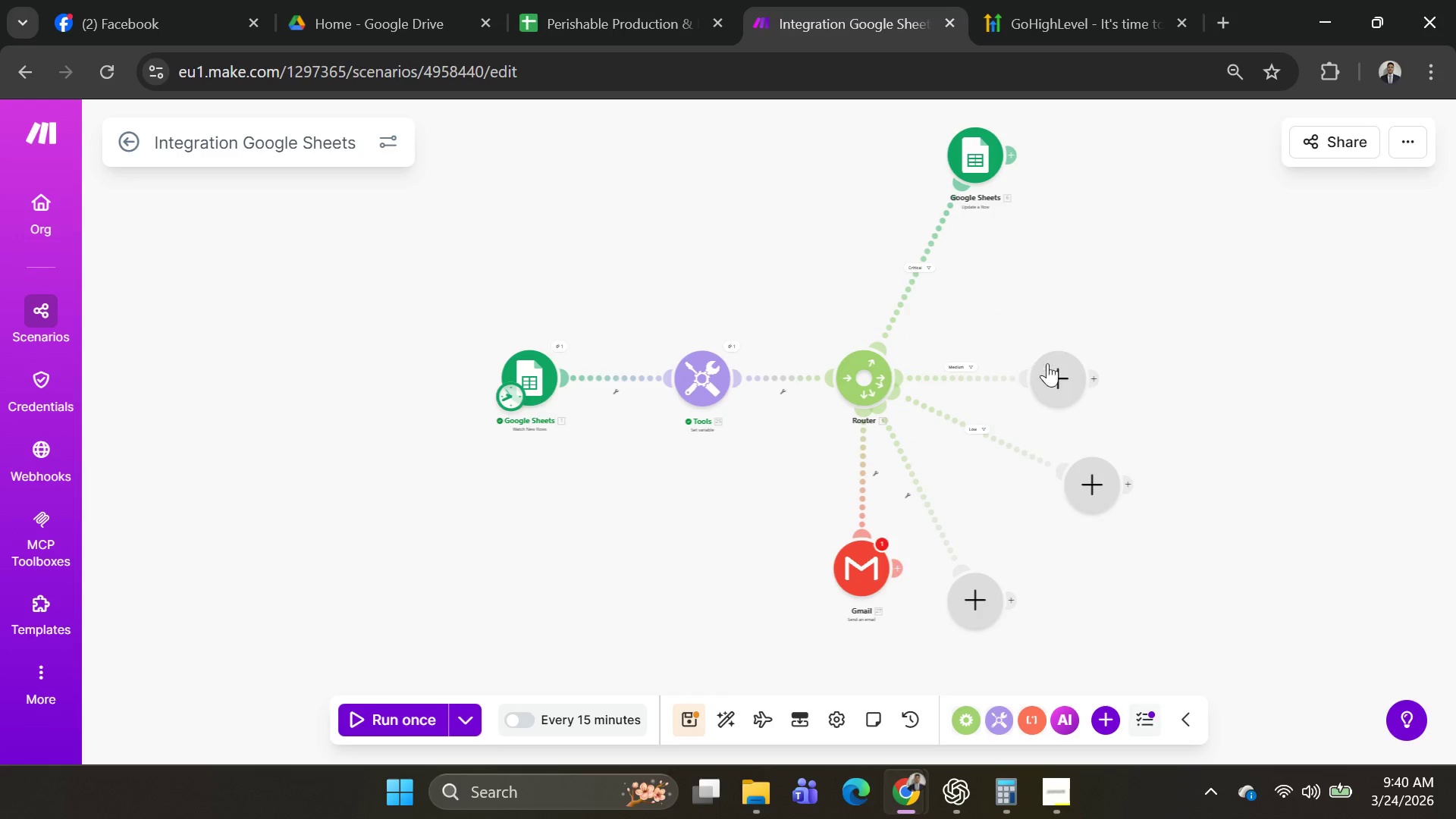 
left_click_drag(start_coordinate=[1055, 375], to_coordinate=[1049, 276])
 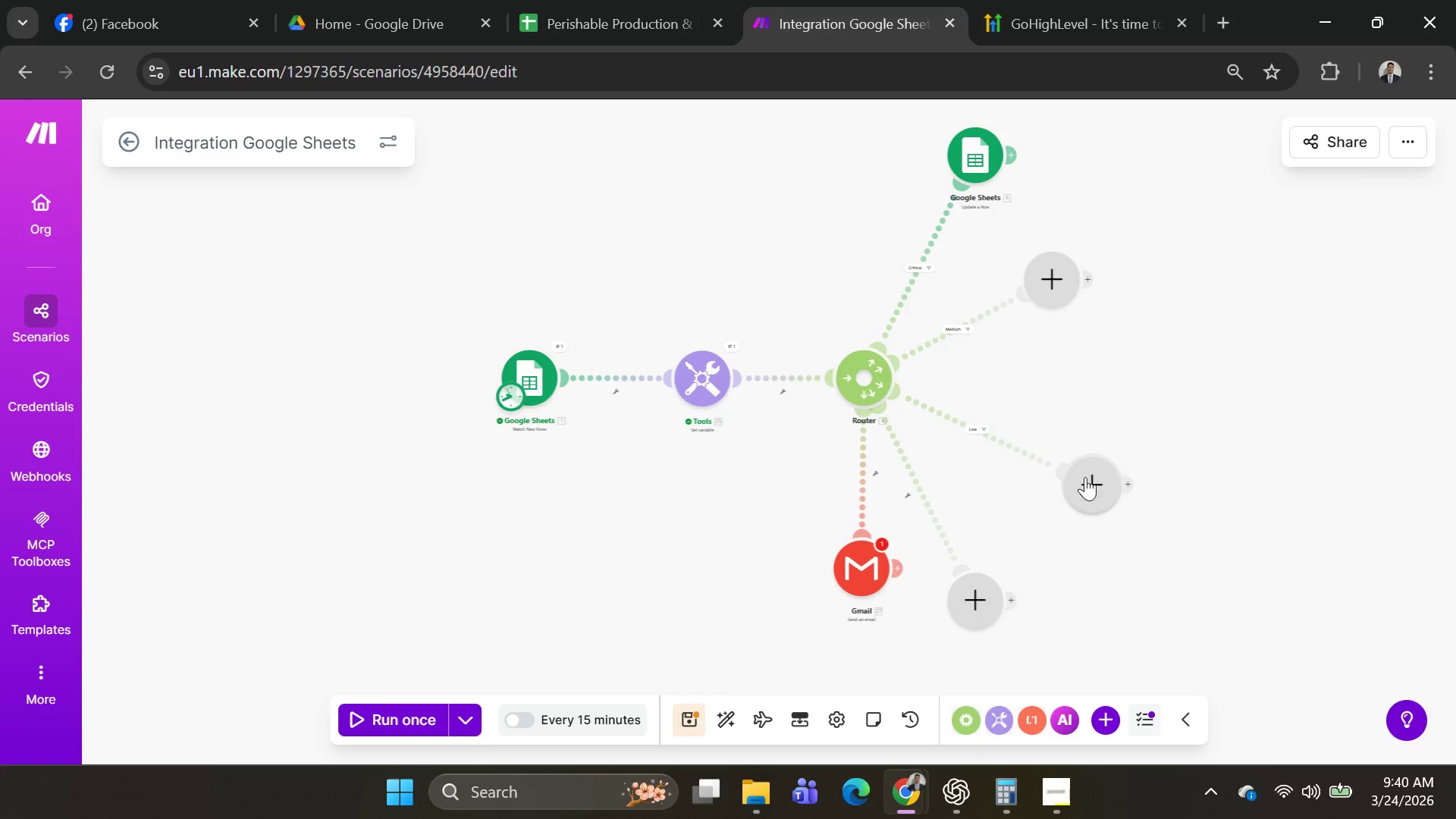 
left_click_drag(start_coordinate=[1090, 483], to_coordinate=[1086, 375])
 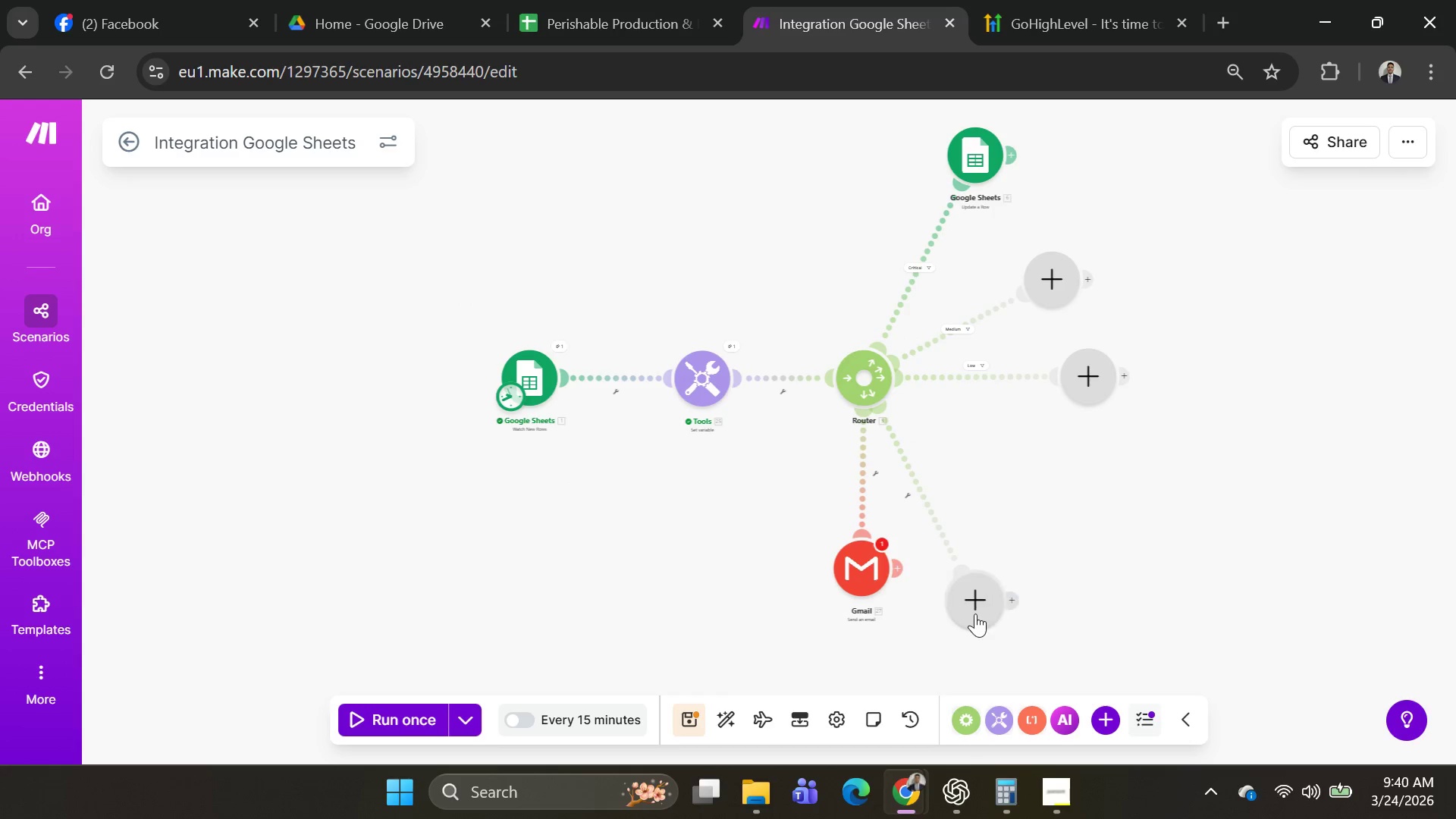 
left_click_drag(start_coordinate=[975, 613], to_coordinate=[1074, 494])
 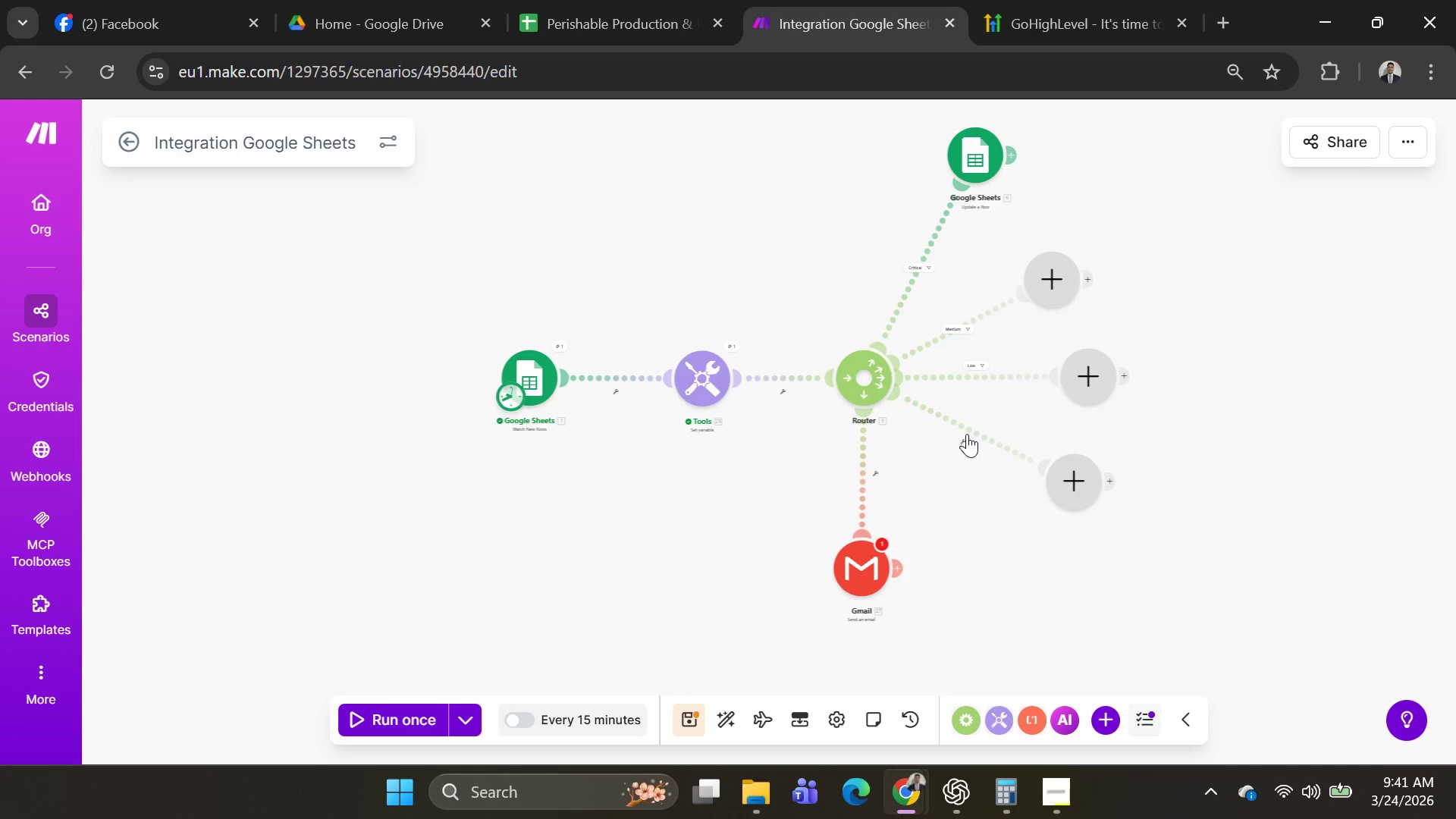 
wait(6.48)
 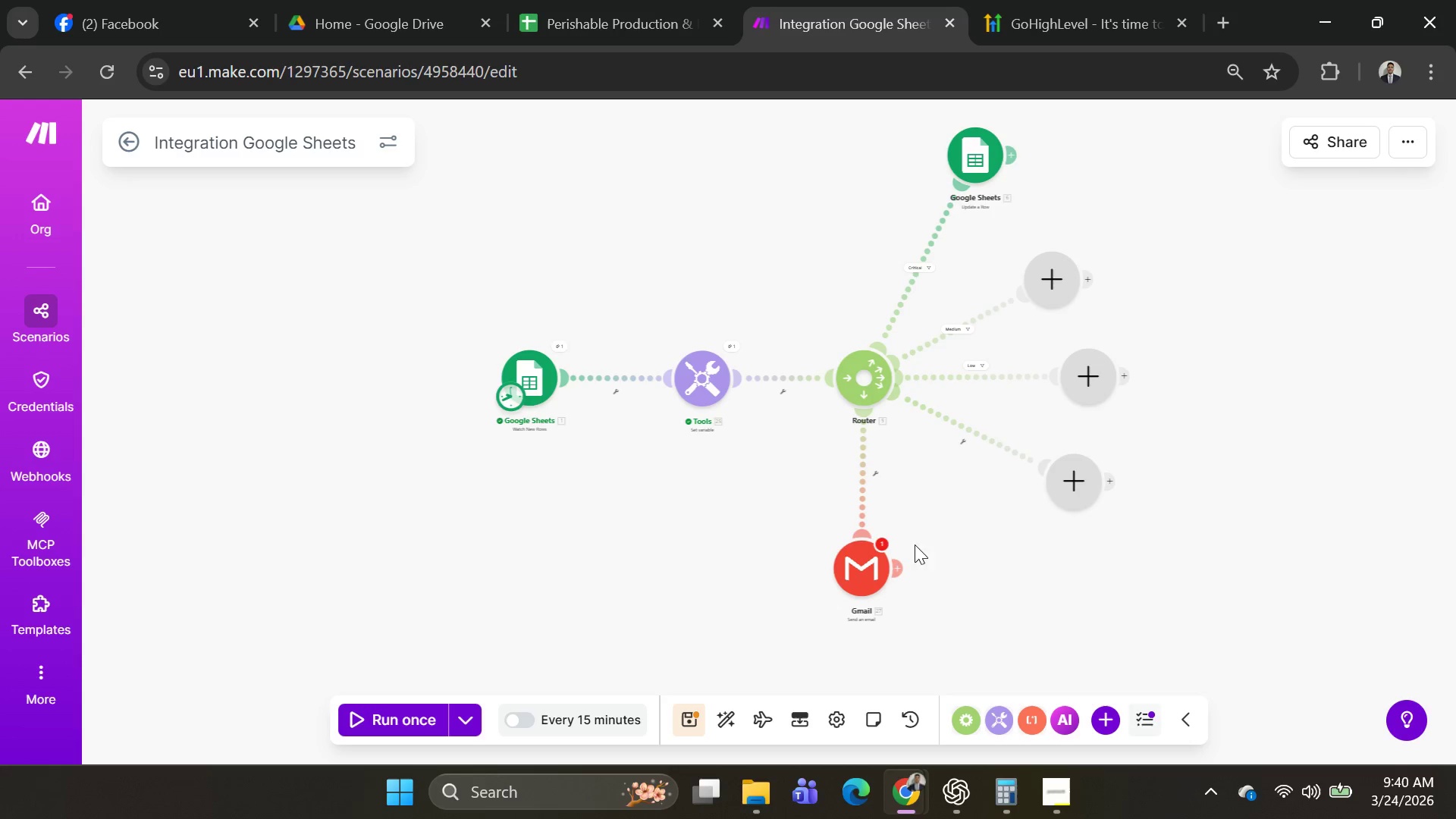 
left_click([966, 422])
 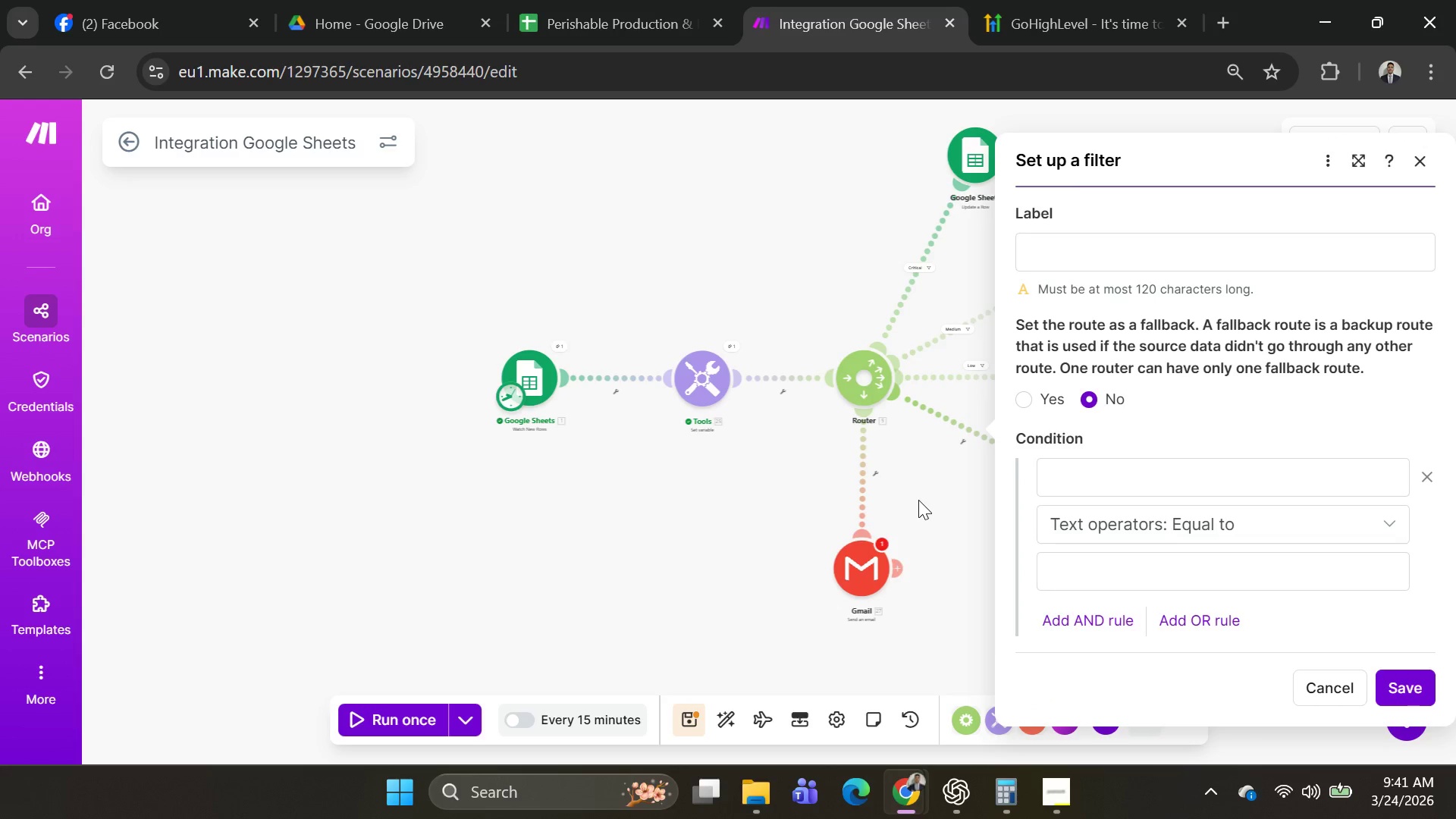 
left_click([918, 500])
 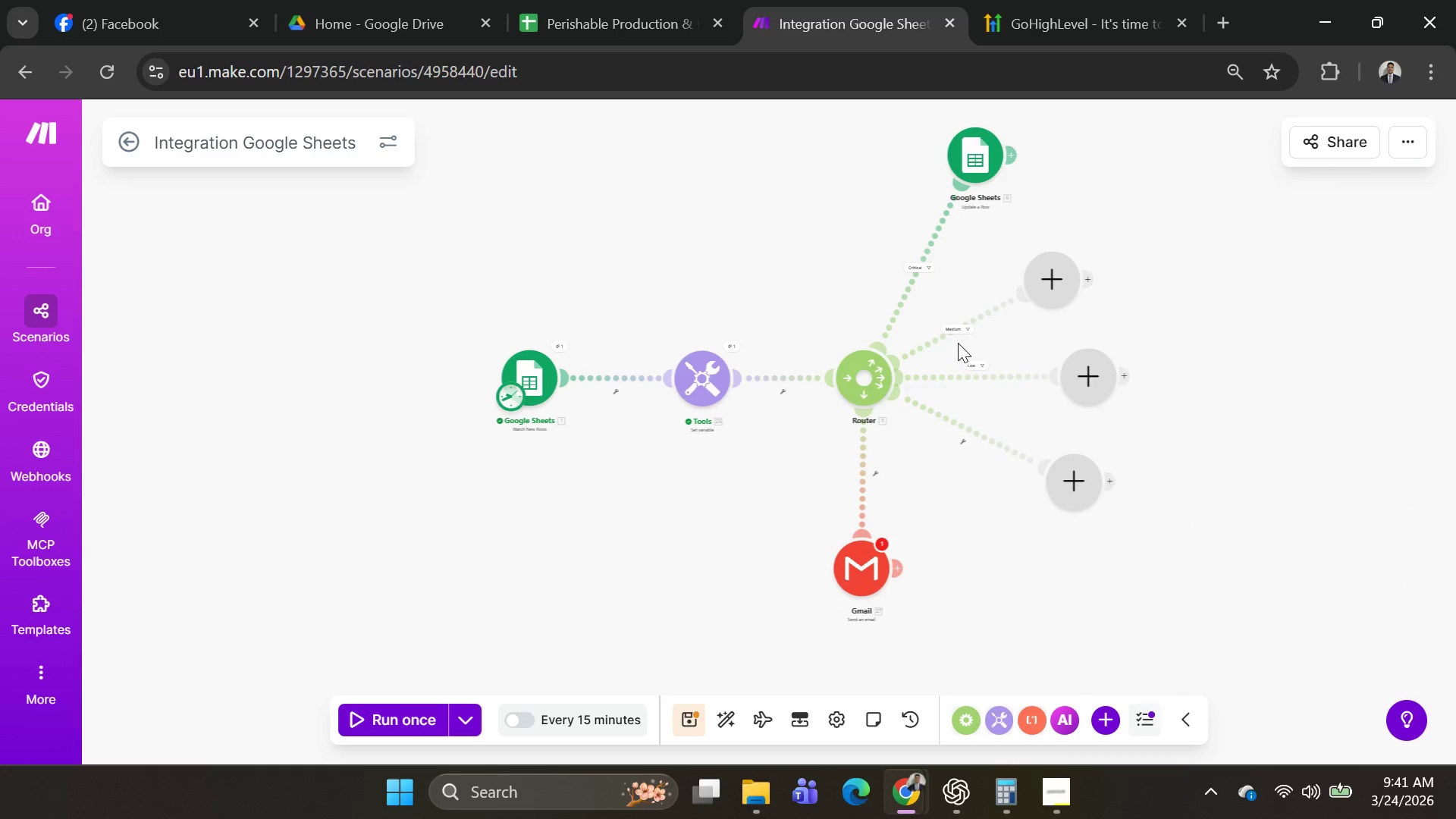 
left_click([954, 330])
 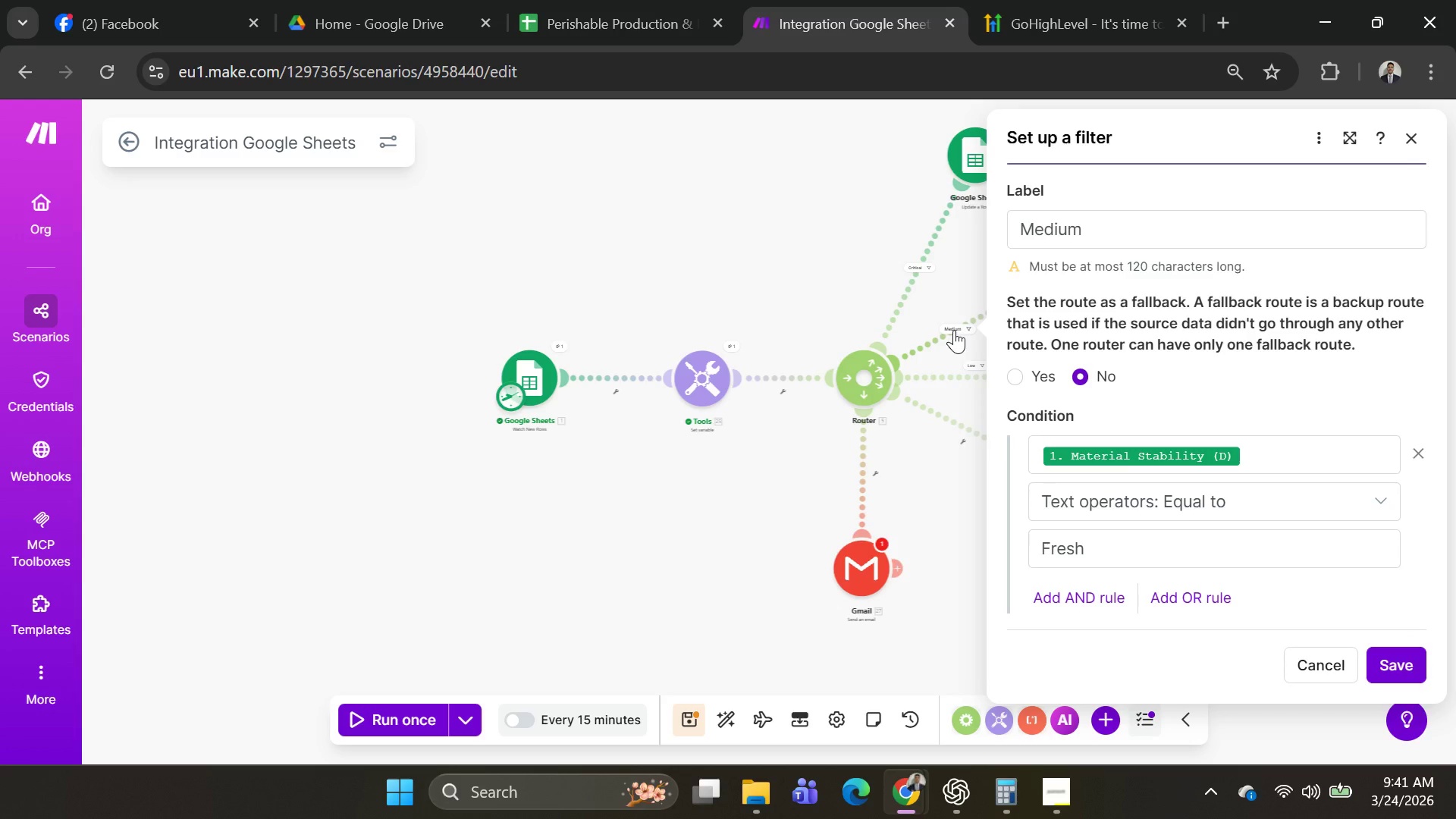 
left_click([954, 330])
 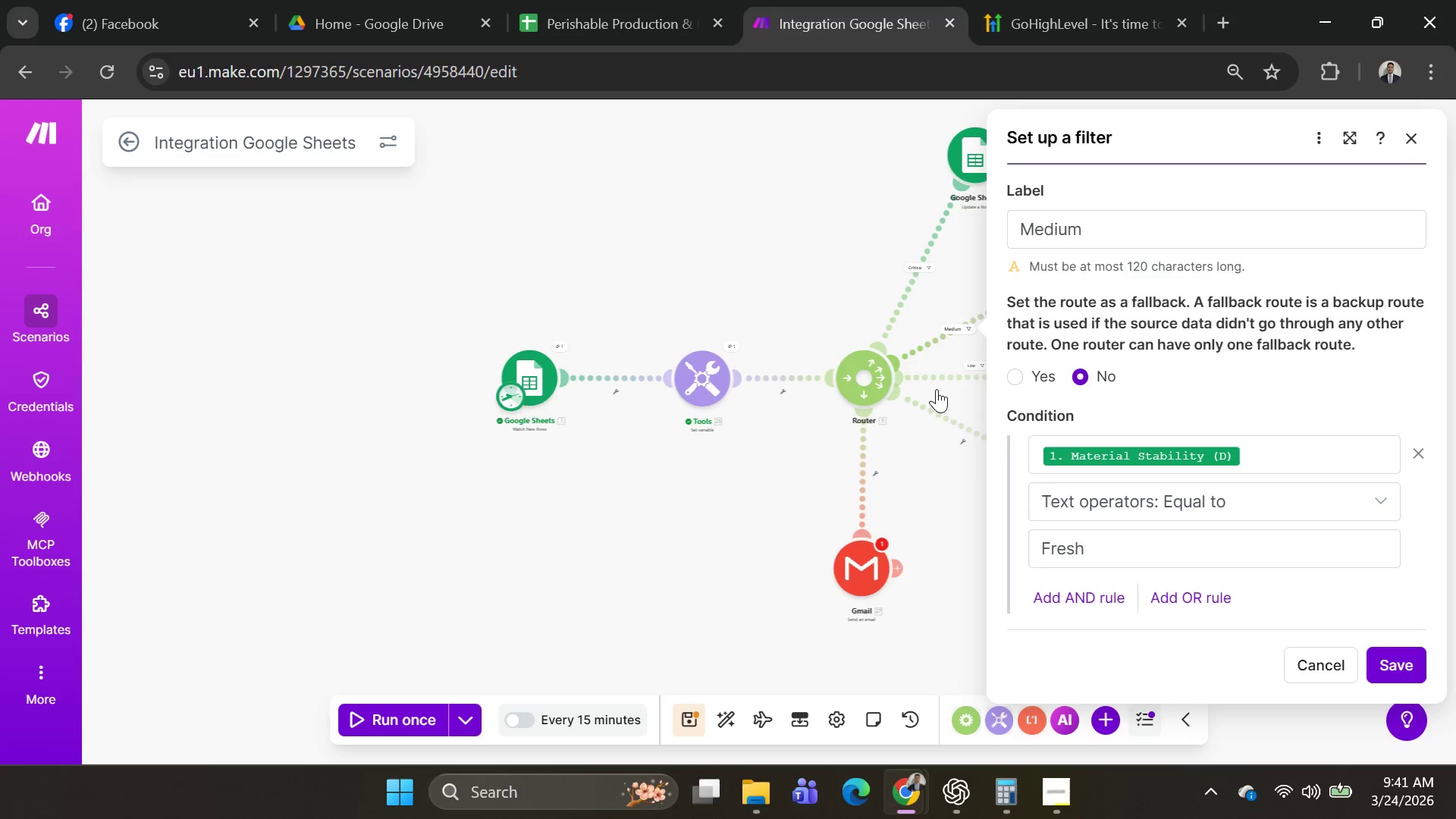 
left_click([953, 493])
 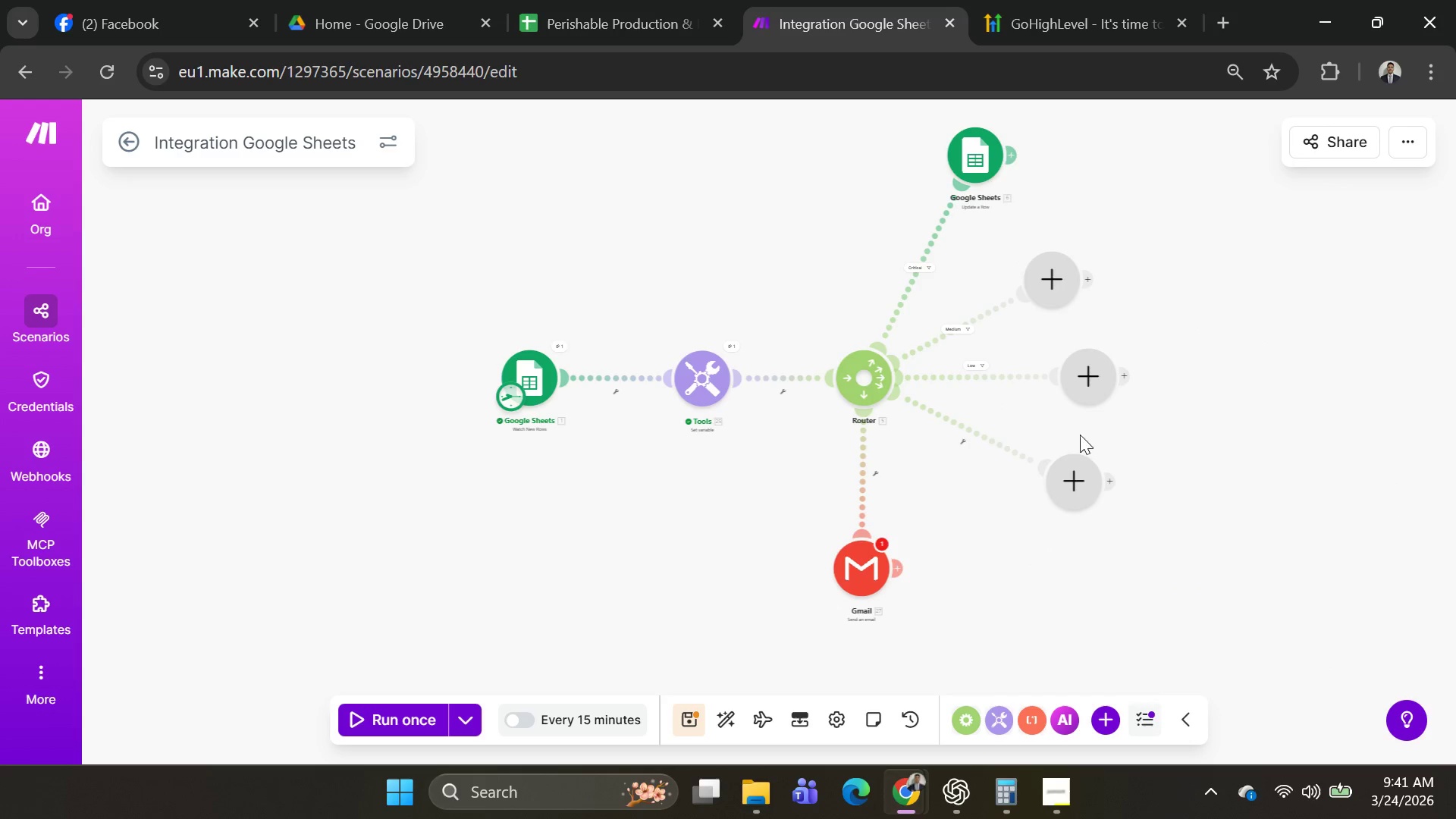 
left_click_drag(start_coordinate=[1064, 476], to_coordinate=[1020, 212])
 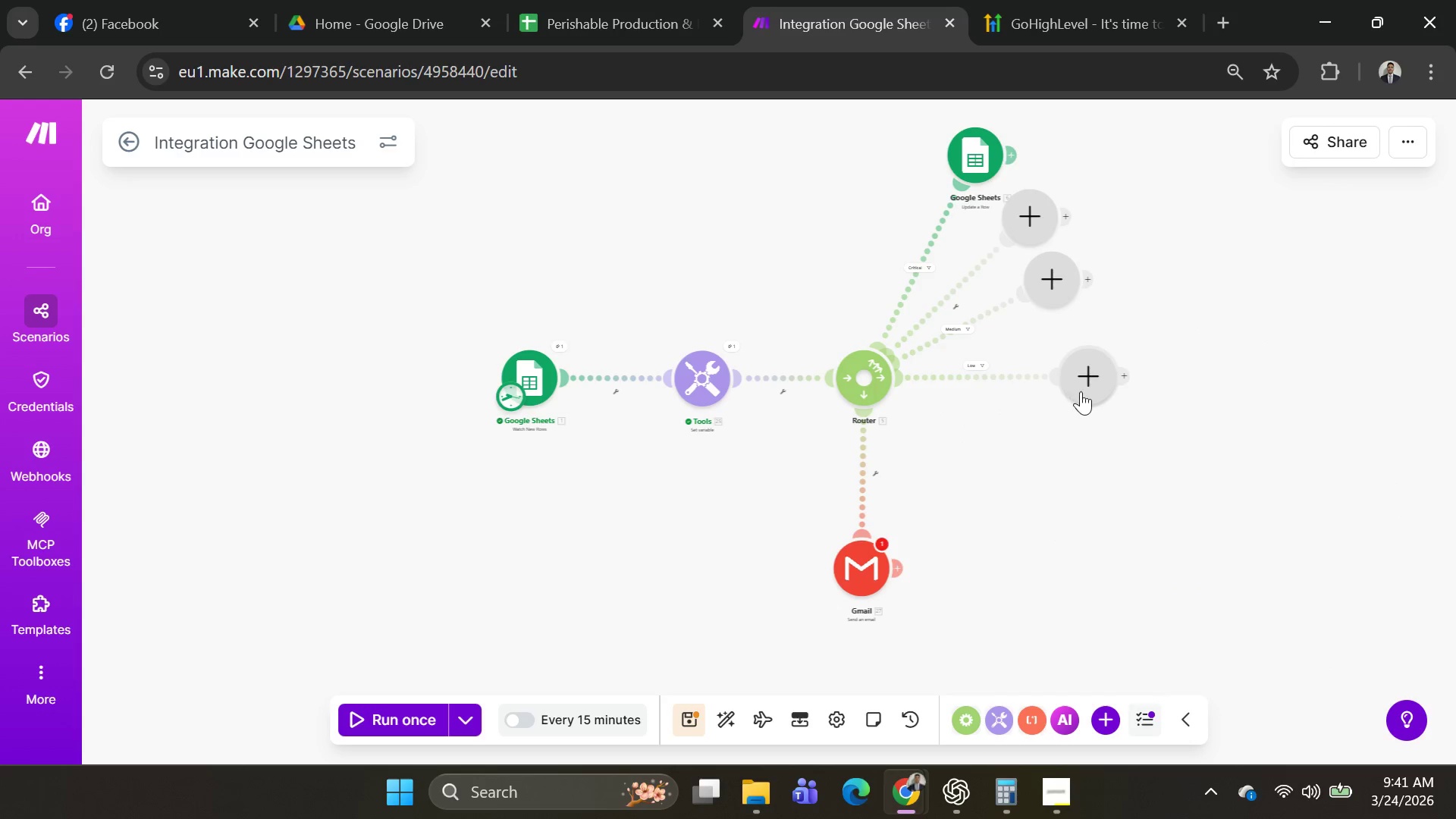 
left_click_drag(start_coordinate=[1083, 382], to_coordinate=[1070, 488])
 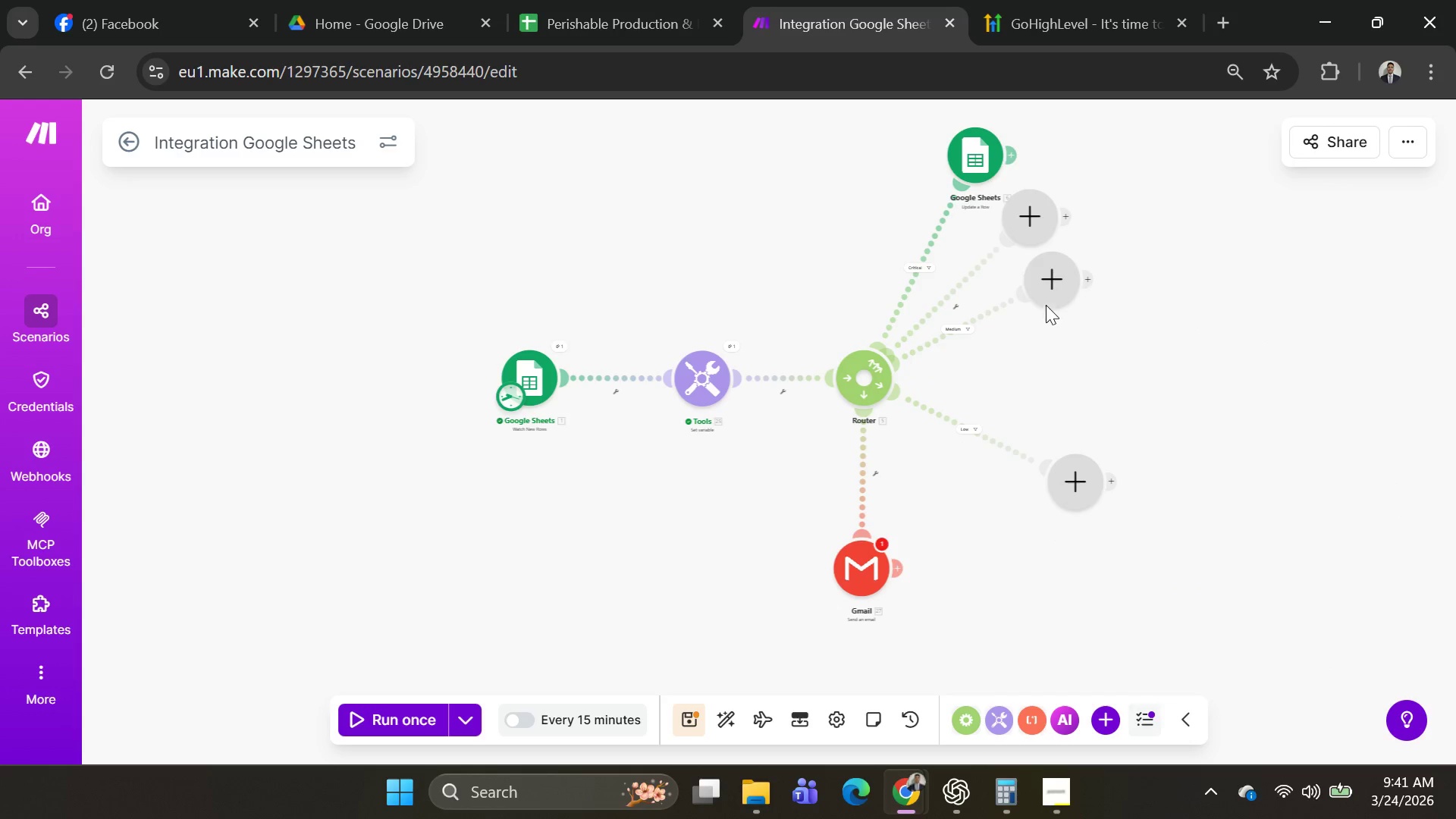 
left_click_drag(start_coordinate=[1046, 293], to_coordinate=[1056, 388])
 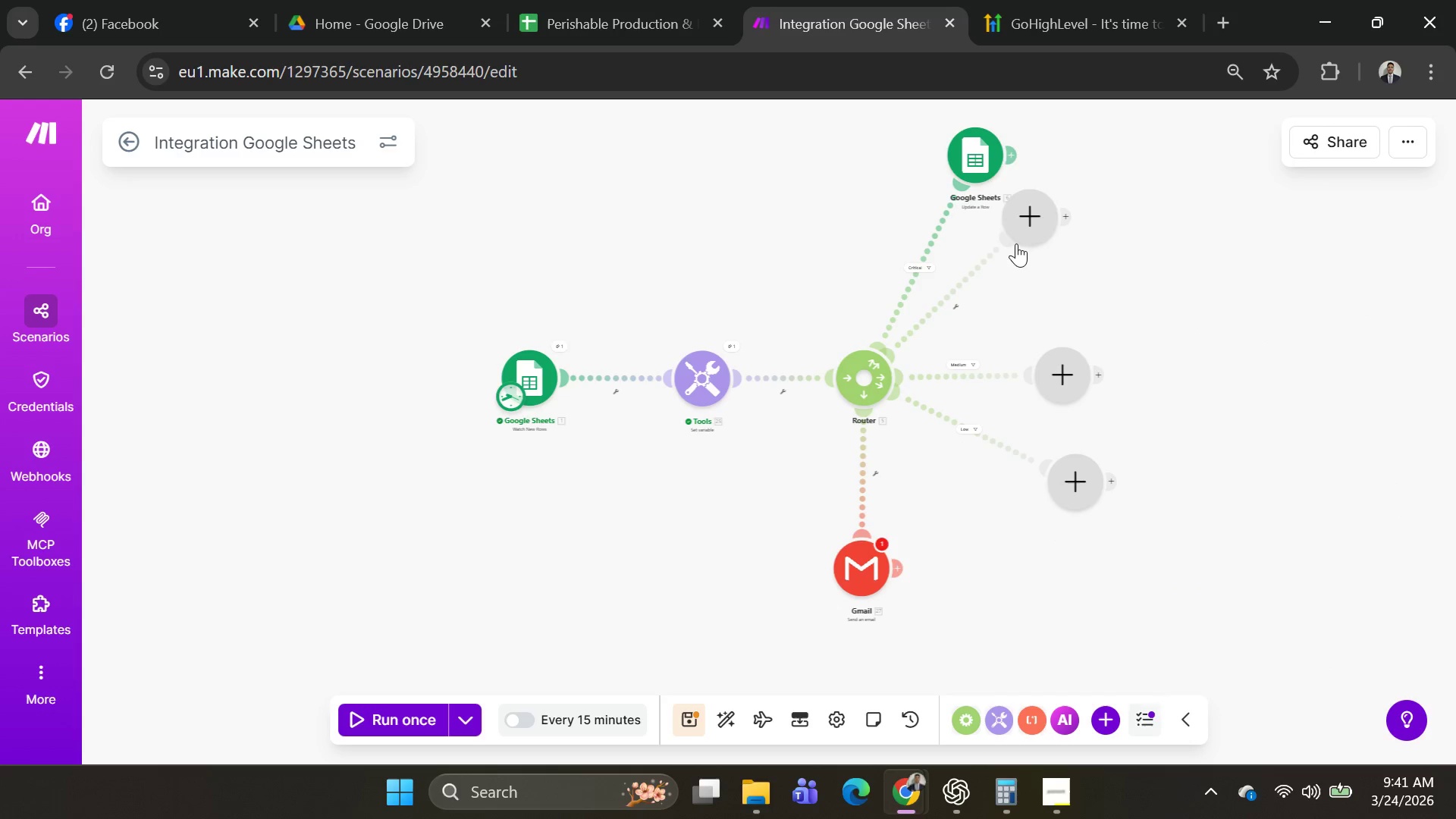 
left_click_drag(start_coordinate=[1019, 237], to_coordinate=[1038, 283])
 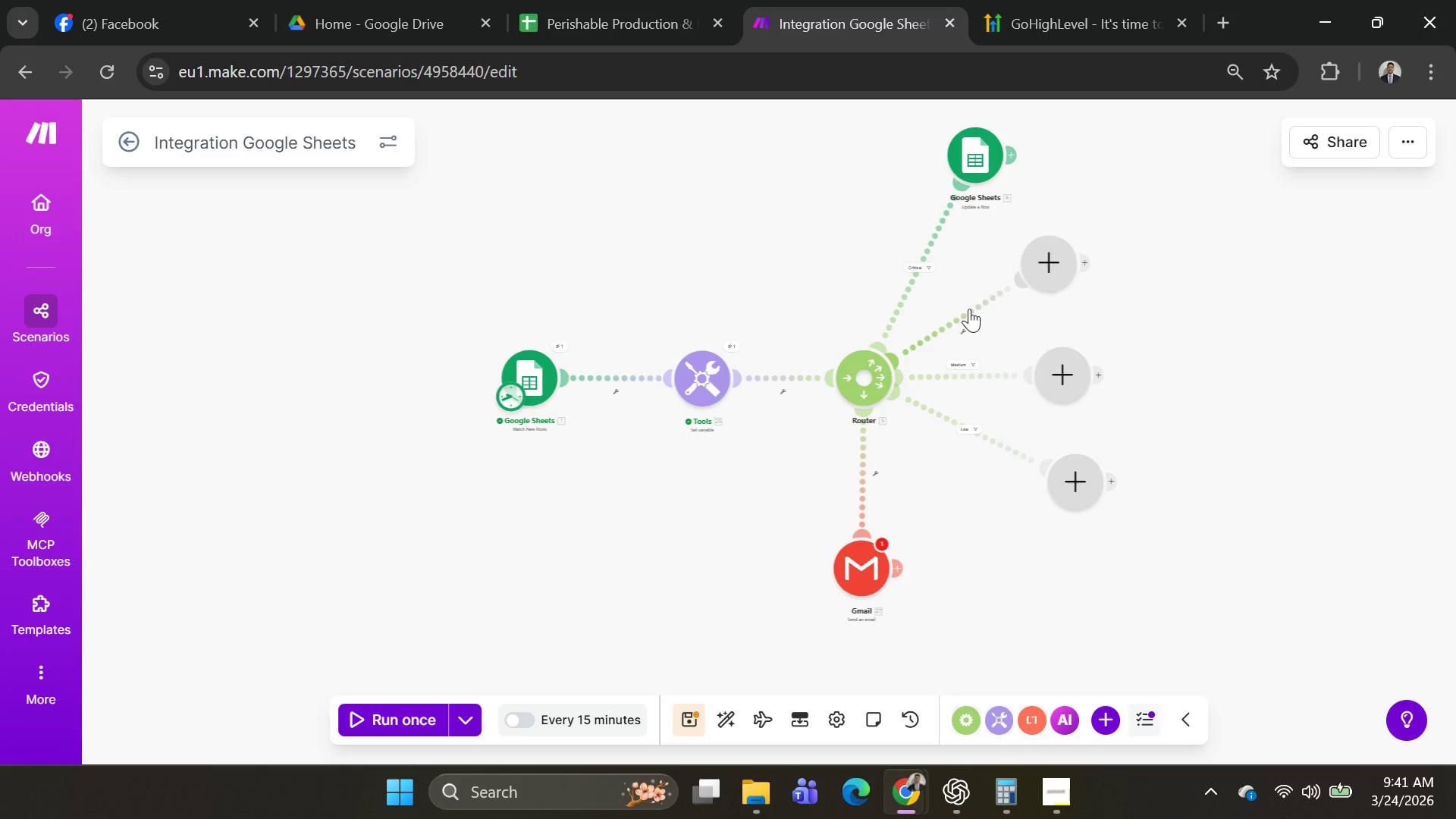 
right_click([969, 309])
 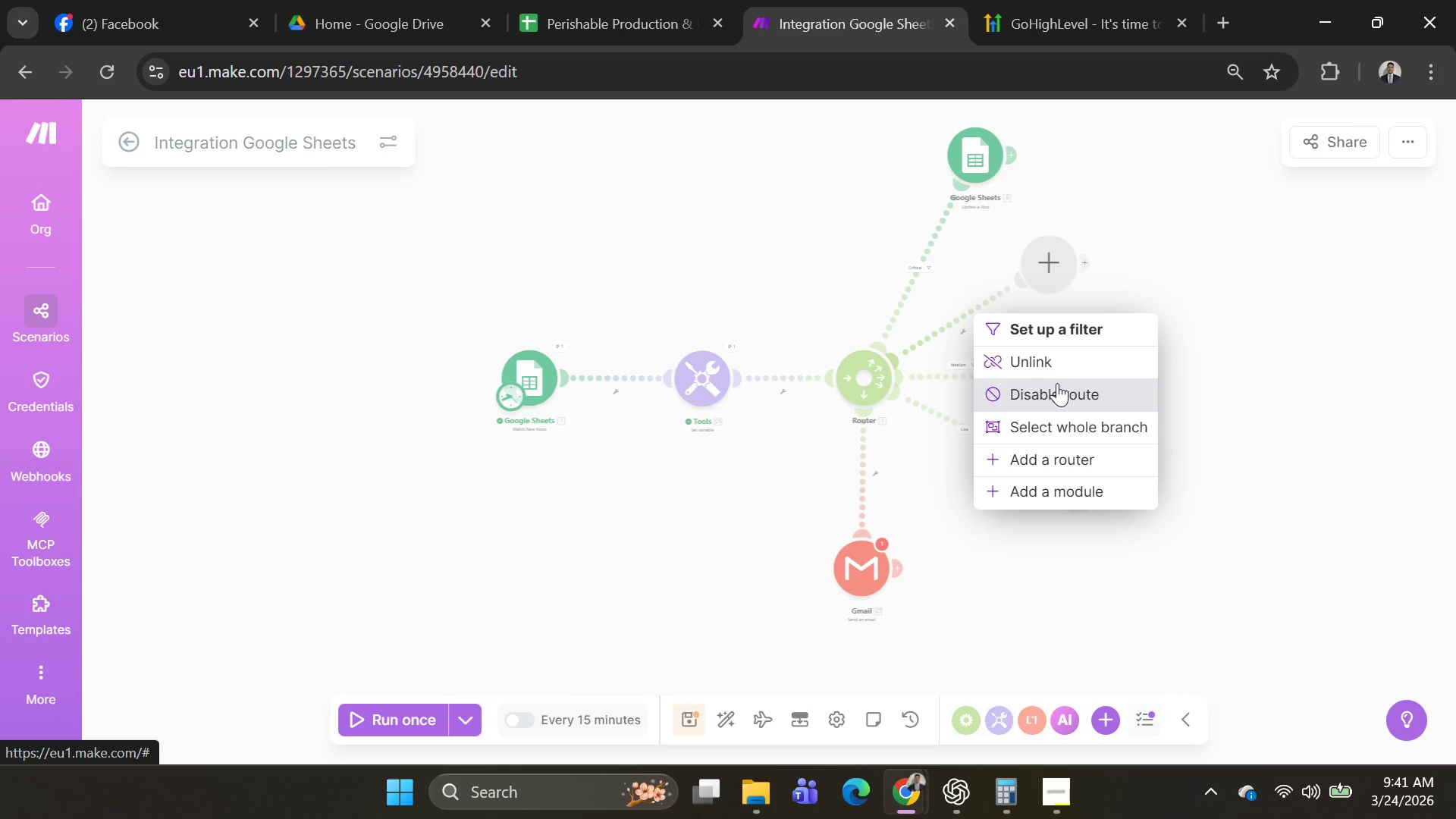 
left_click([1047, 334])
 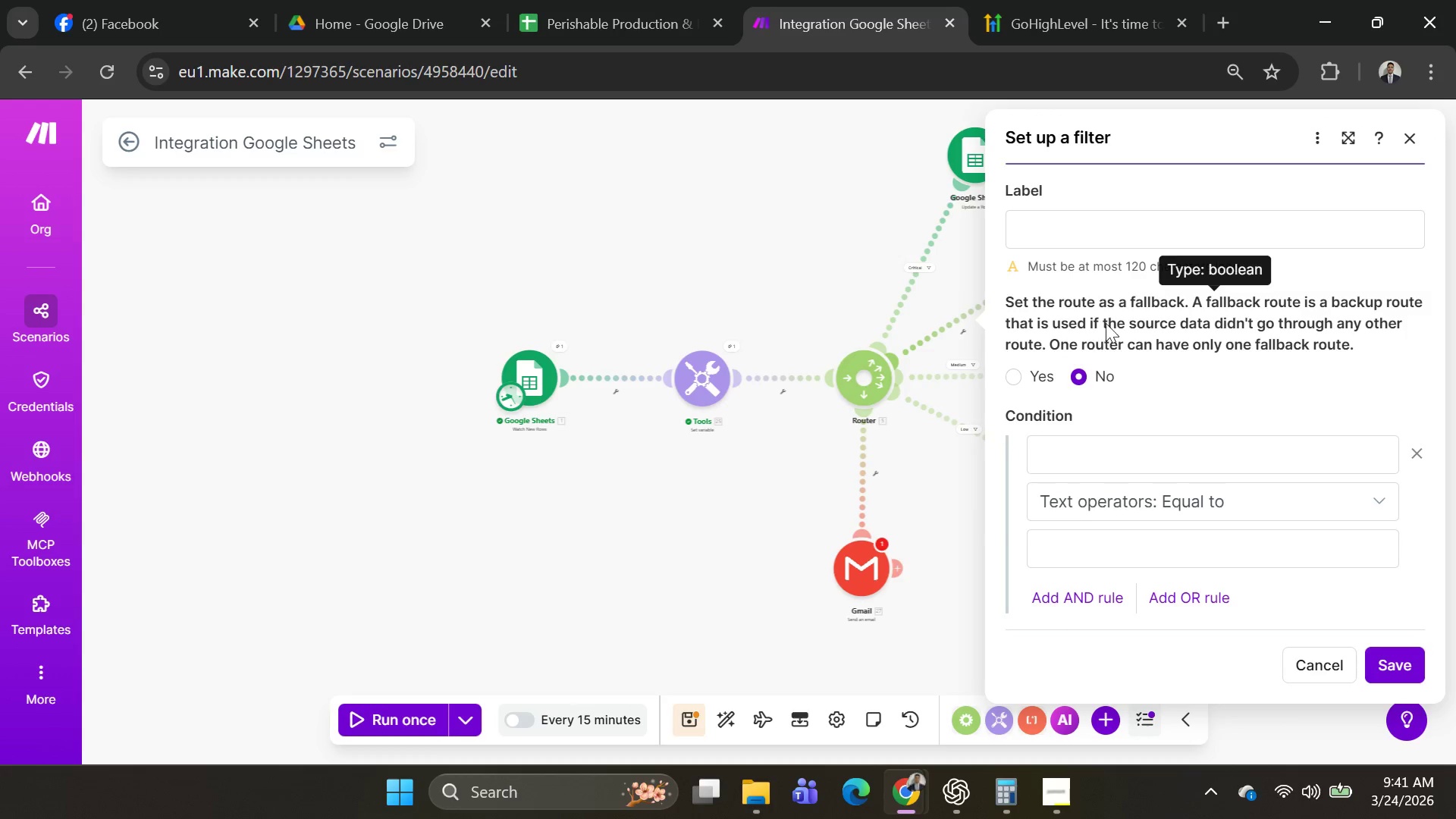 
left_click([1081, 238])
 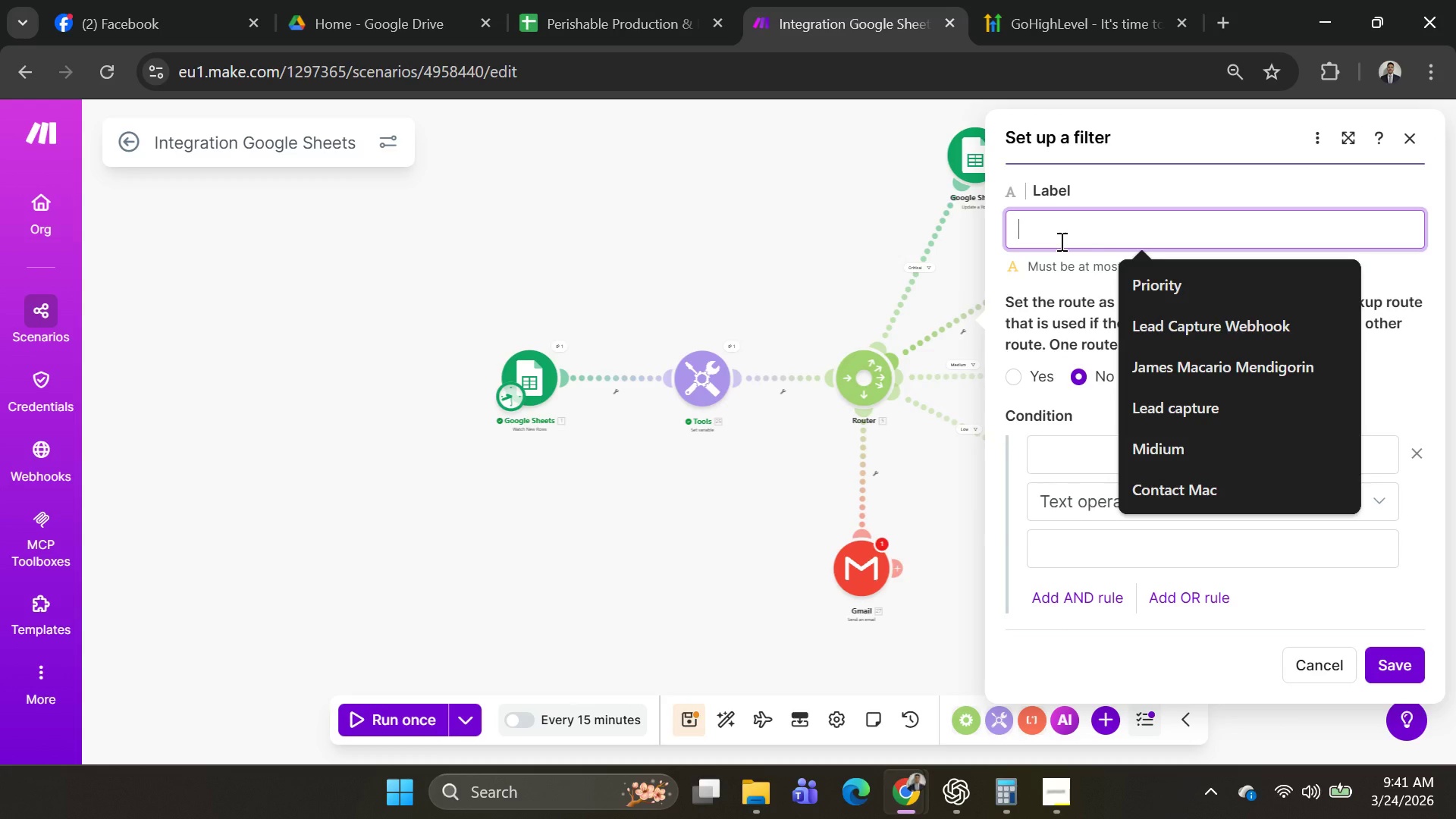 
type(High)
 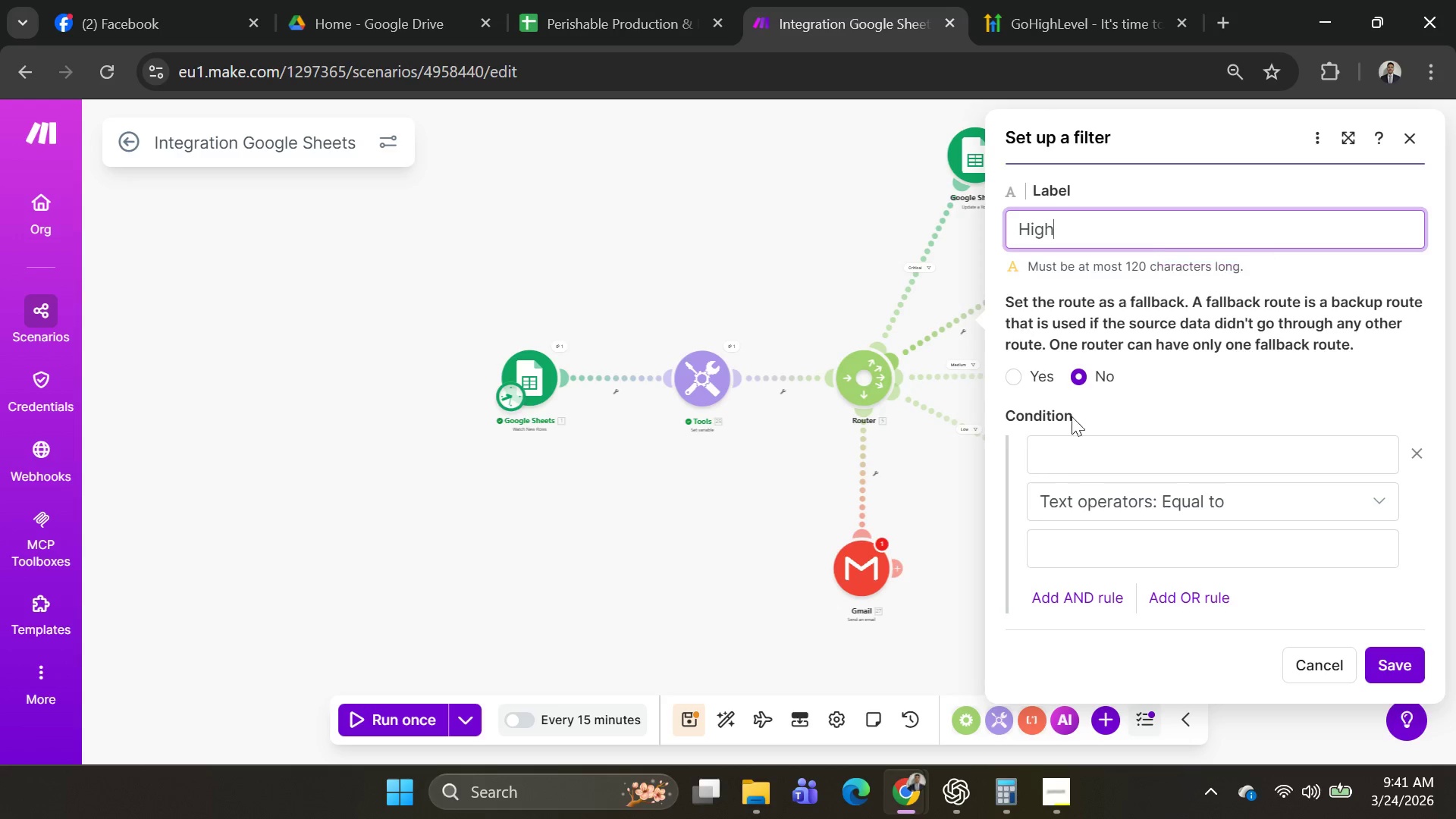 
left_click([1083, 435])
 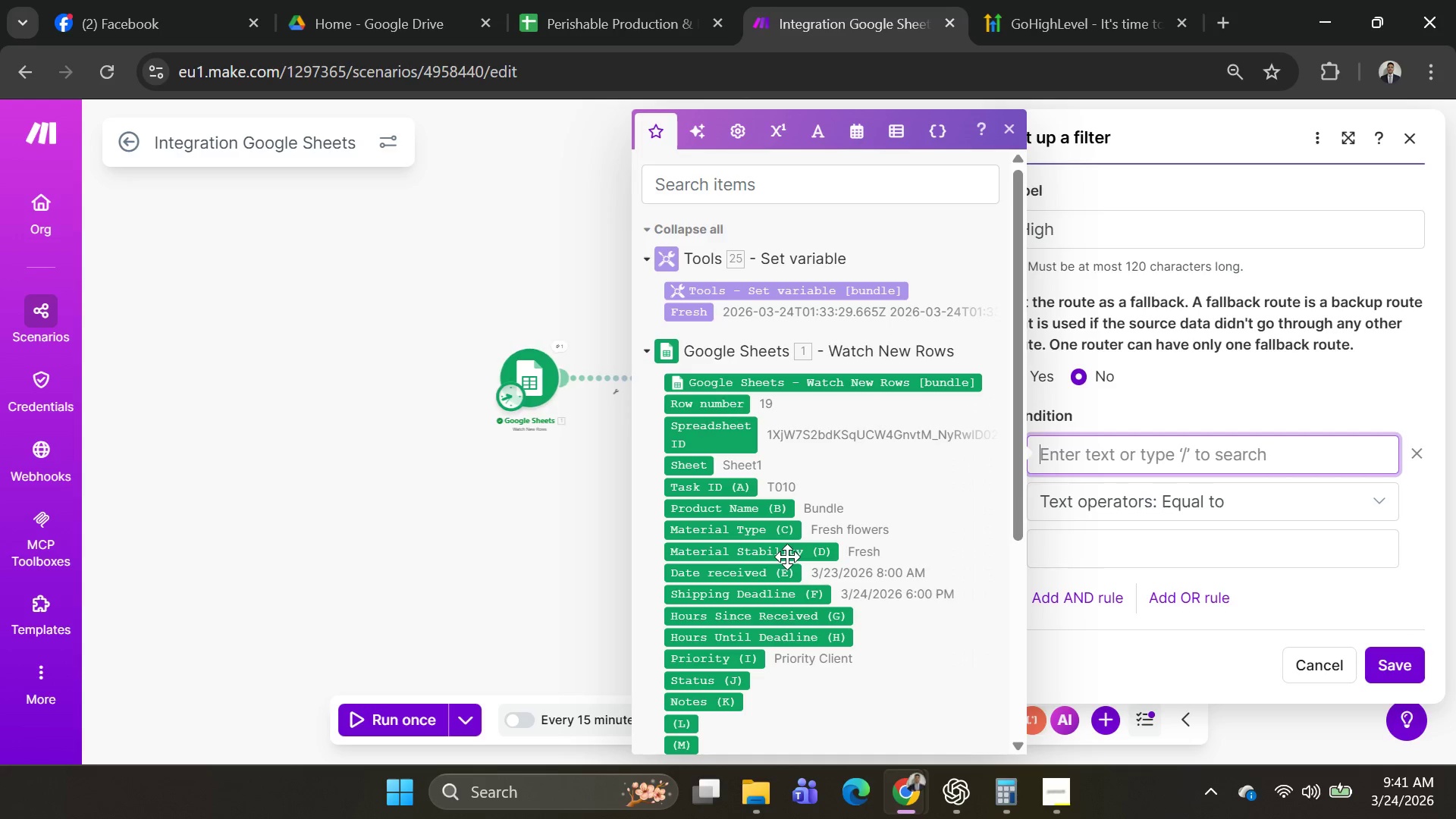 
left_click([770, 552])
 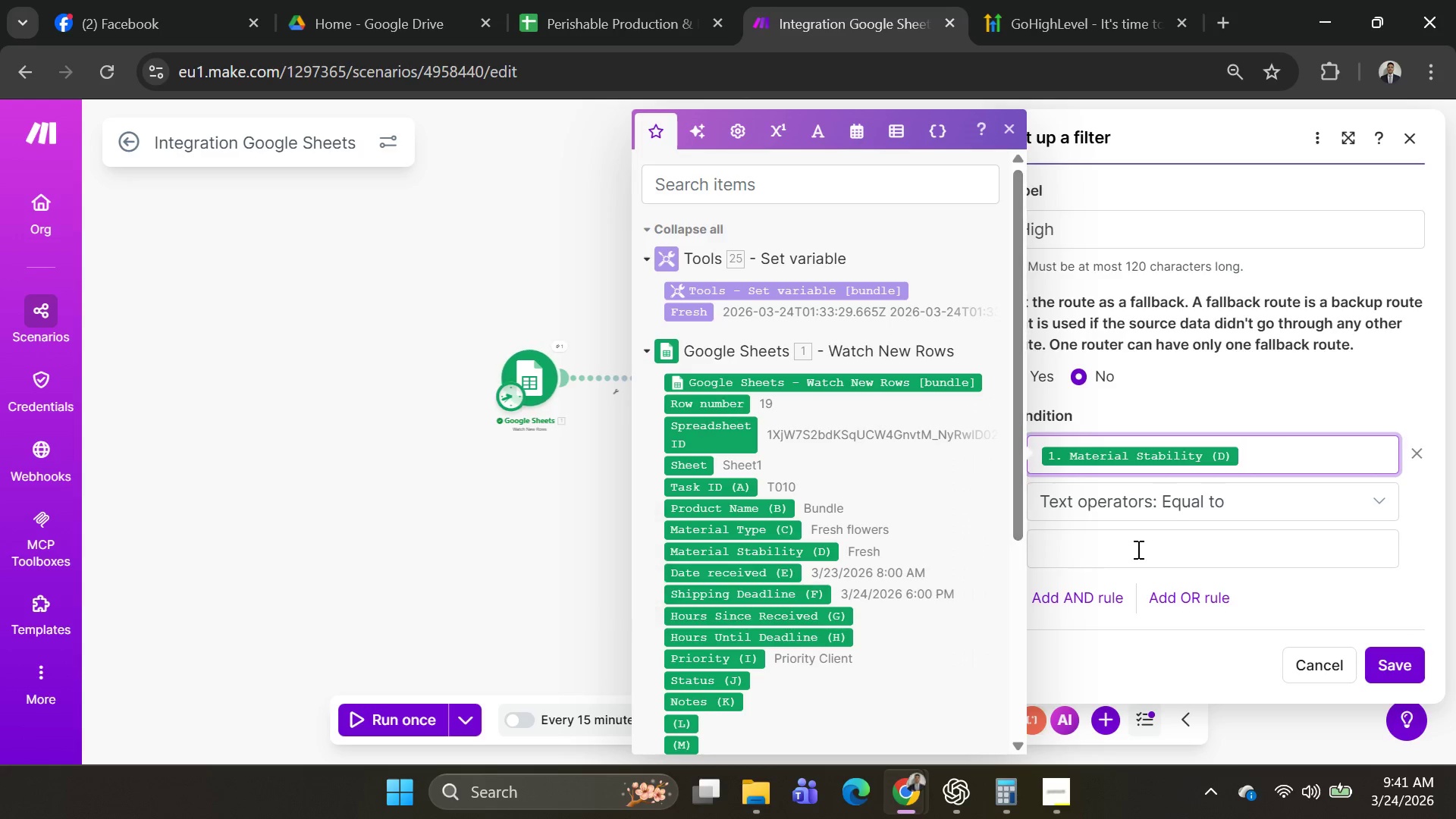 
left_click([1137, 549])
 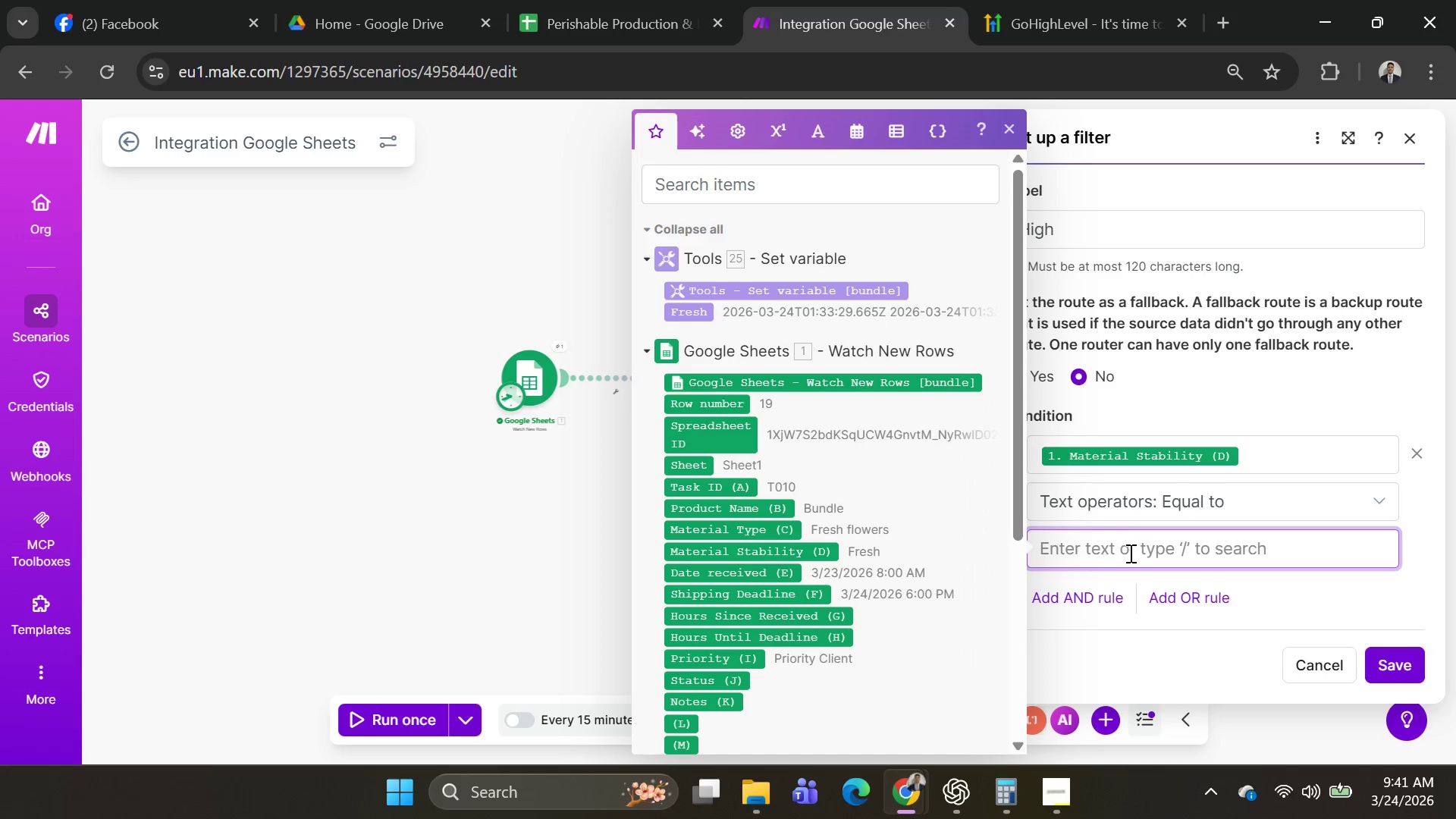 
type(Fresh)
 